 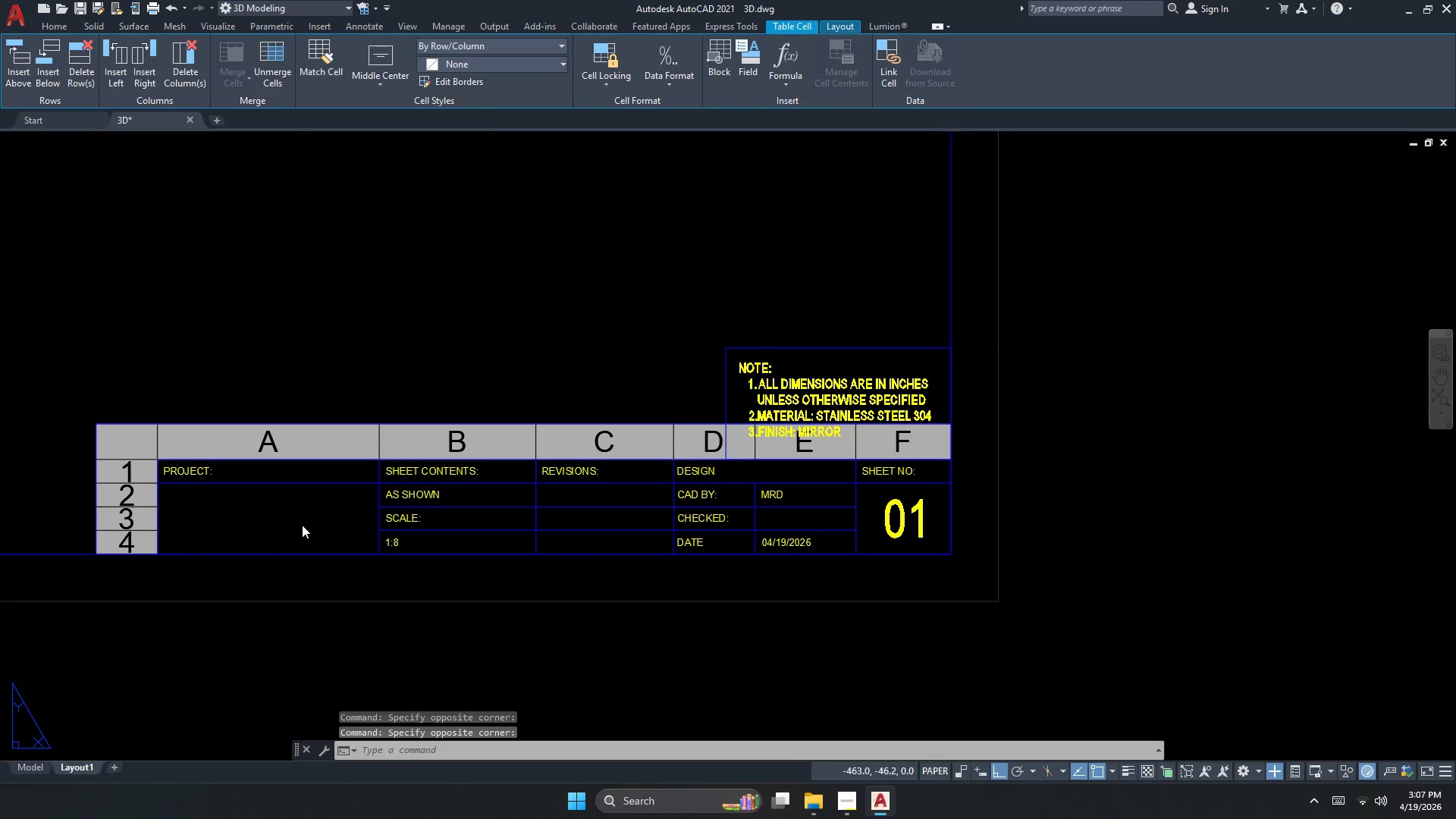 
triple_click([302, 525])
 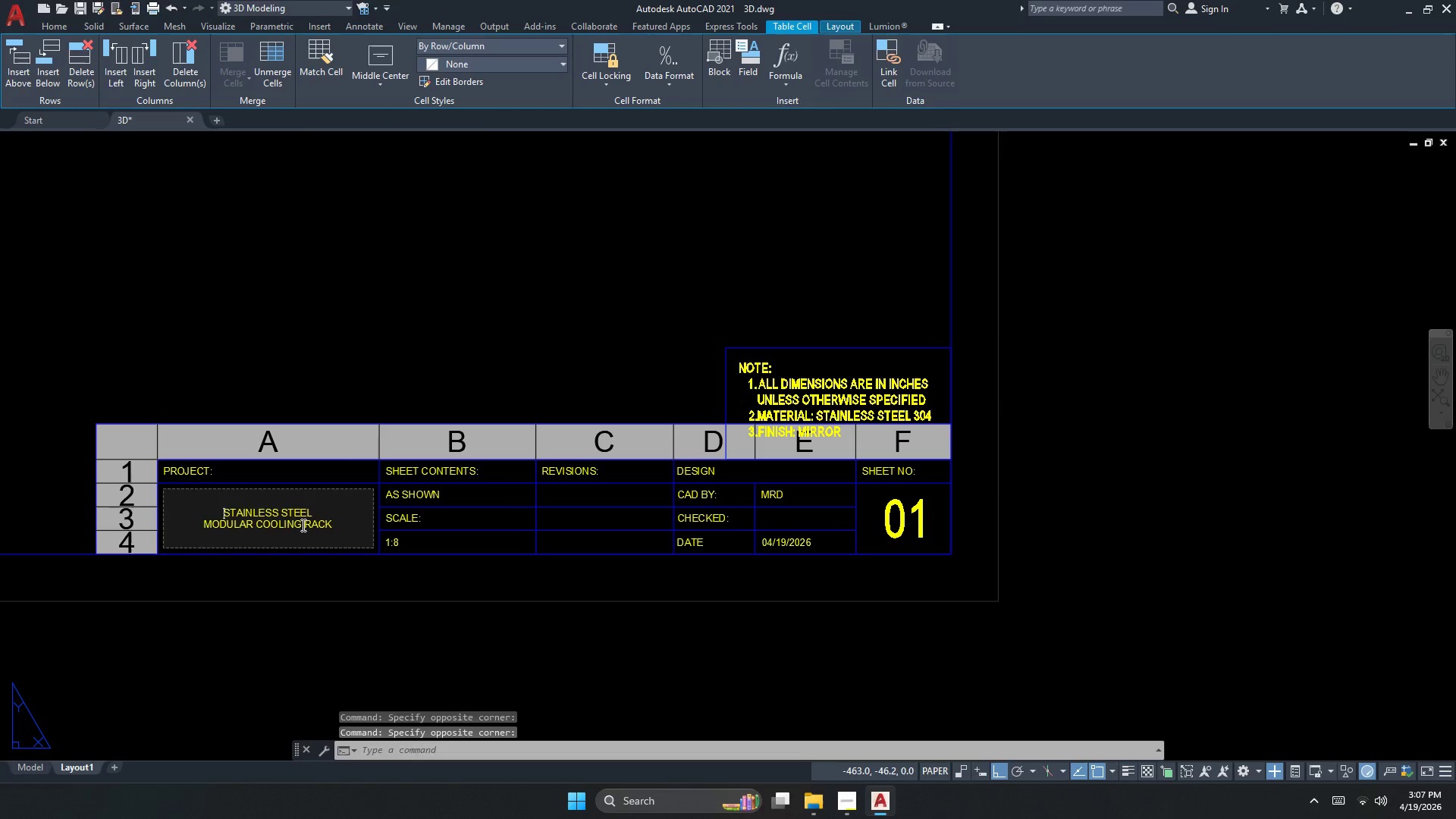 
triple_click([302, 525])
 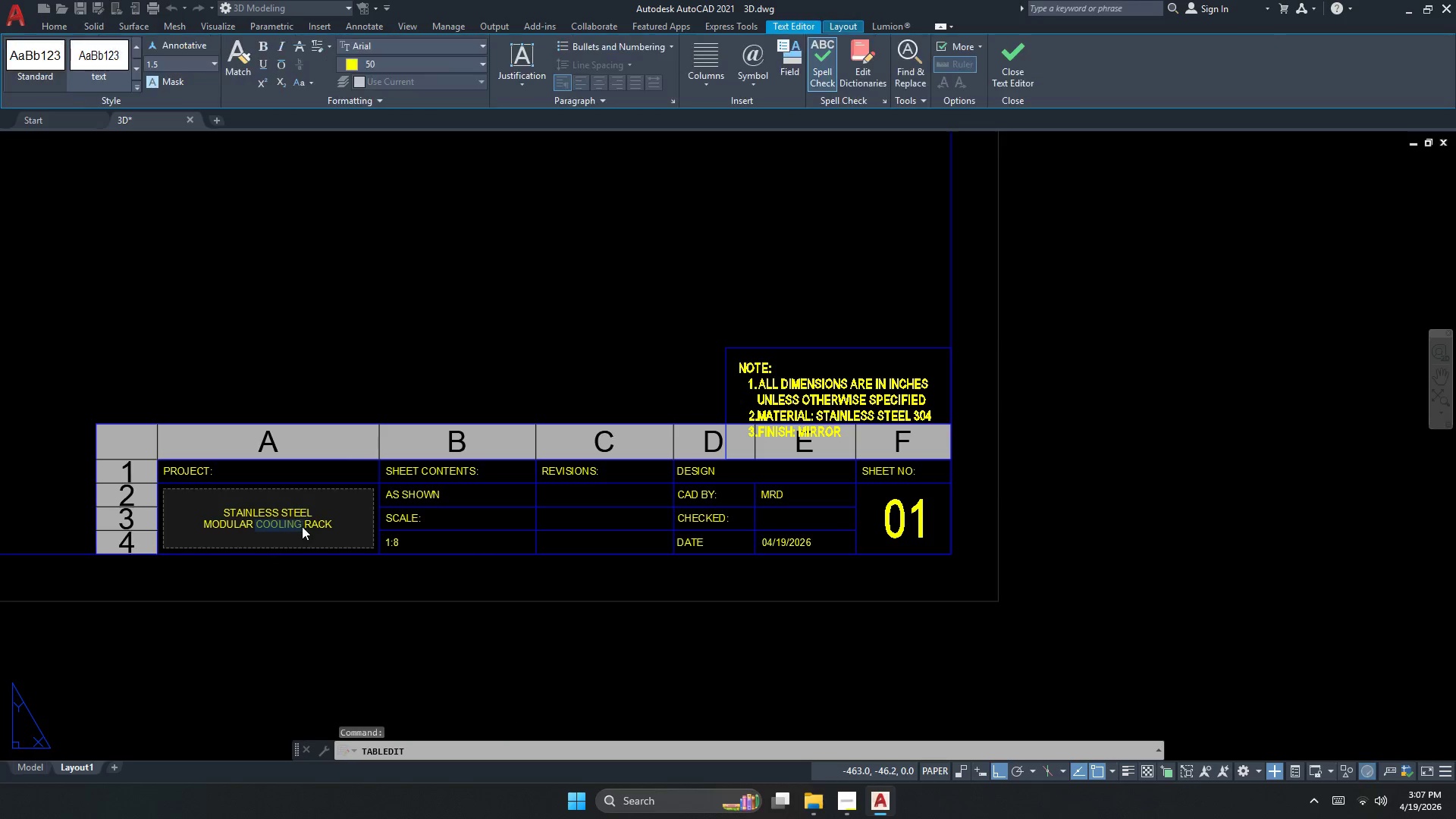 
key(Control+A)
 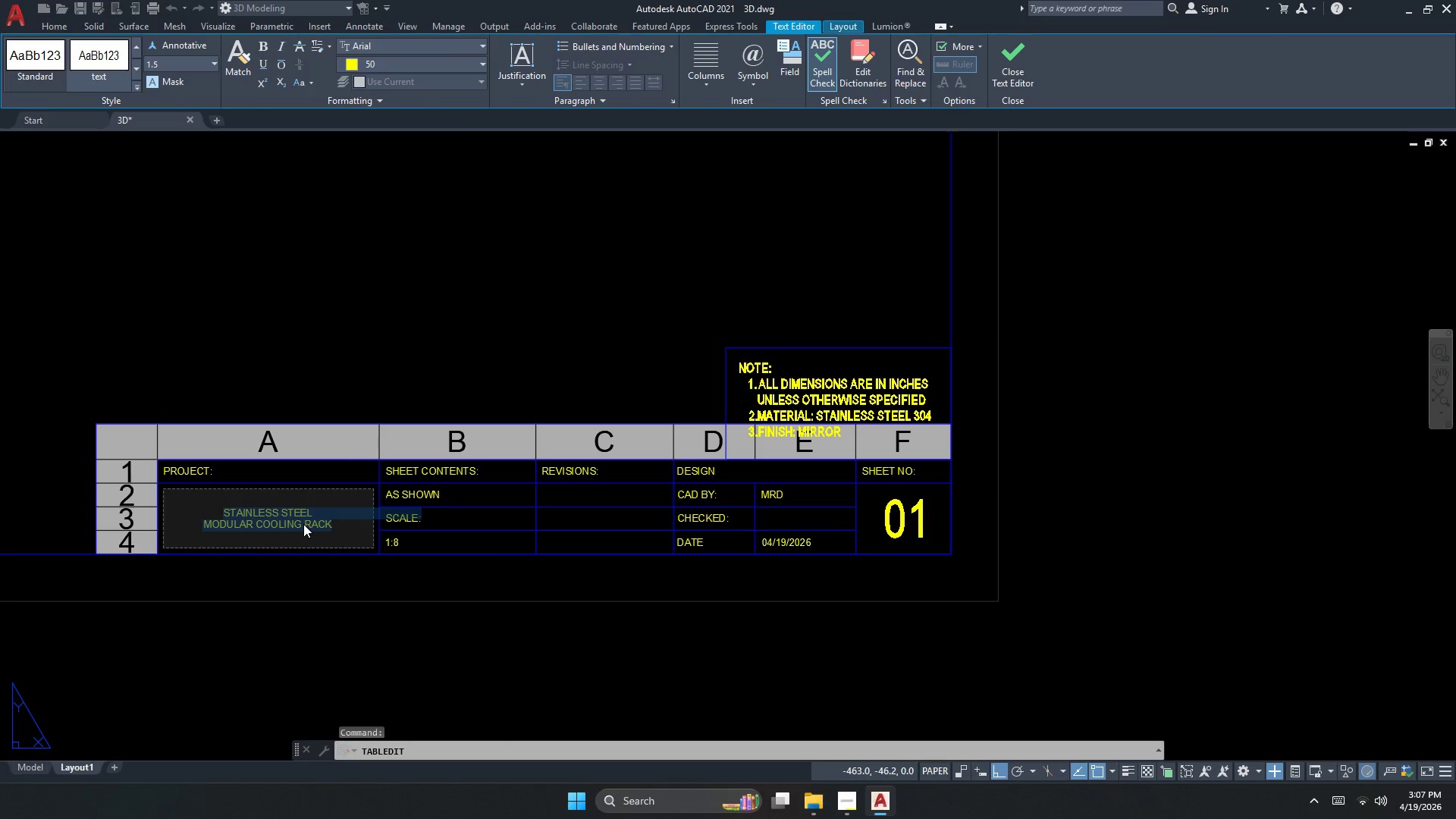 
key(Control+V)
 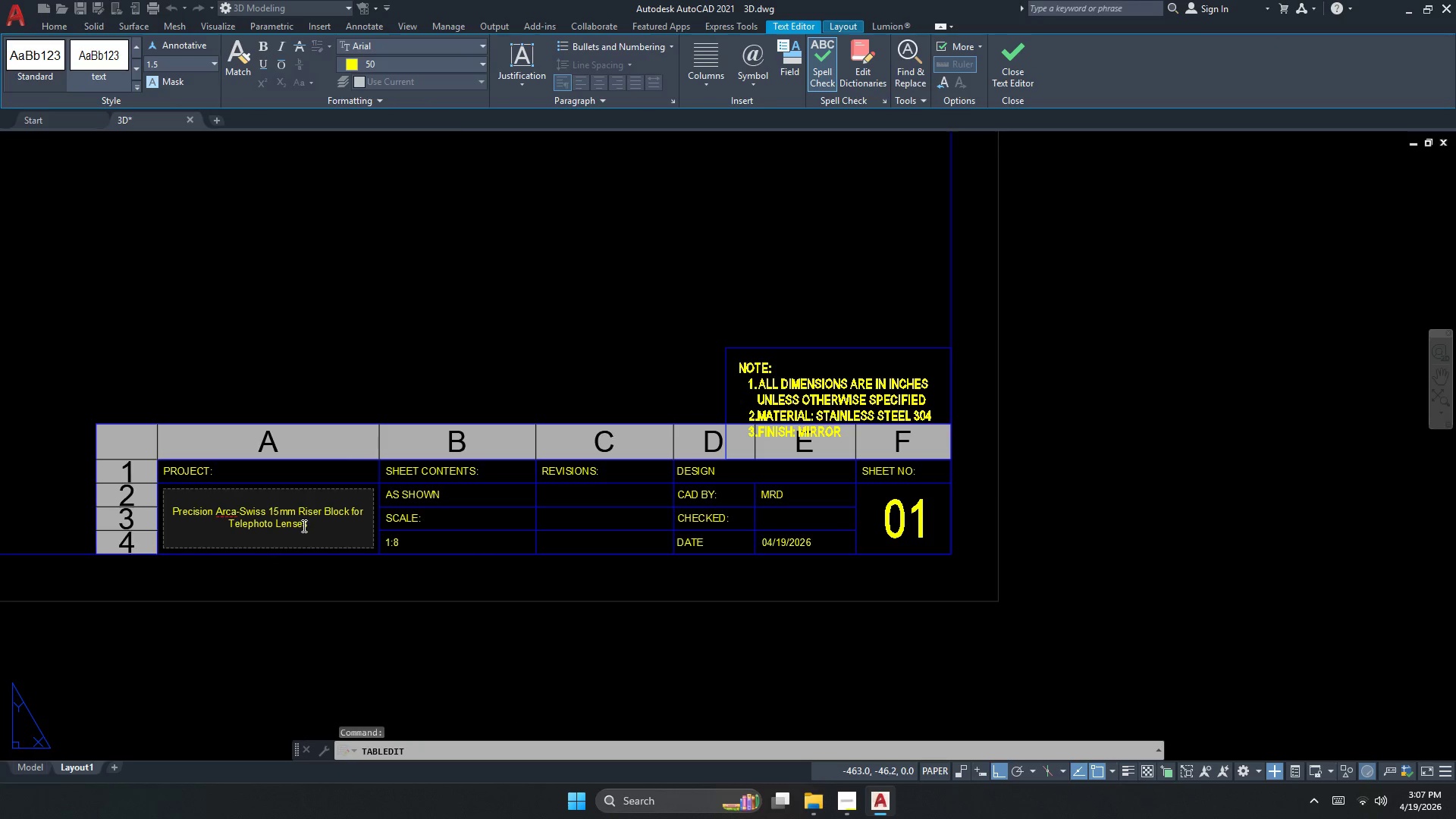 
key(Control+ControlLeft)
 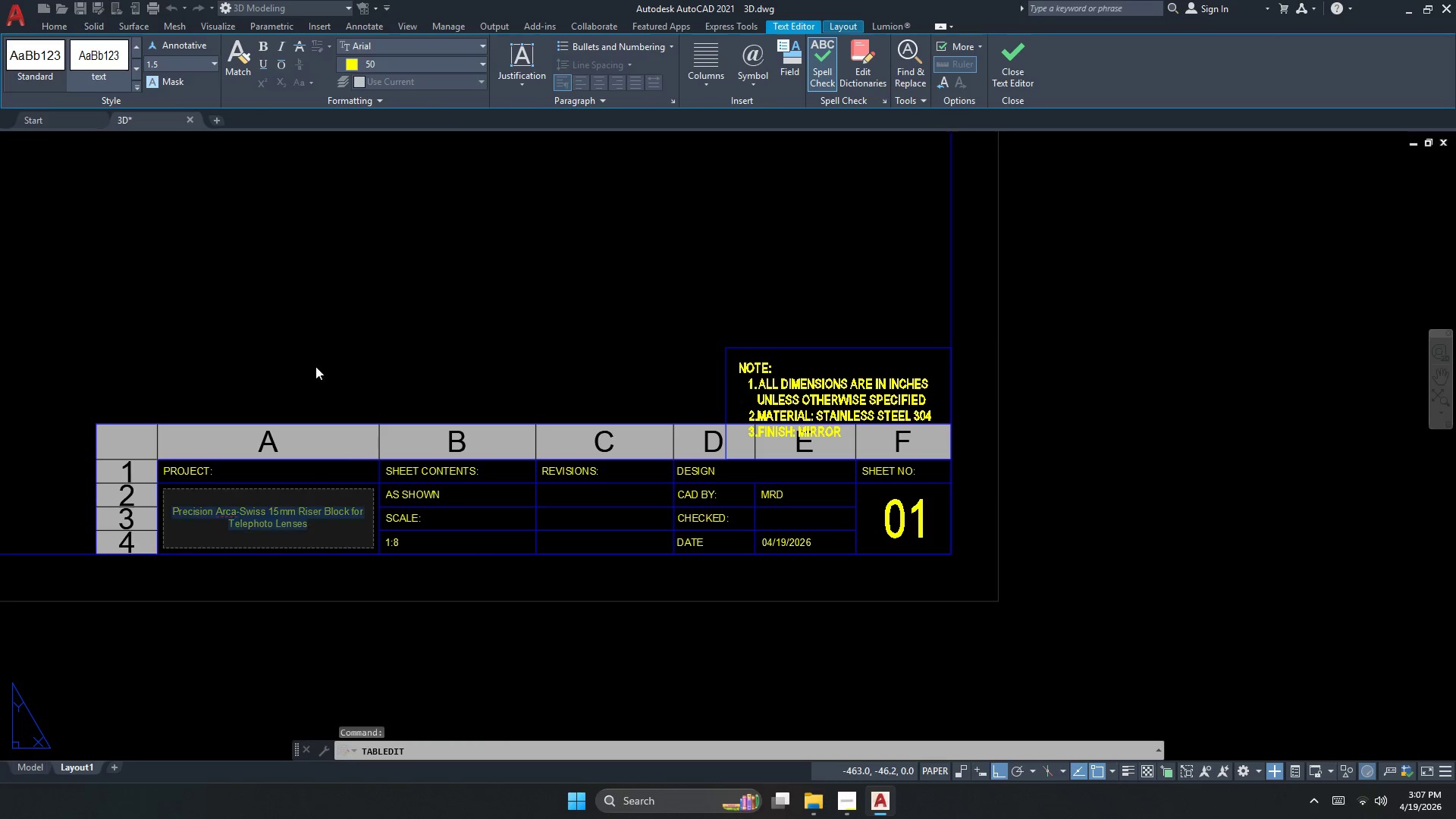 
key(Control+A)
 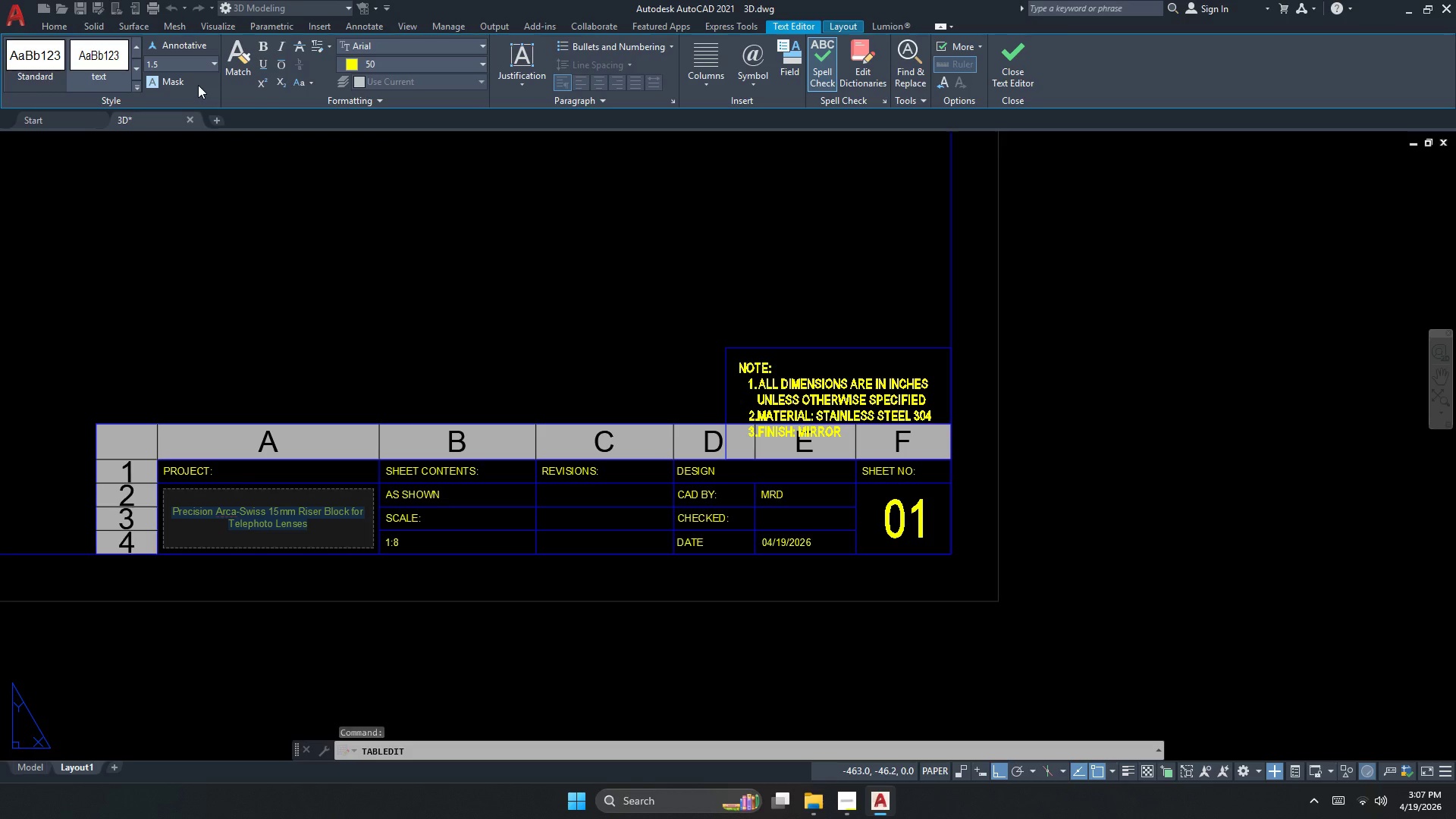 
left_click([171, 84])
 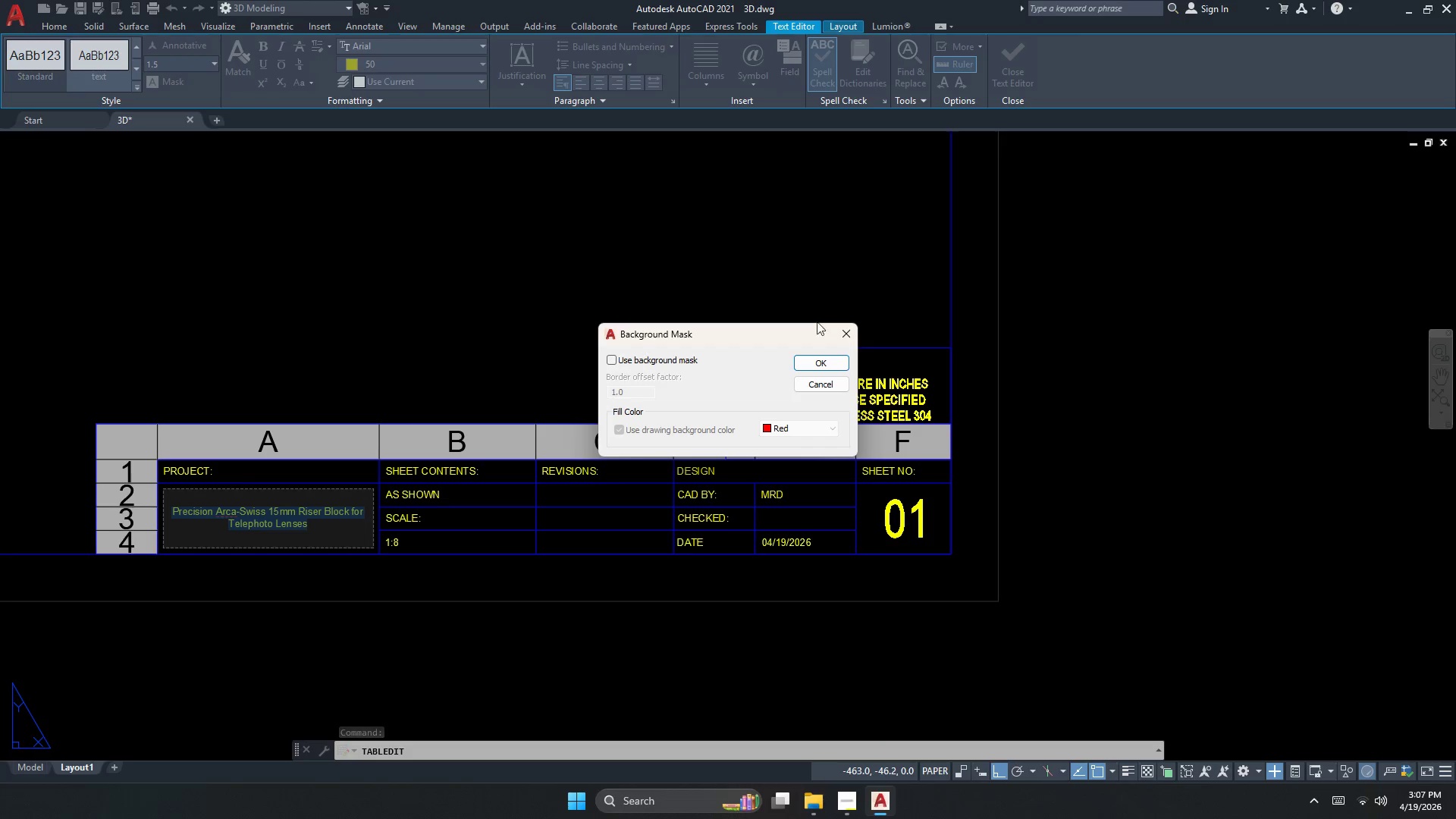 
left_click([844, 328])
 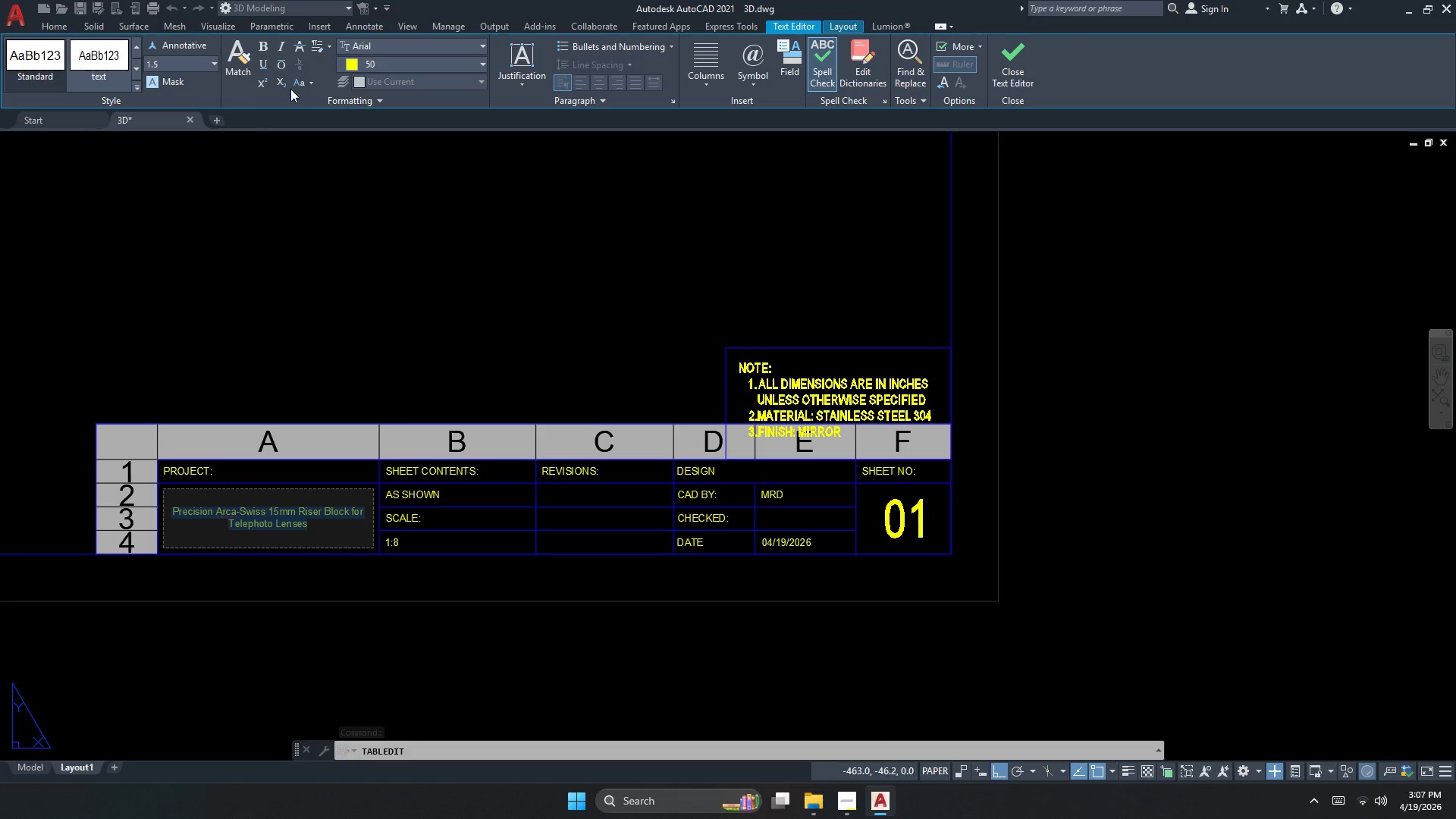 
double_click([300, 80])
 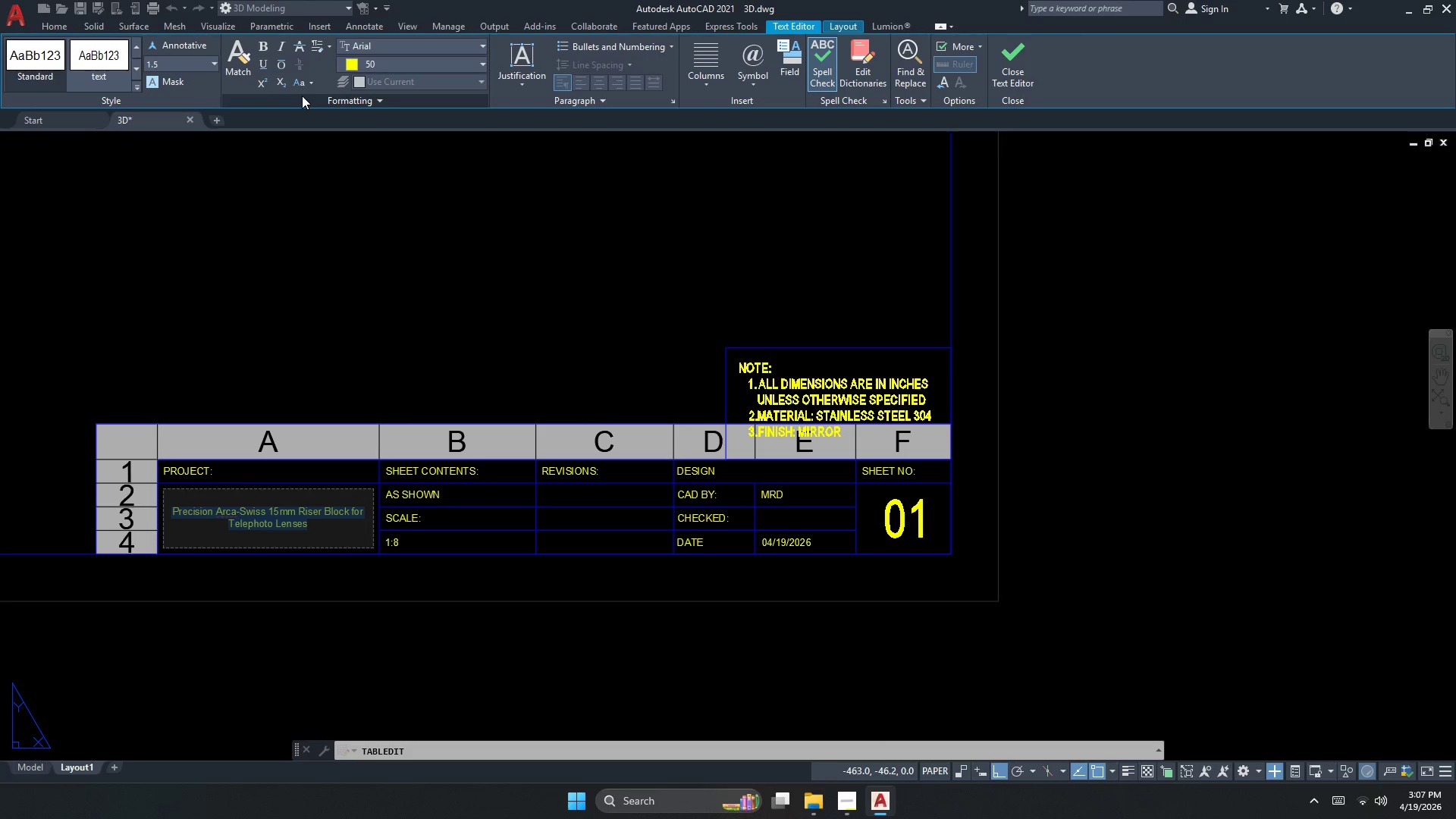 
double_click([303, 86])
 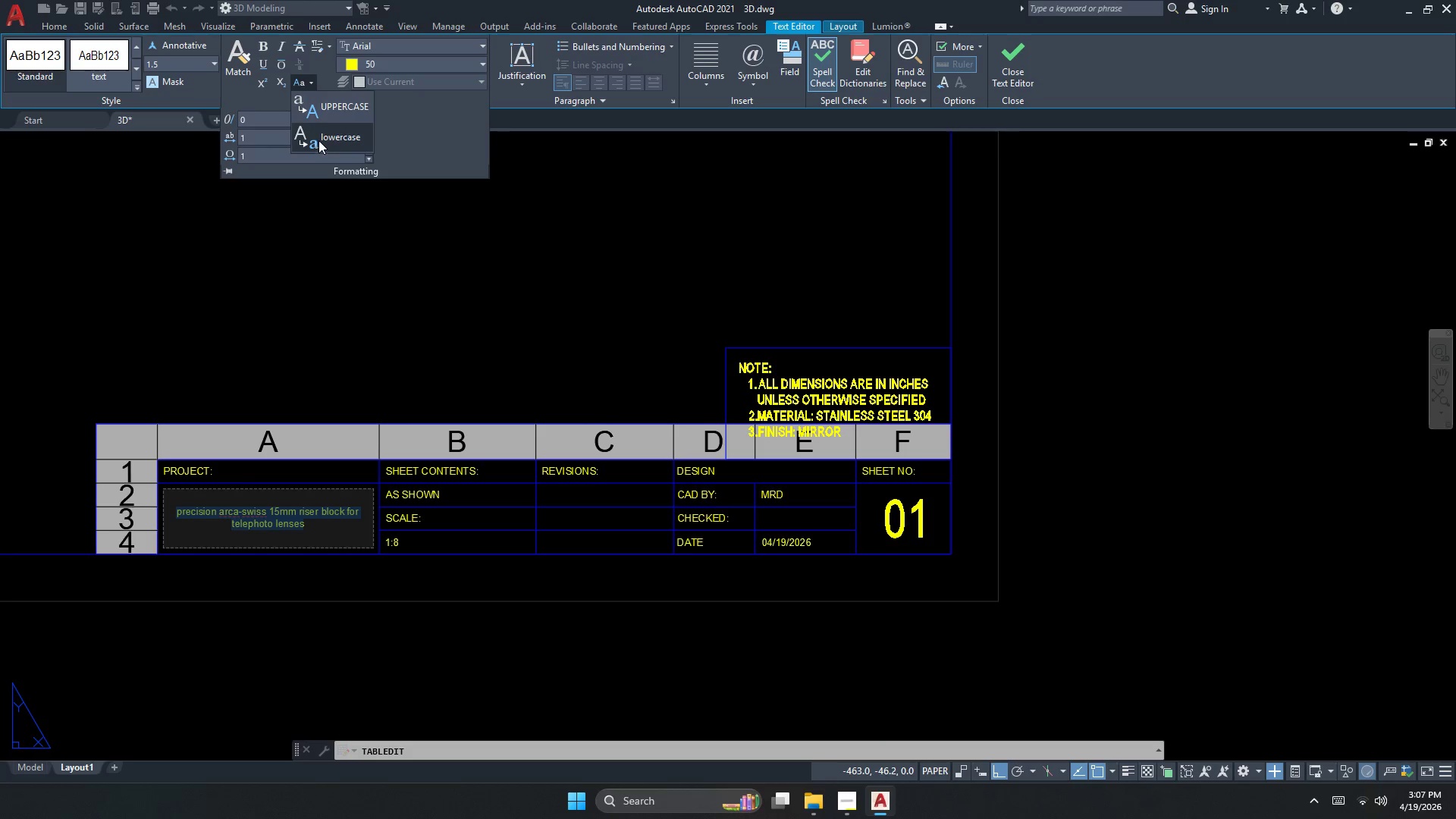 
left_click([332, 111])
 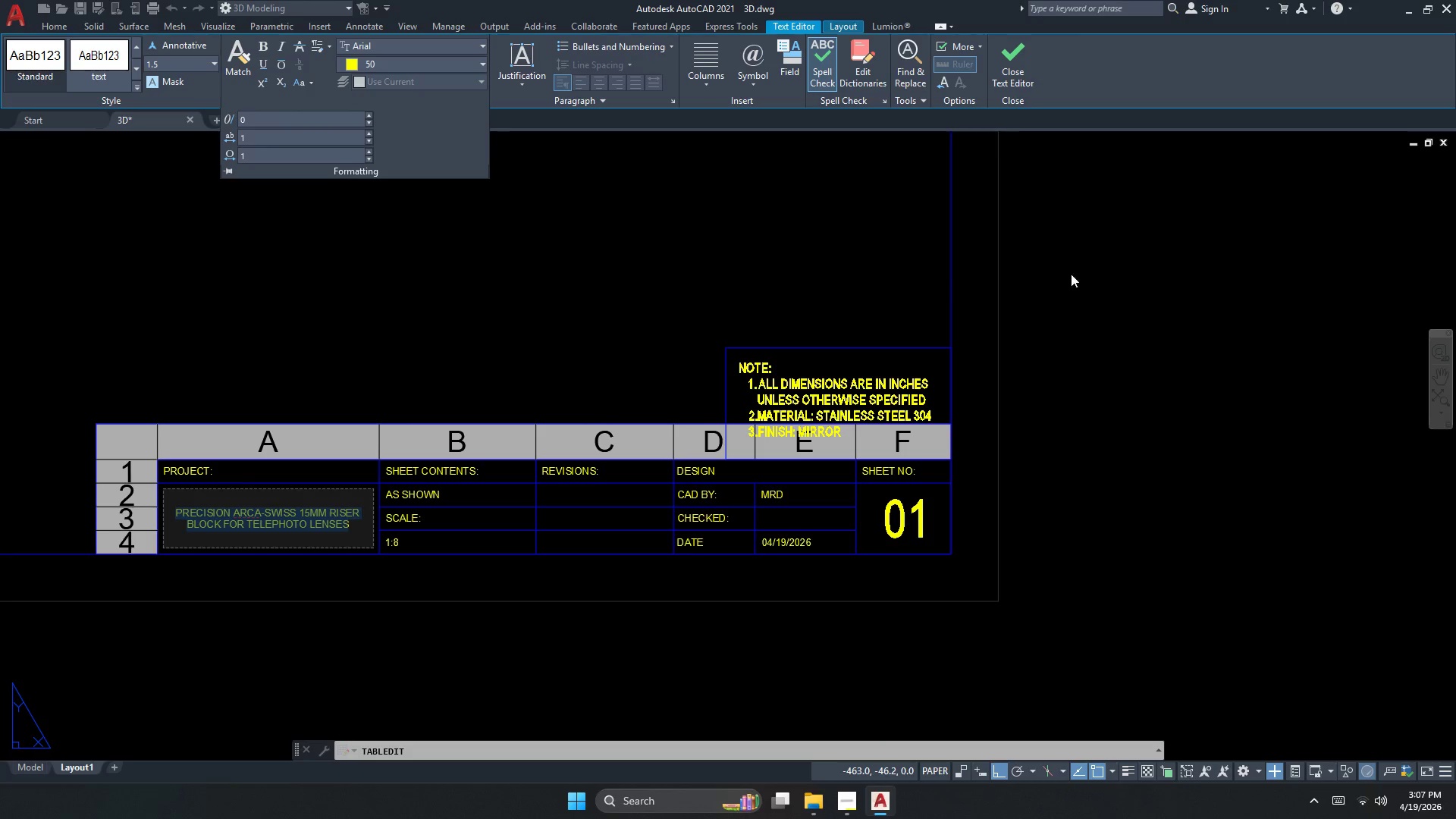 
left_click([1141, 275])
 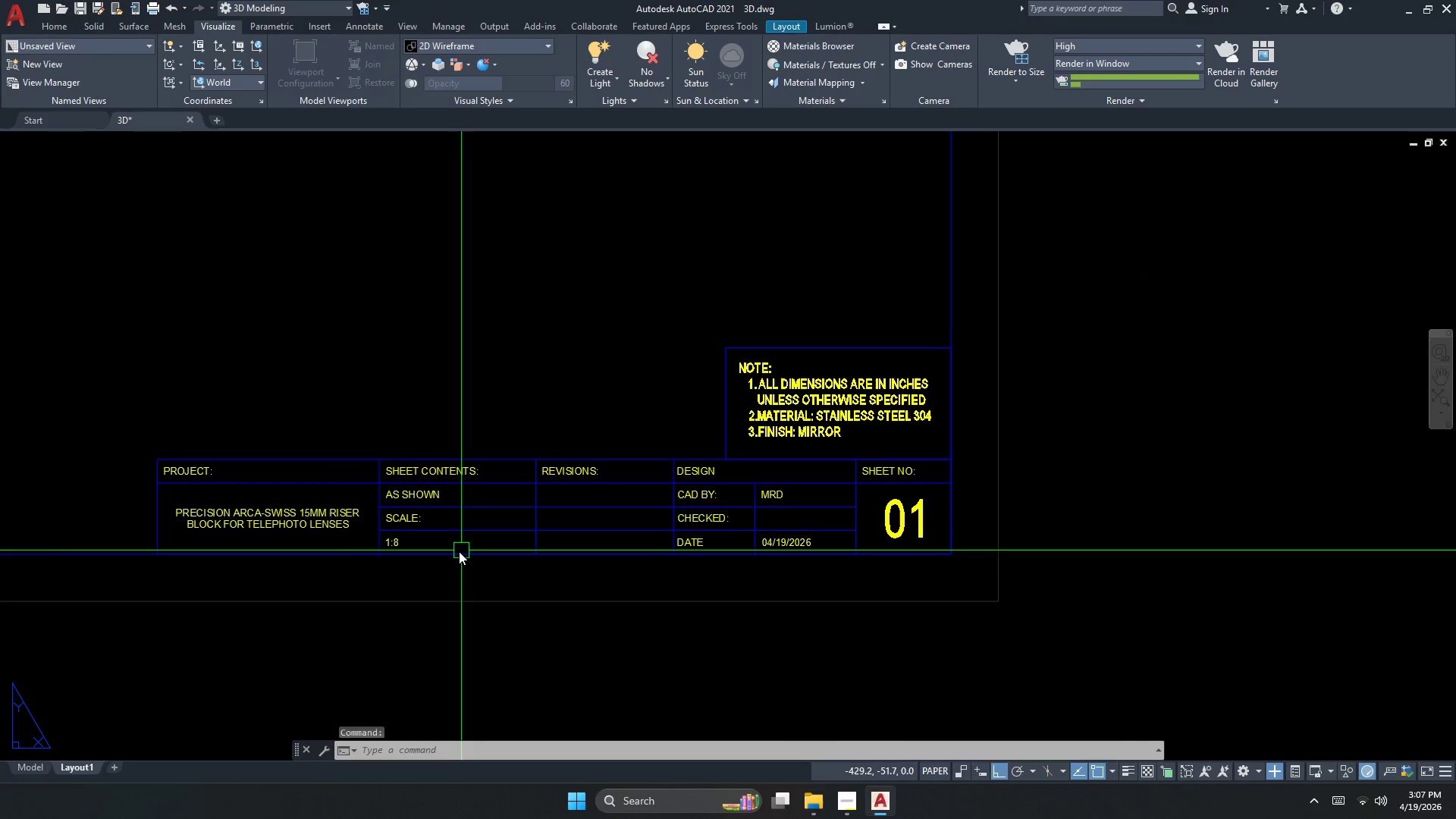 
double_click([665, 529])
 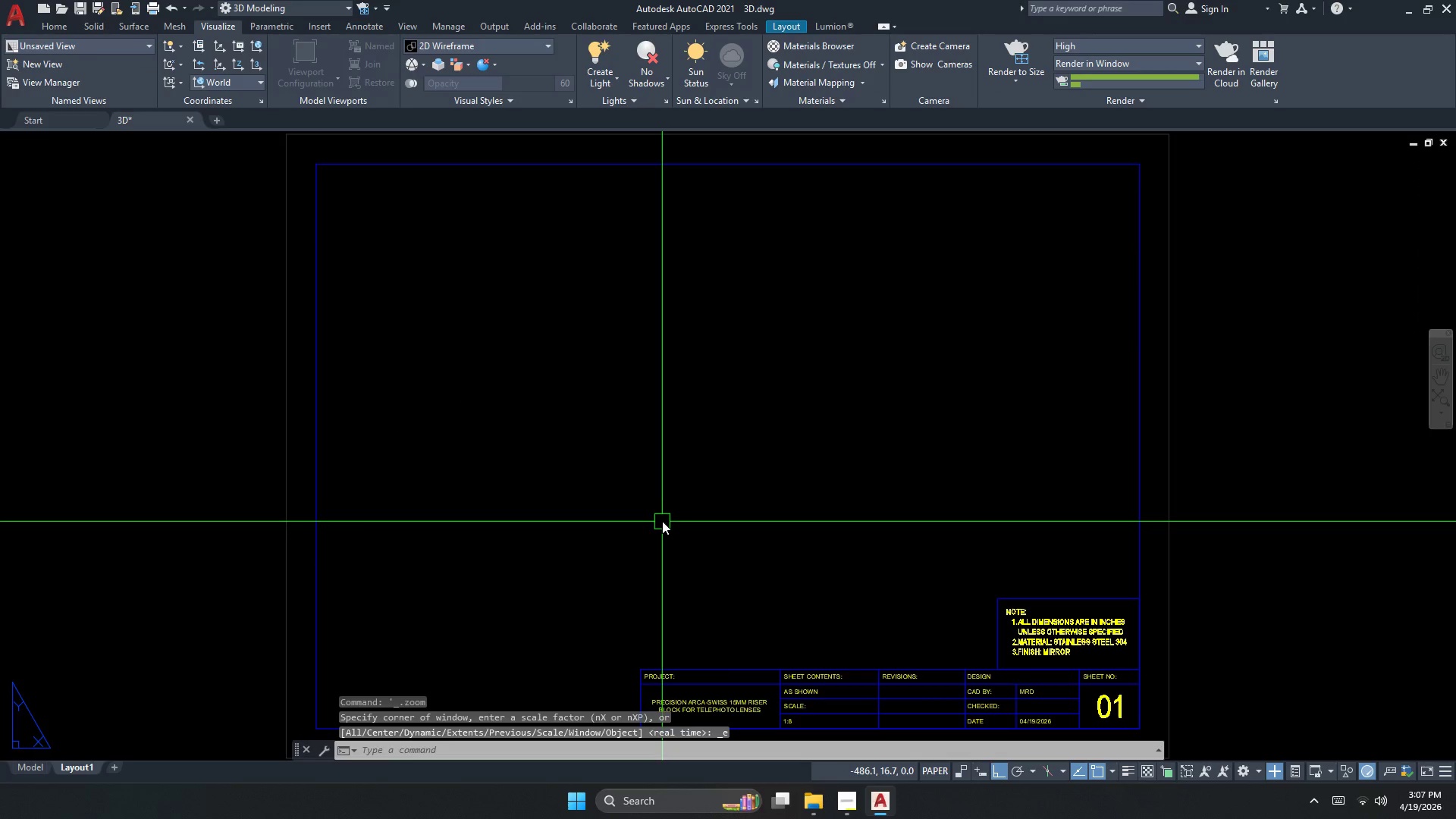 
scroll: coordinate [729, 566], scroll_direction: down, amount: 2.0
 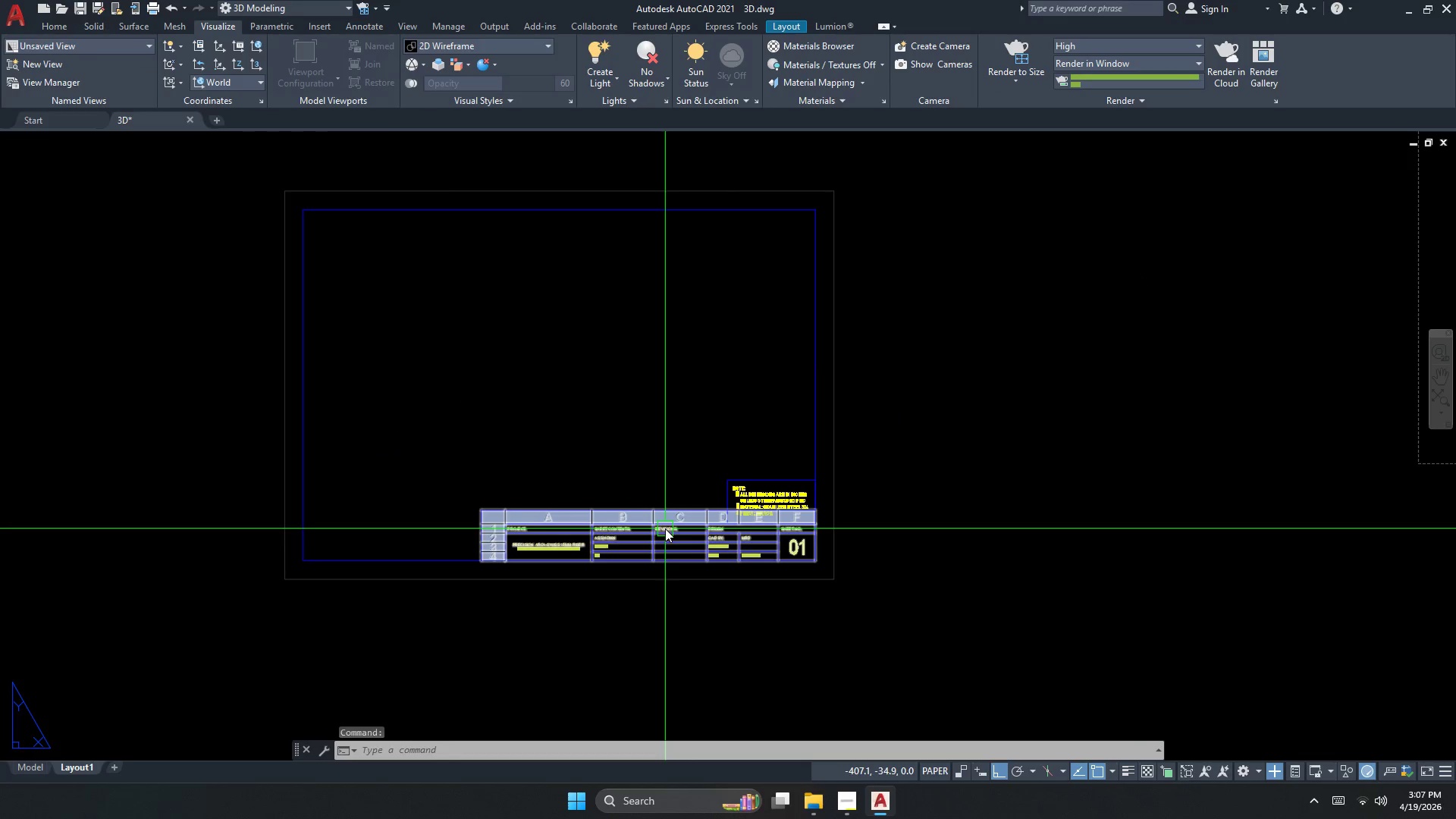 
key(Escape)
 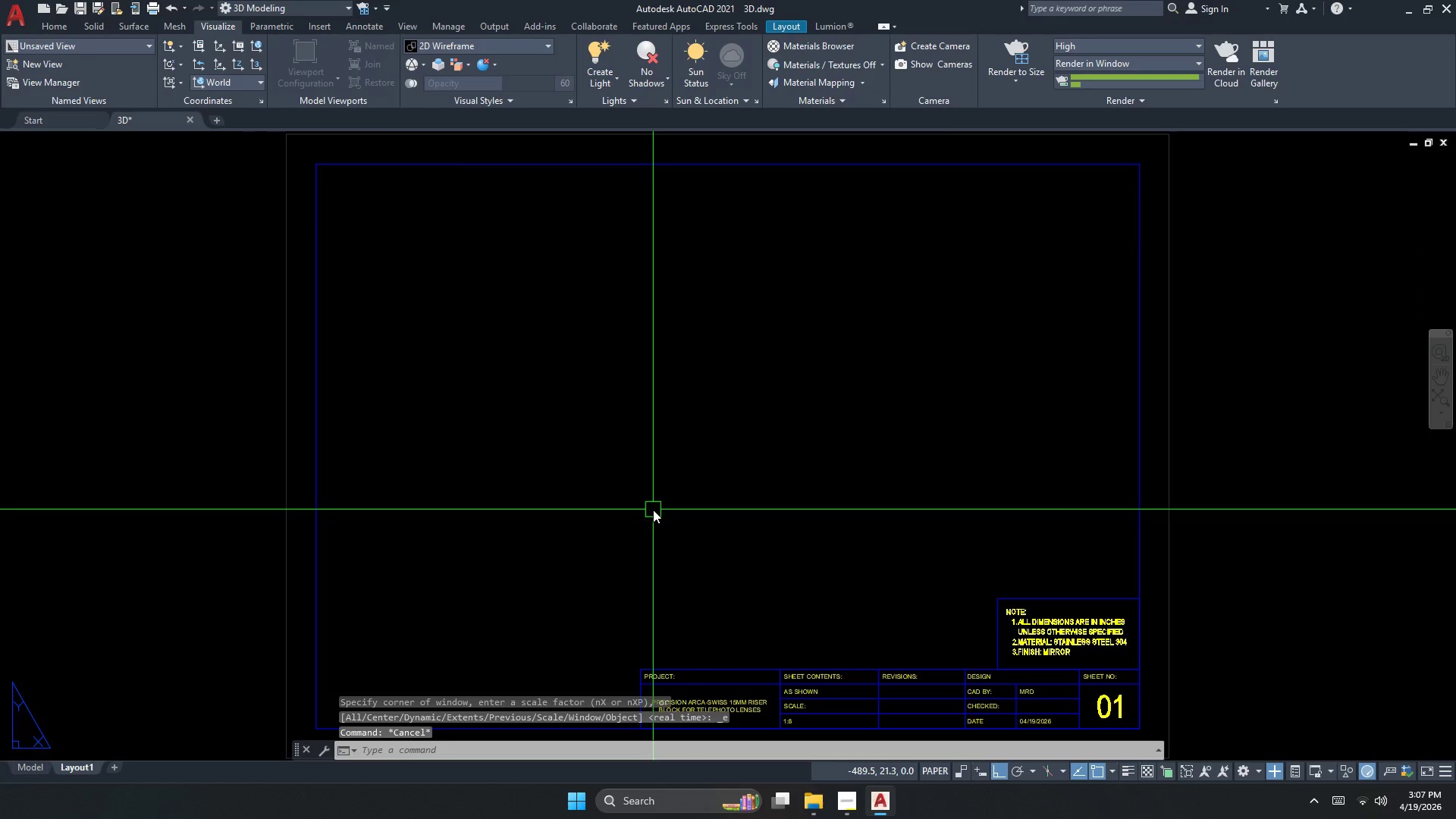 
key(Control+ControlLeft)
 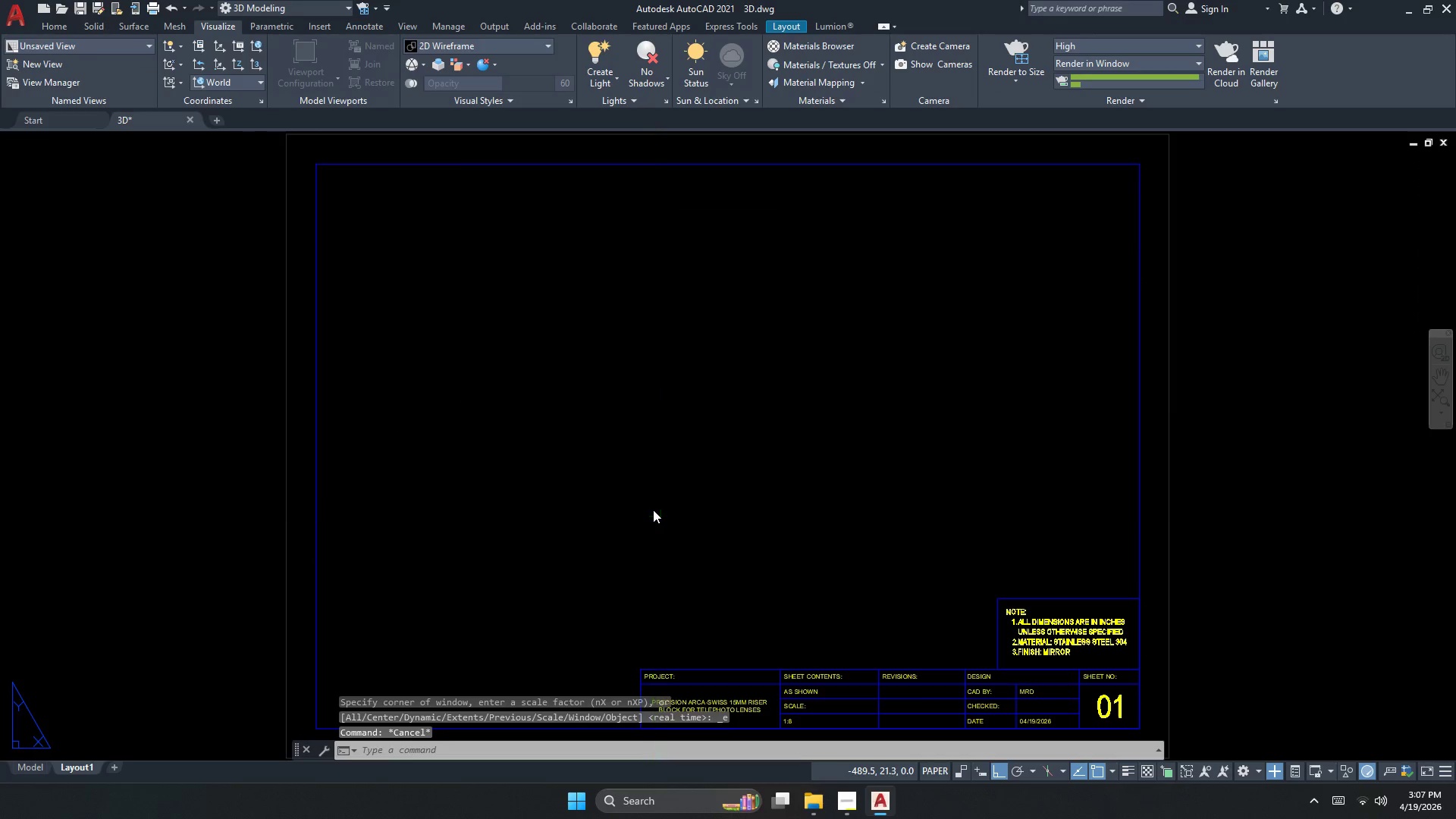 
key(Control+S)
 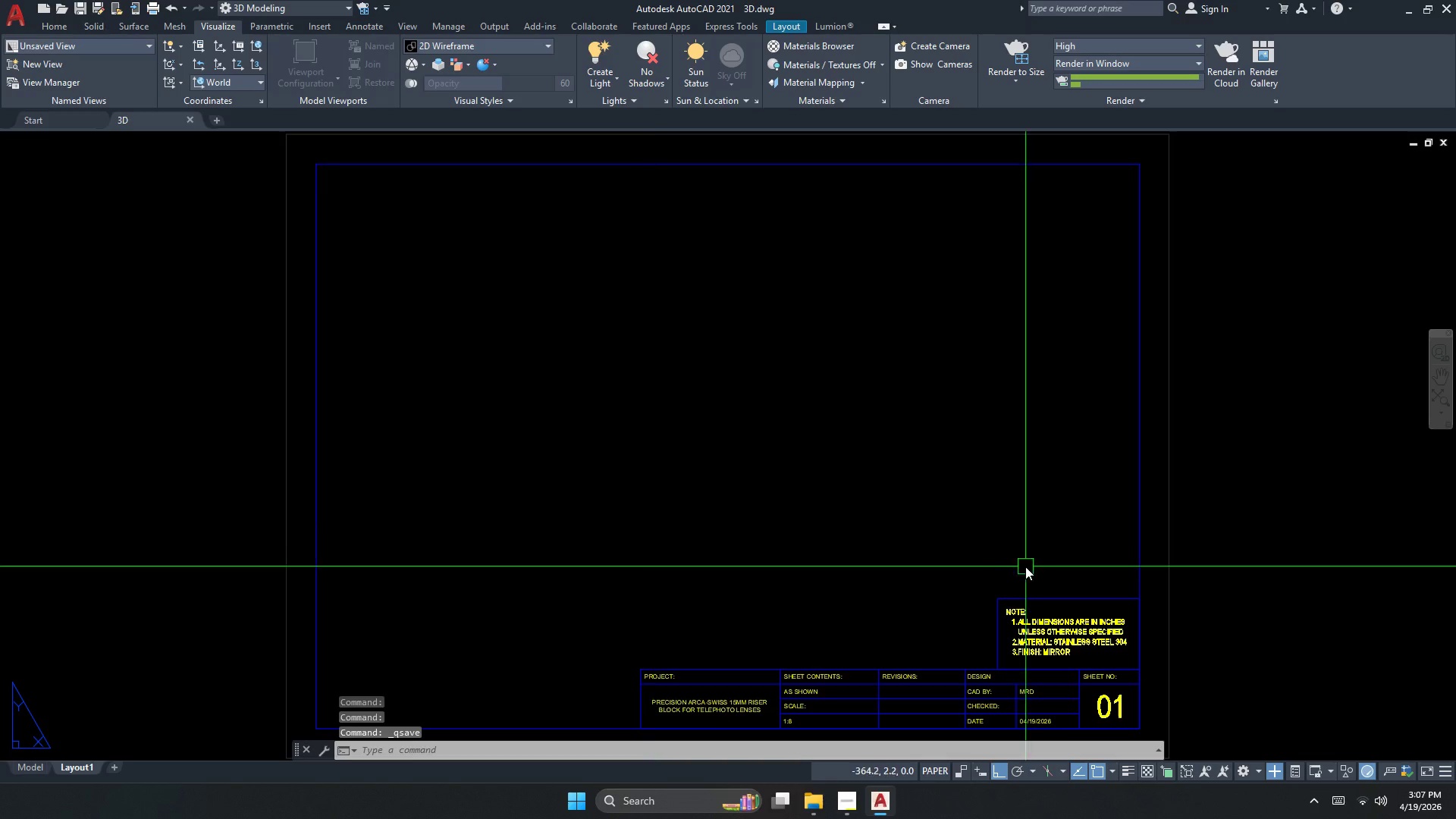 
double_click([1083, 661])
 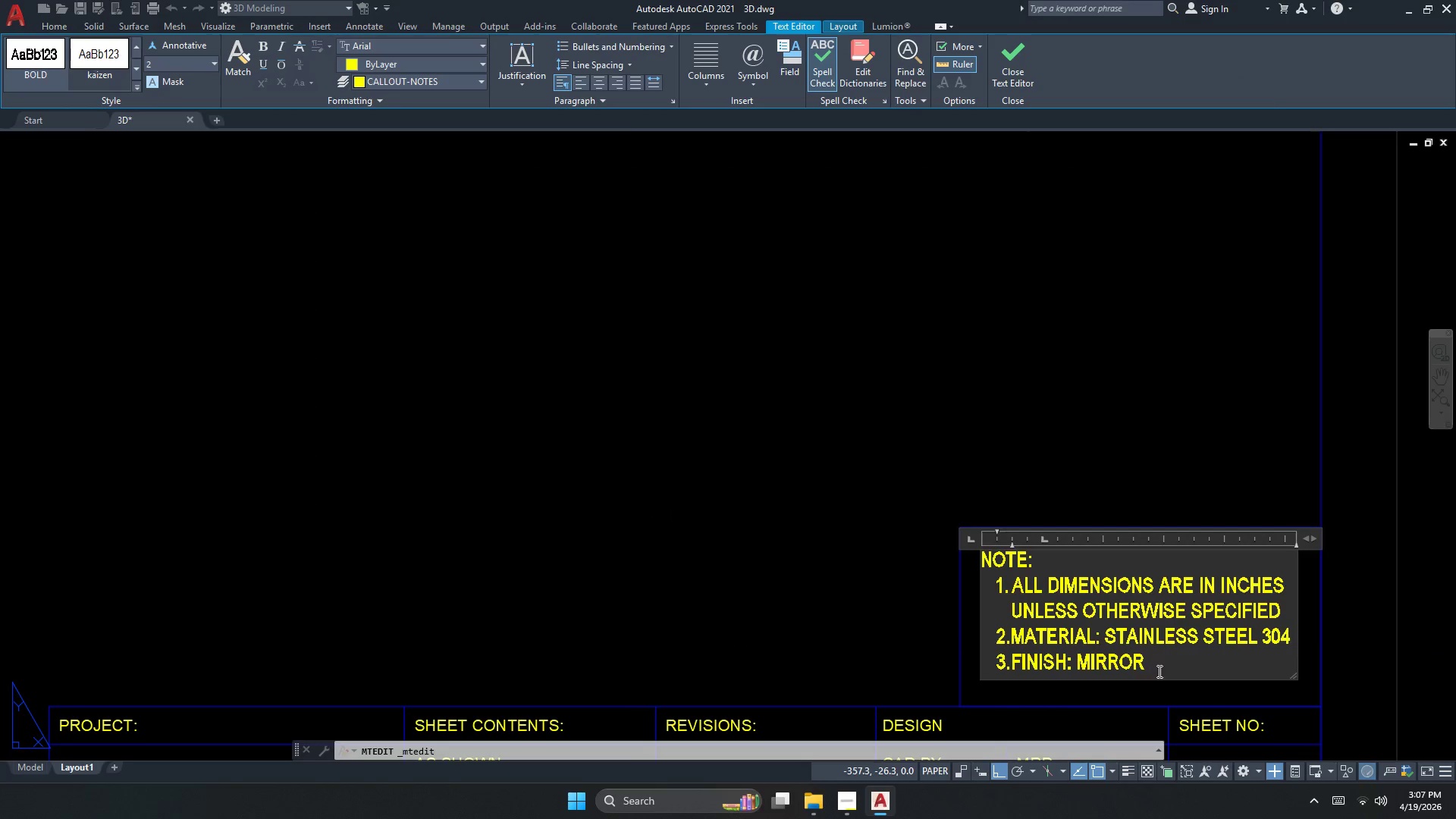 
left_click_drag(start_coordinate=[1166, 671], to_coordinate=[1084, 658])
 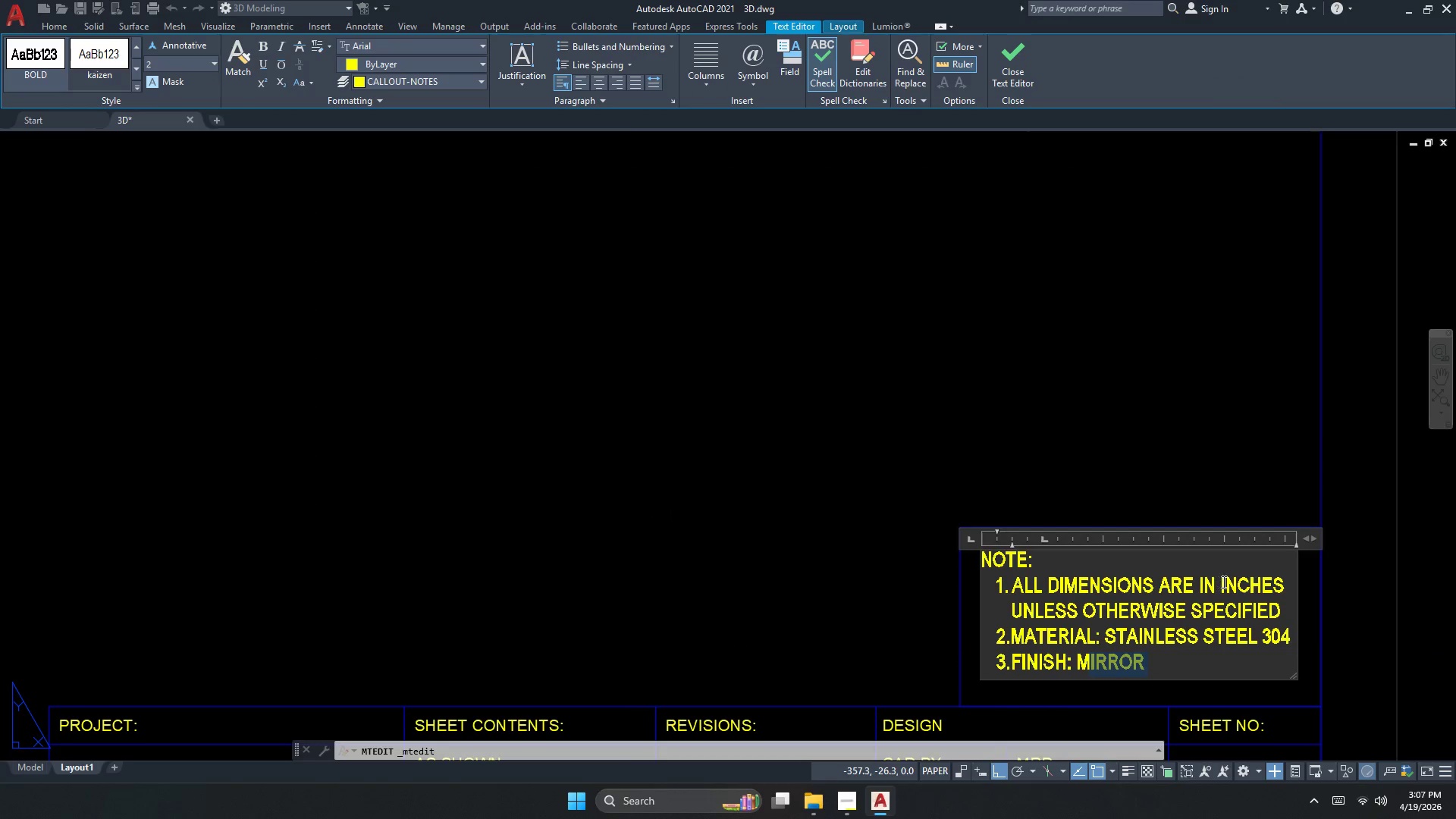 
scroll: coordinate [1021, 645], scroll_direction: up, amount: 2.0
 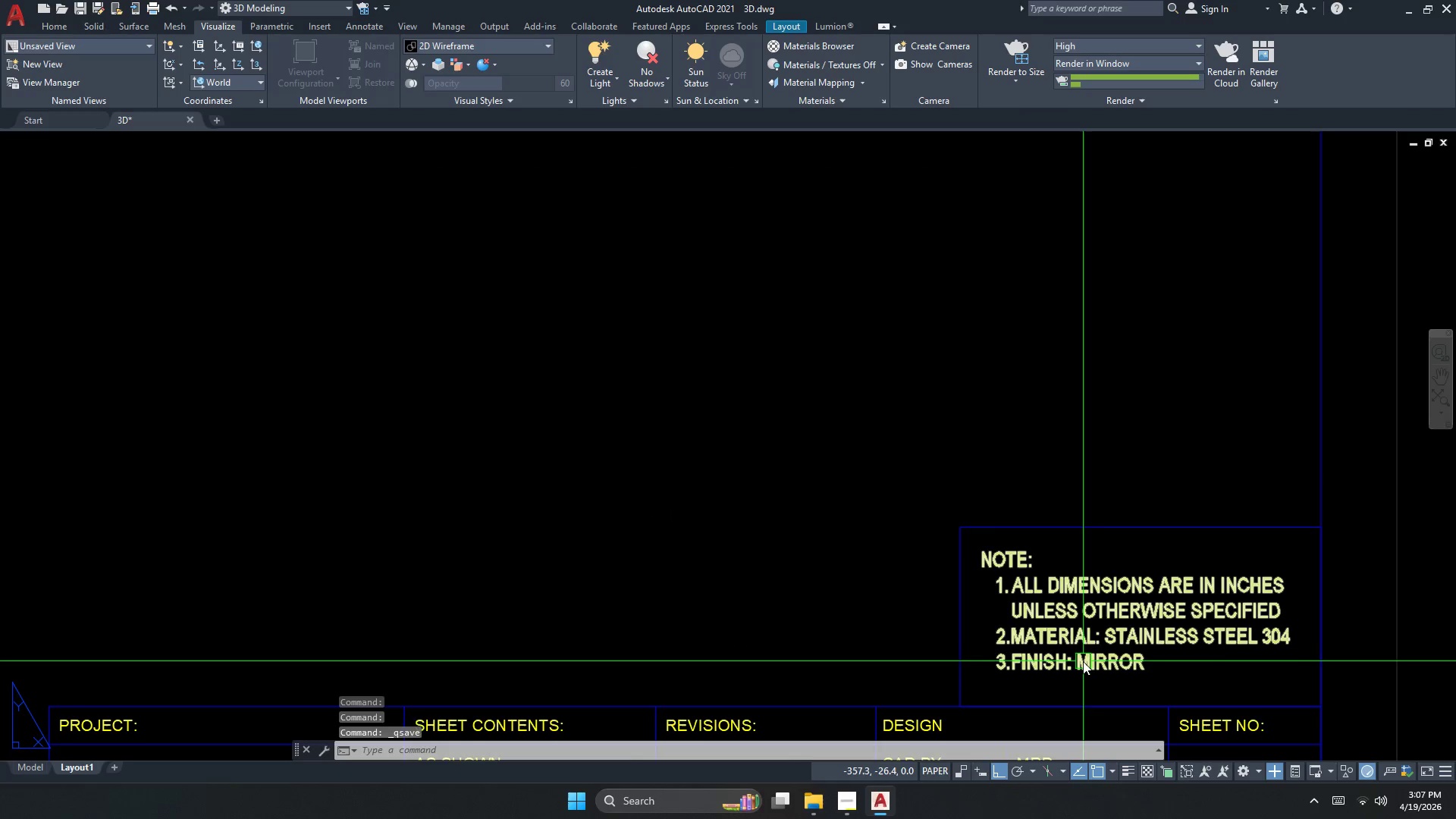 
left_click_drag(start_coordinate=[1224, 582], to_coordinate=[1290, 582])
 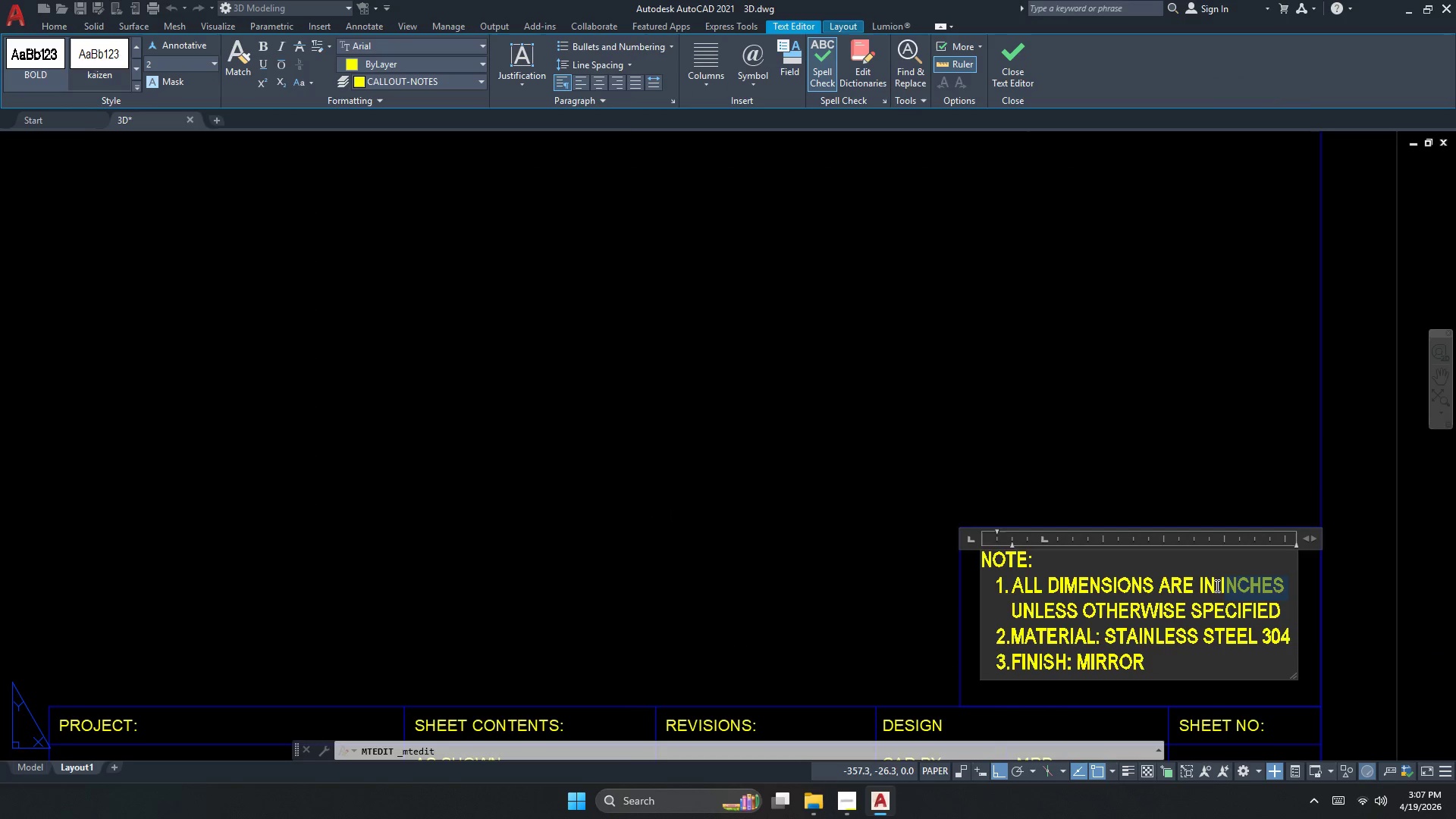 
left_click_drag(start_coordinate=[1218, 584], to_coordinate=[1290, 582])
 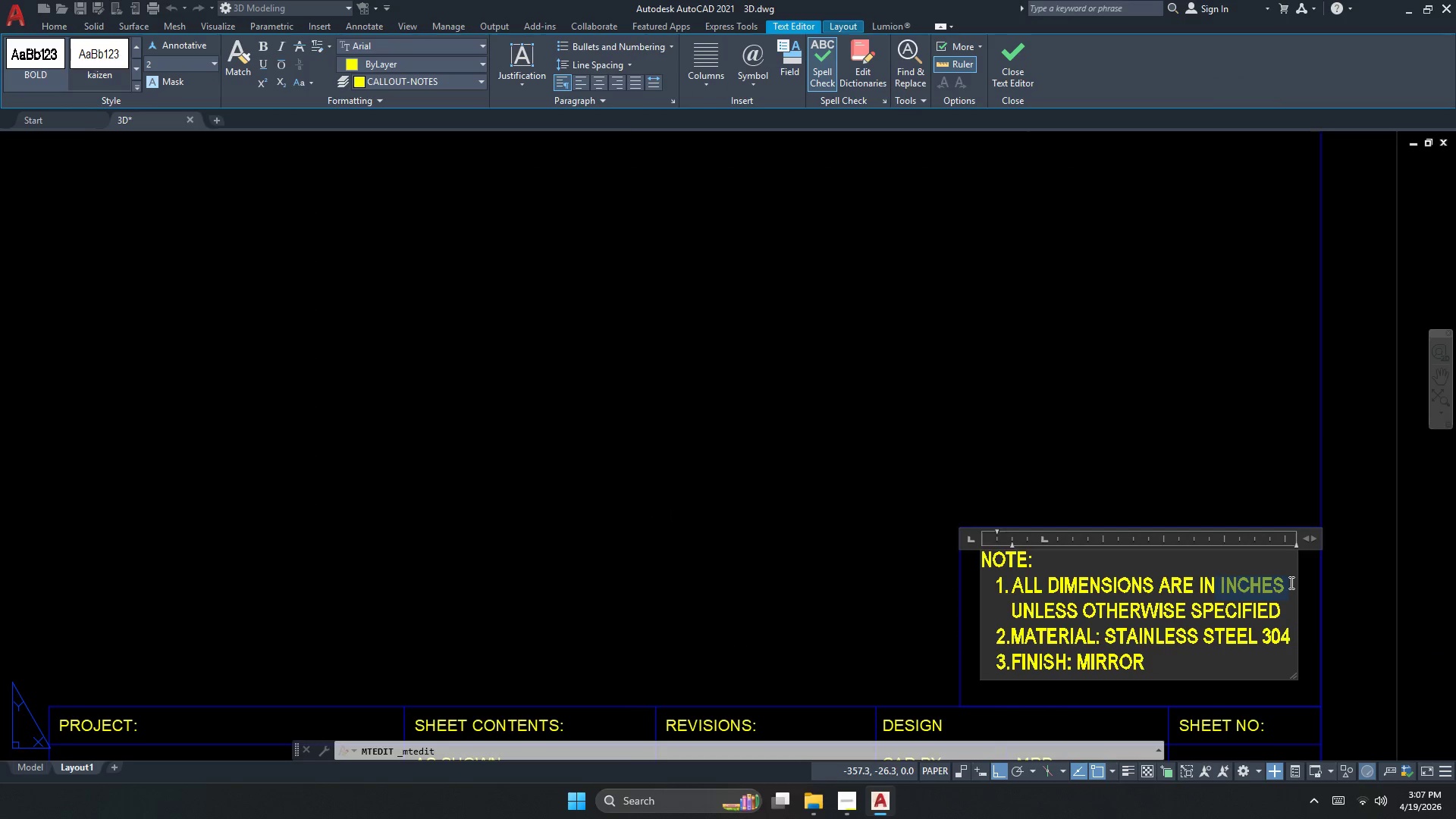 
type(MM )
 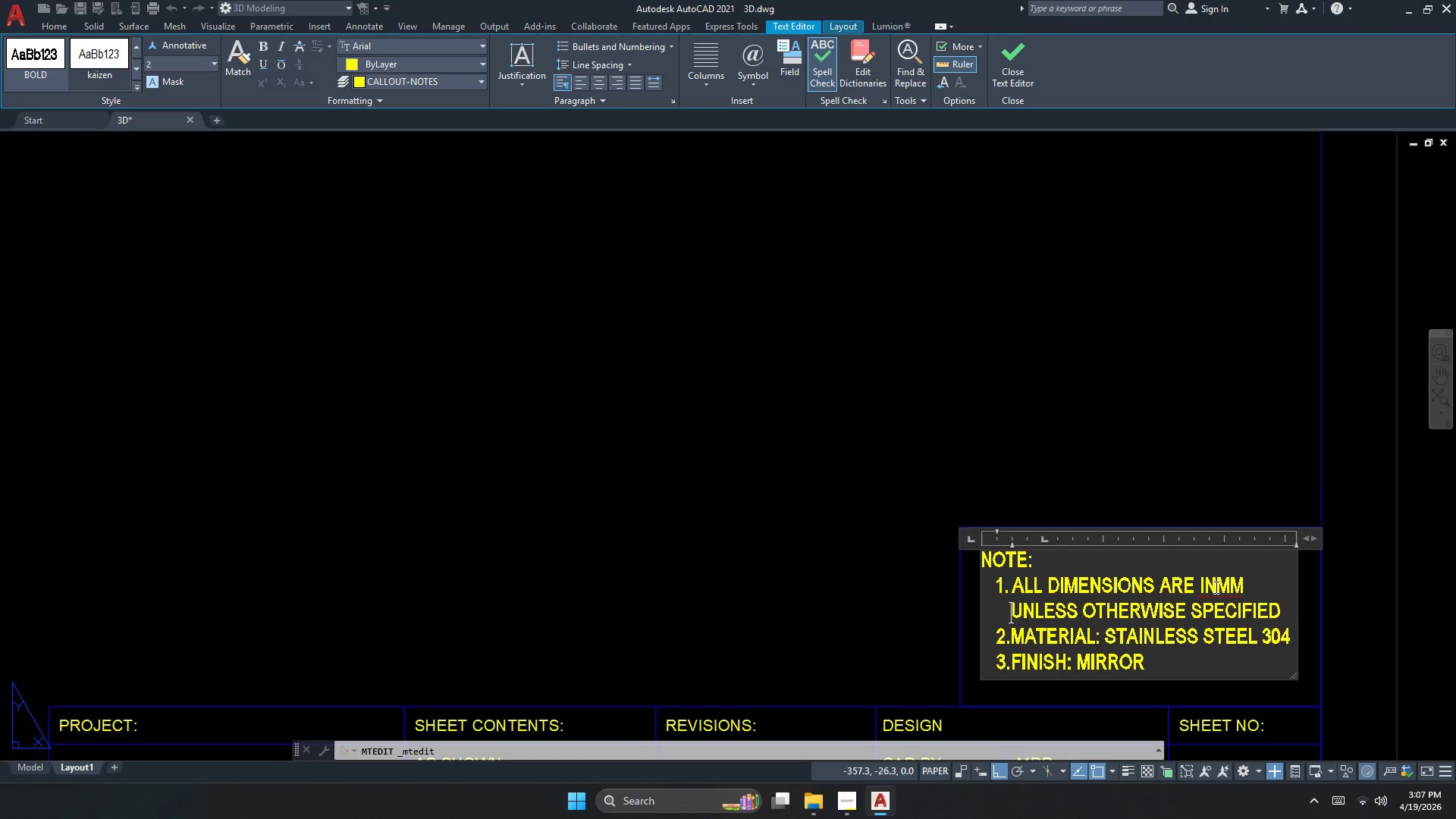 
left_click([1216, 587])
 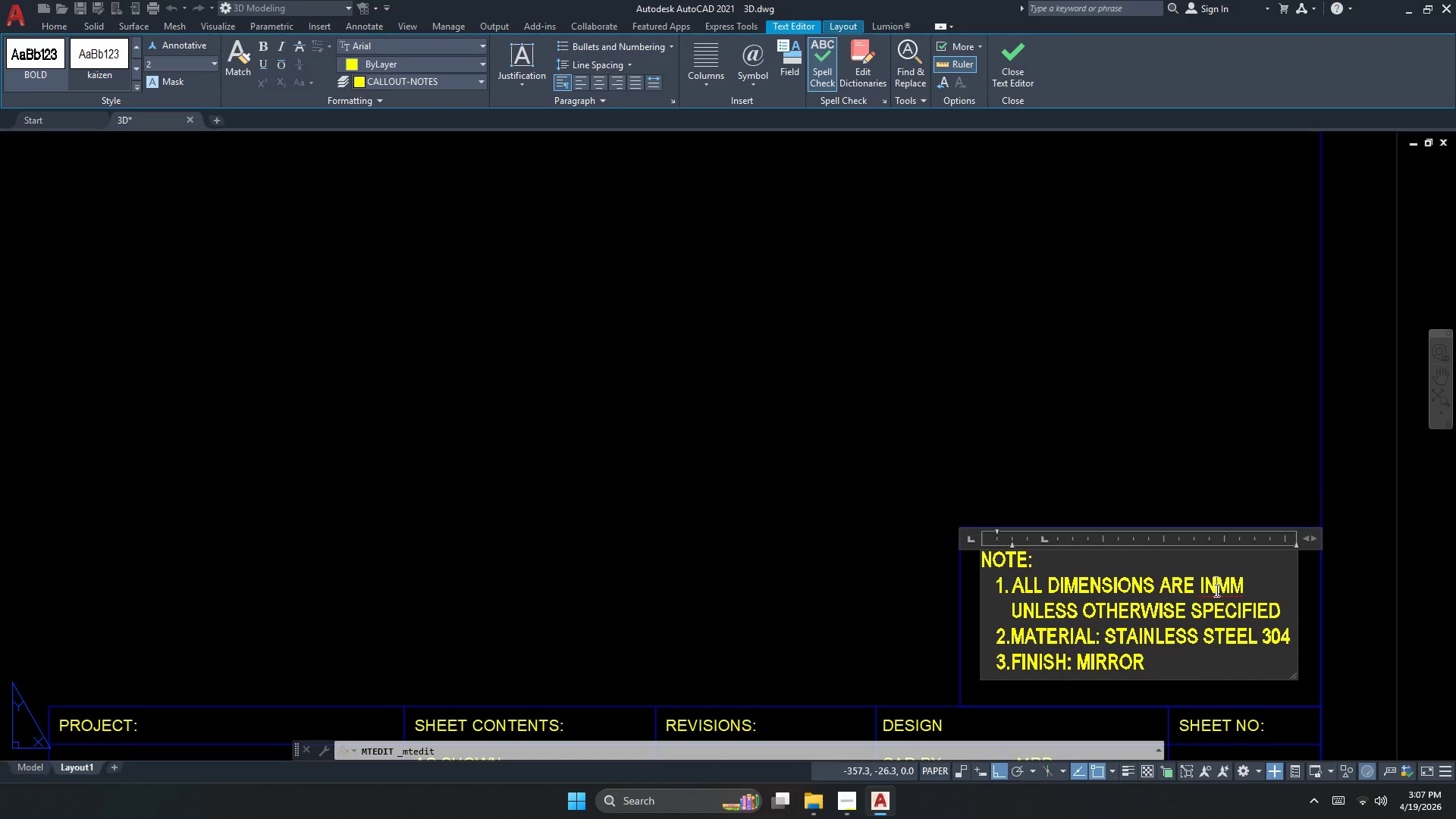 
key(Space)
 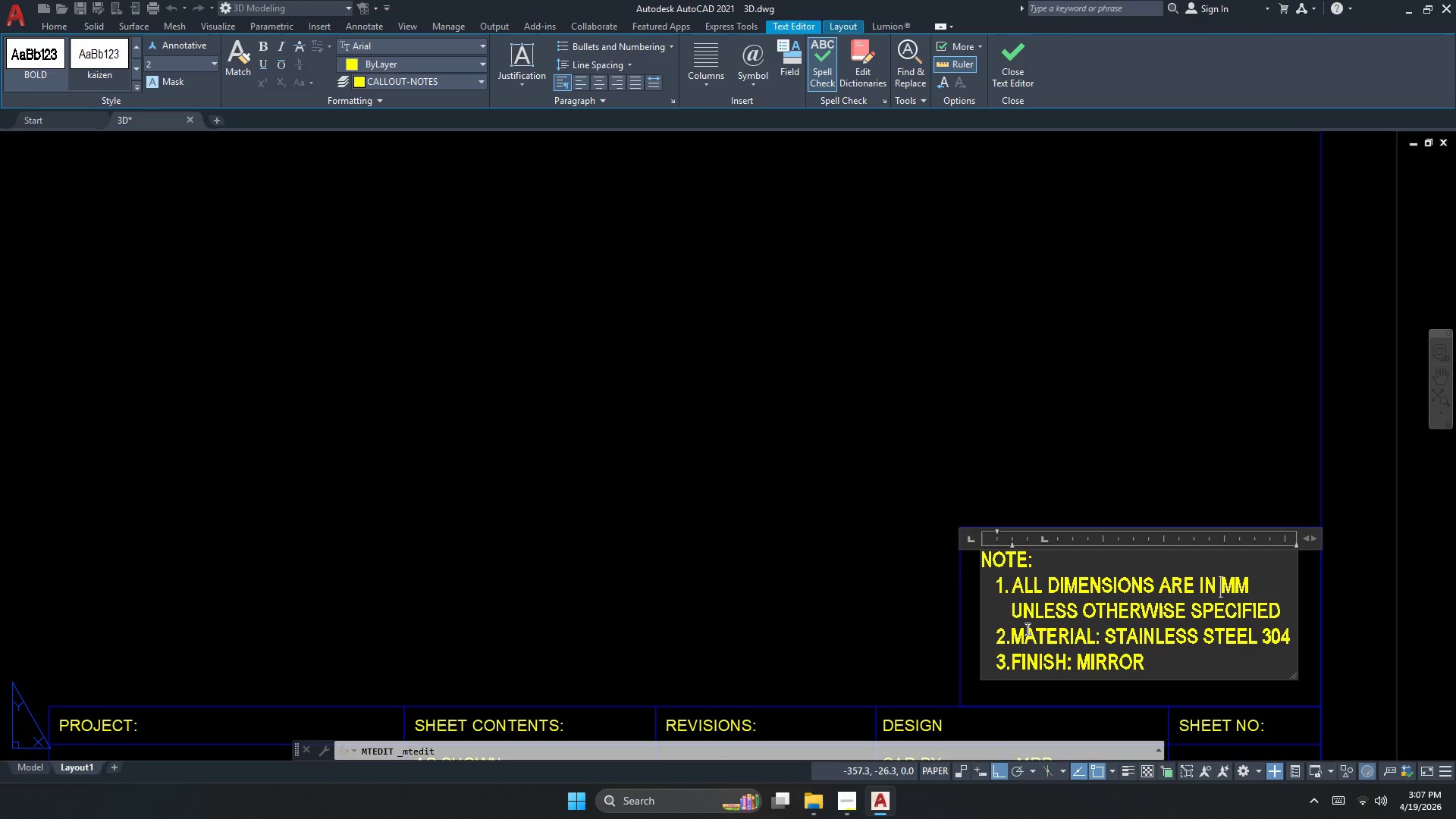 
left_click_drag(start_coordinate=[994, 629], to_coordinate=[1288, 676])
 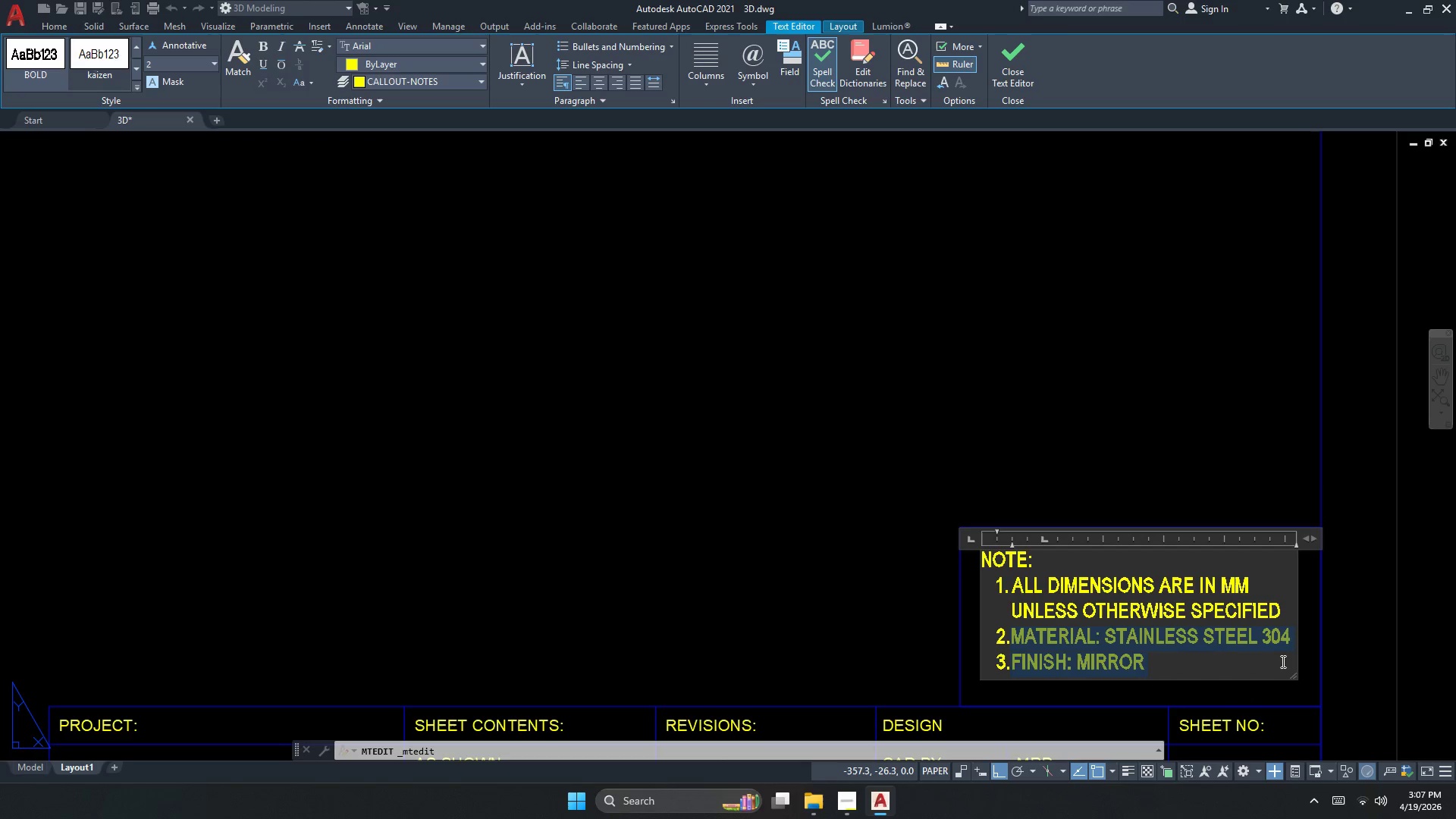 
key(Delete)
 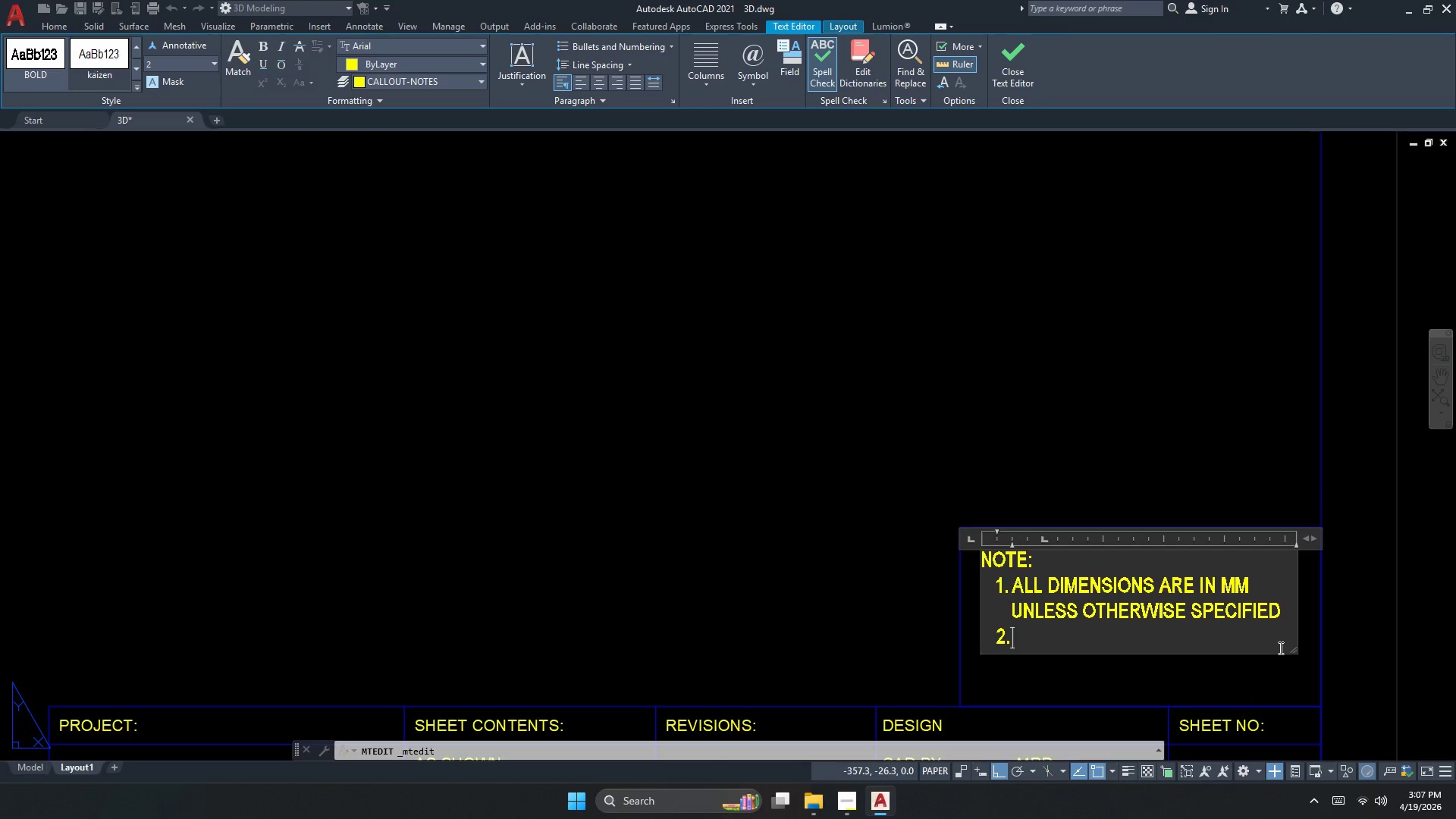 
key(Delete)
 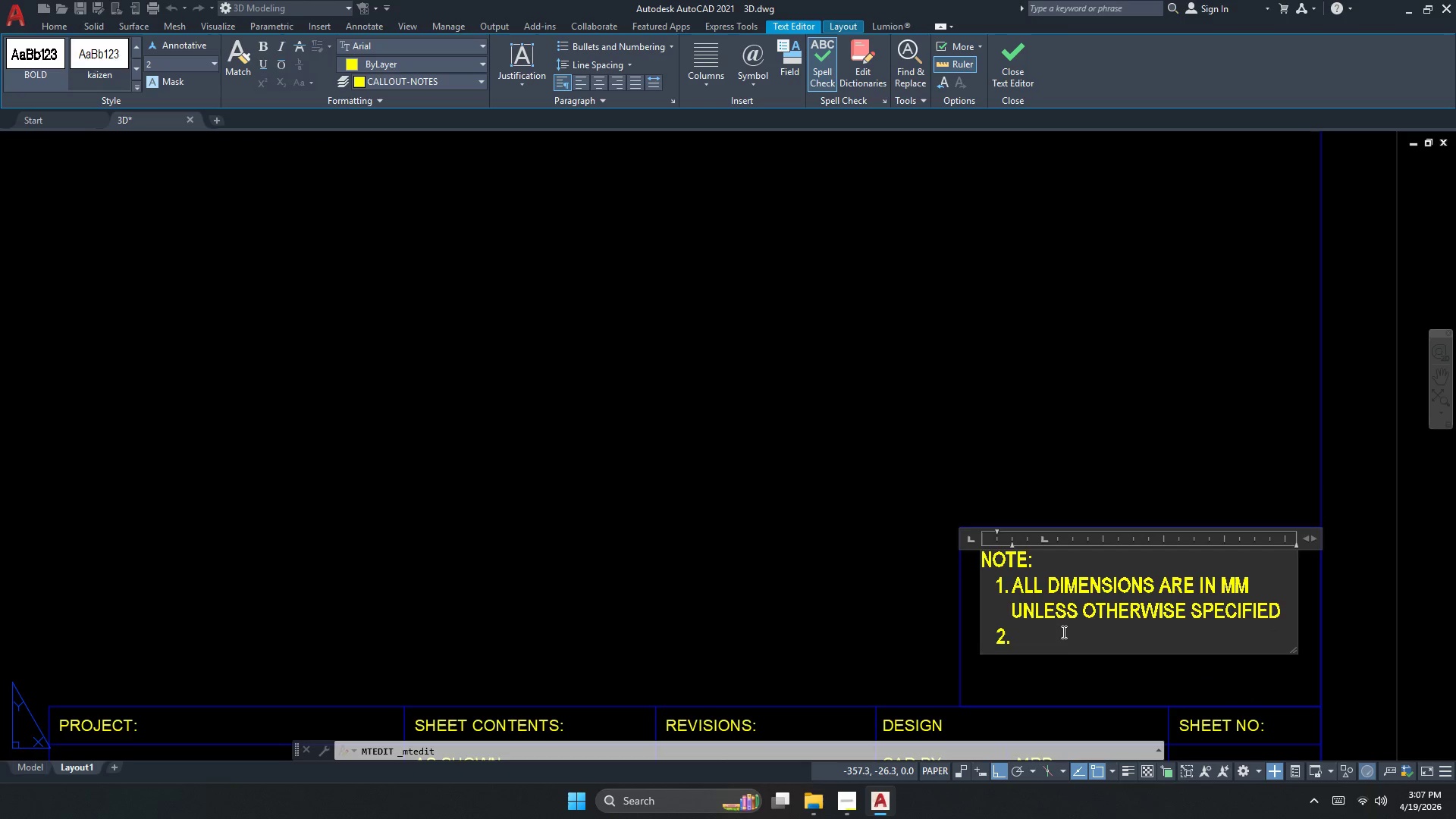 
left_click_drag(start_coordinate=[1046, 645], to_coordinate=[908, 642])
 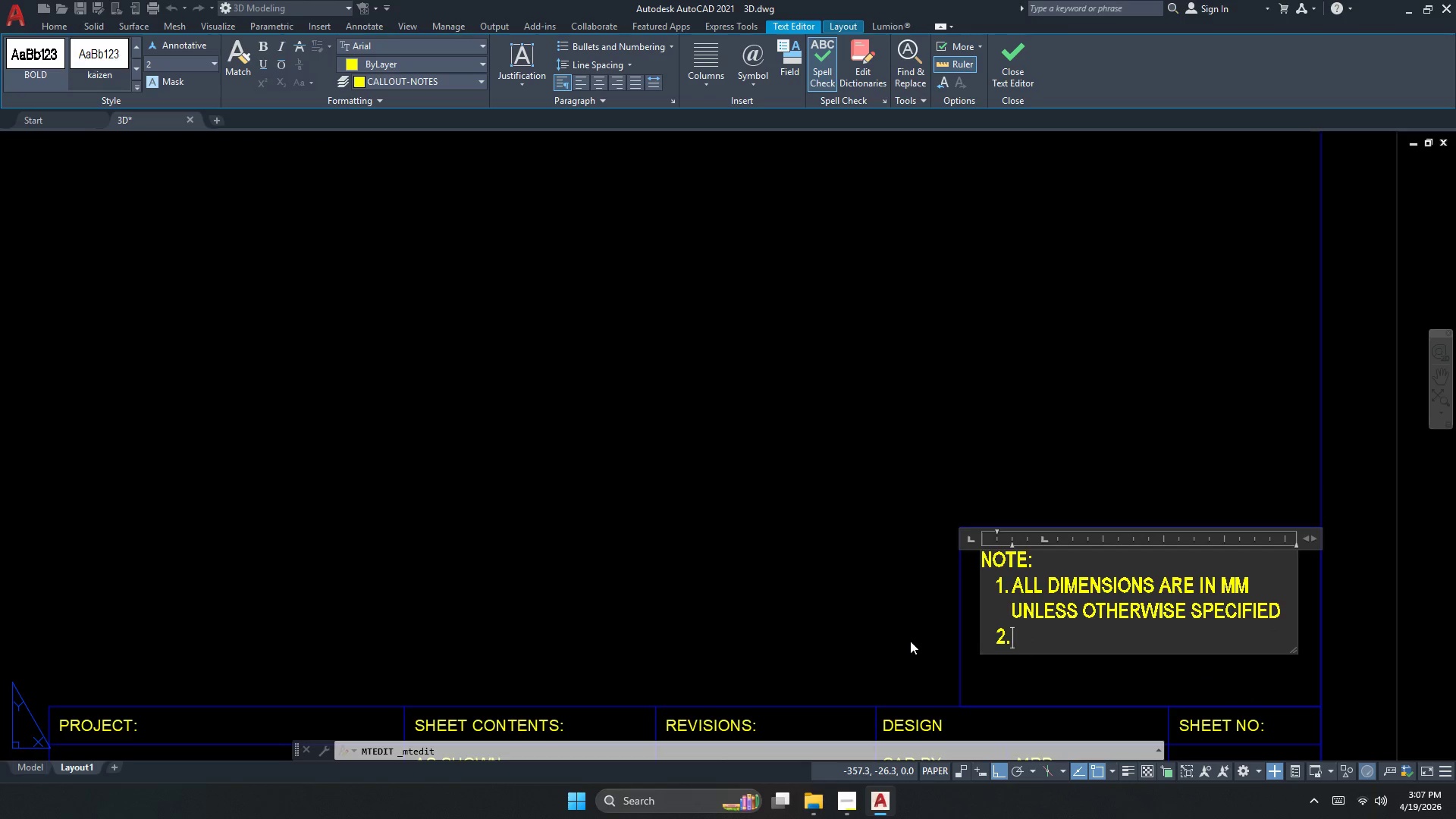 
key(Delete)
 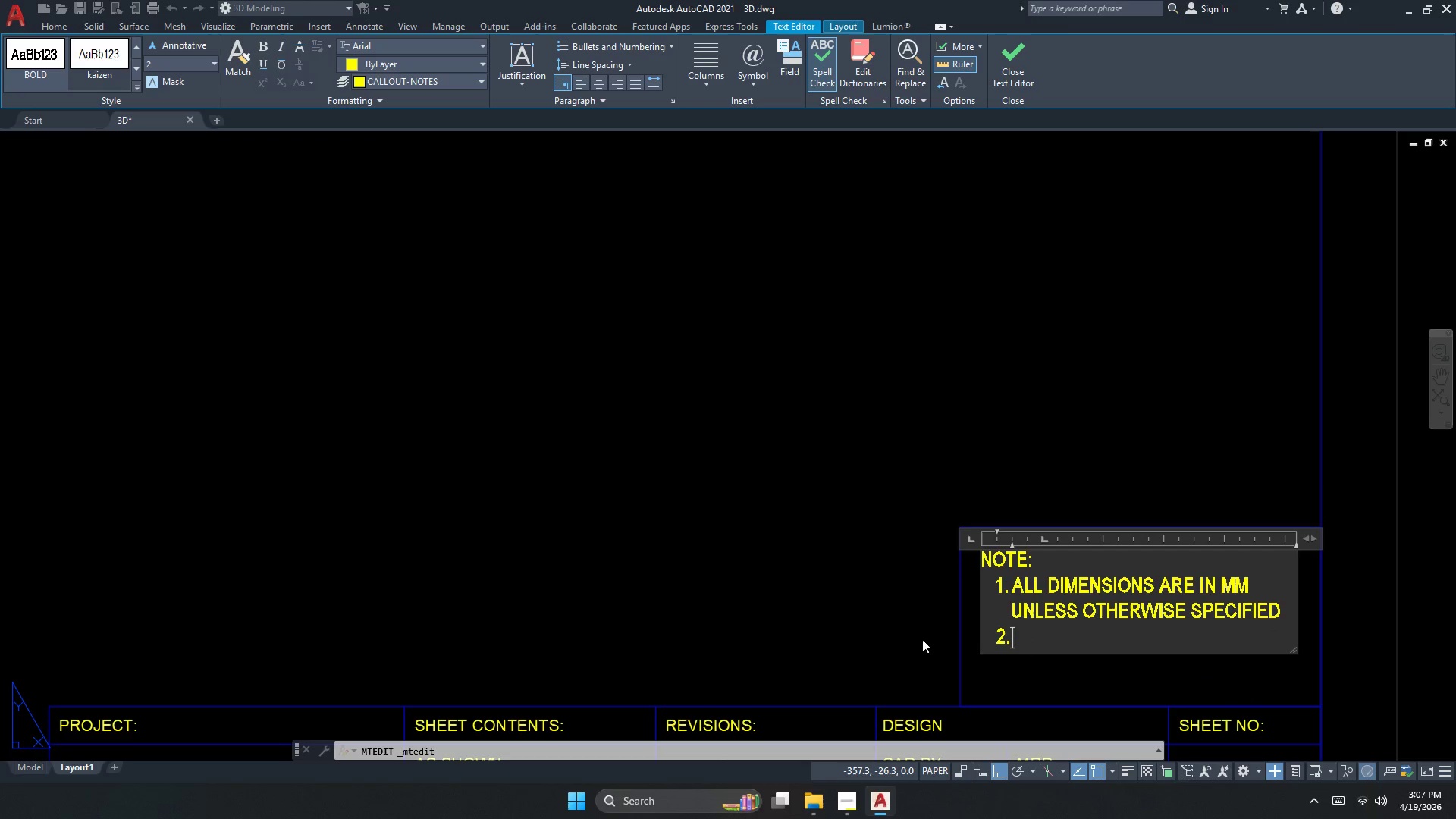 
key(F11)
 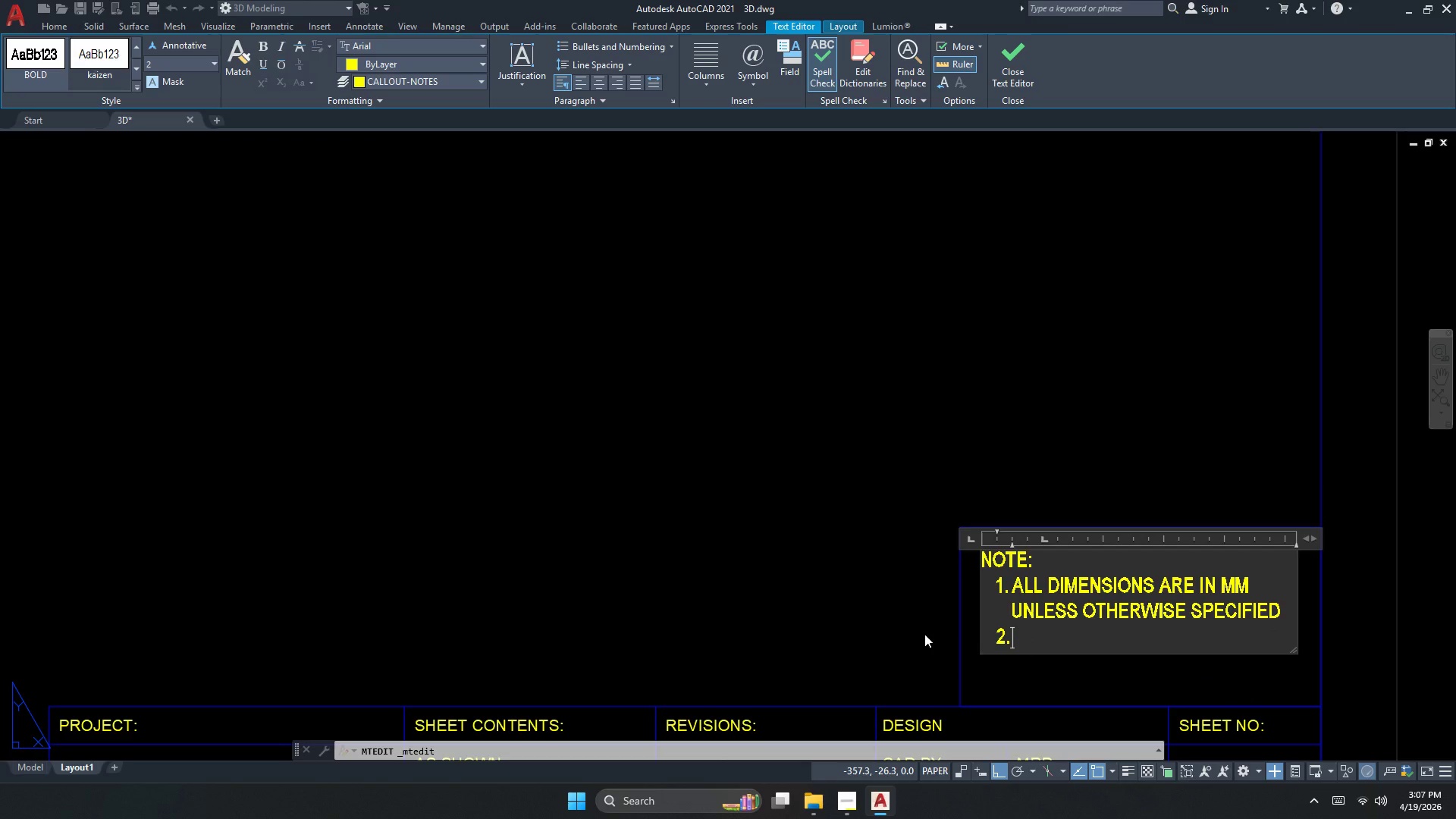 
key(Backspace)
 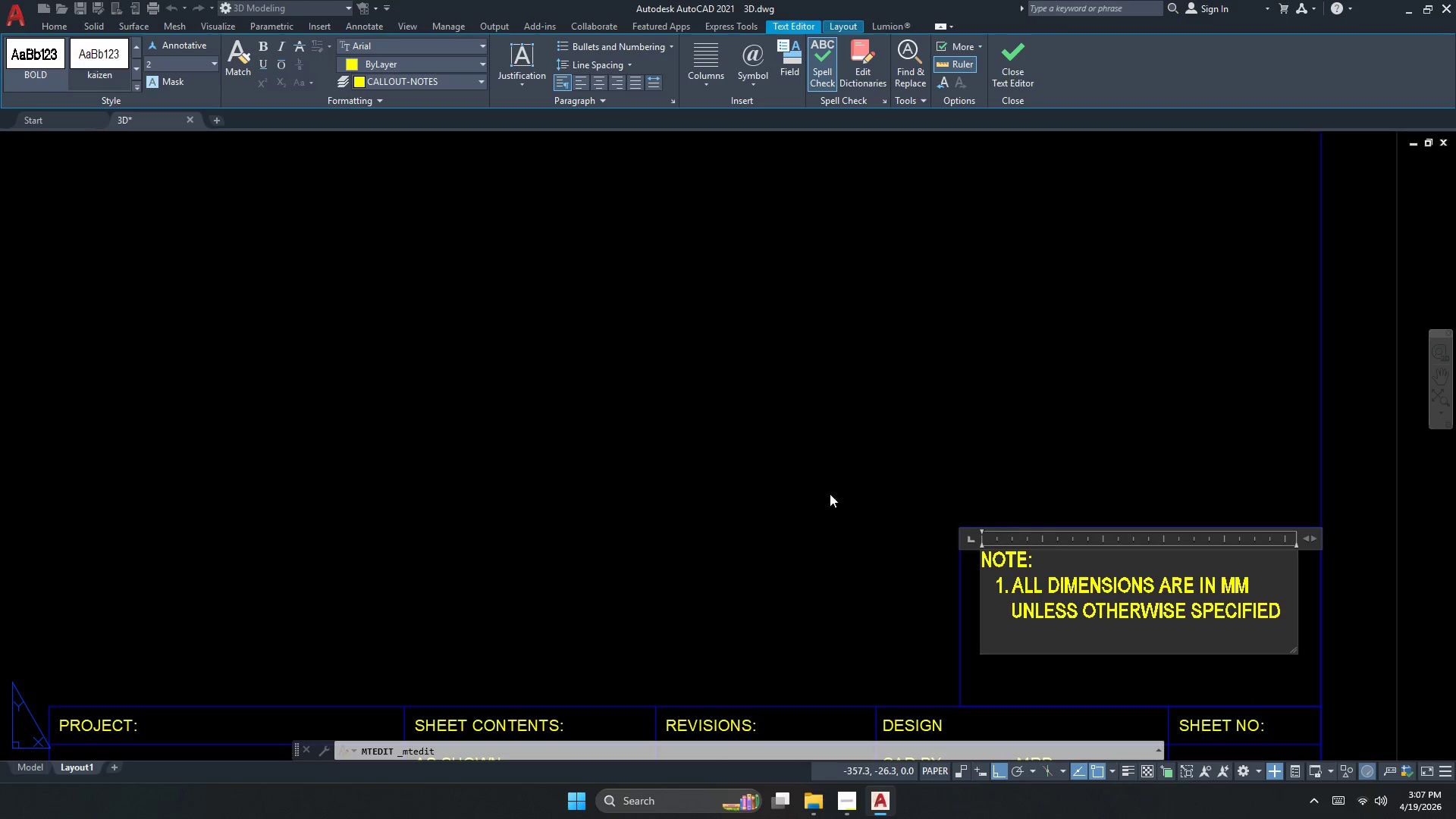 
key(Control+ControlLeft)
 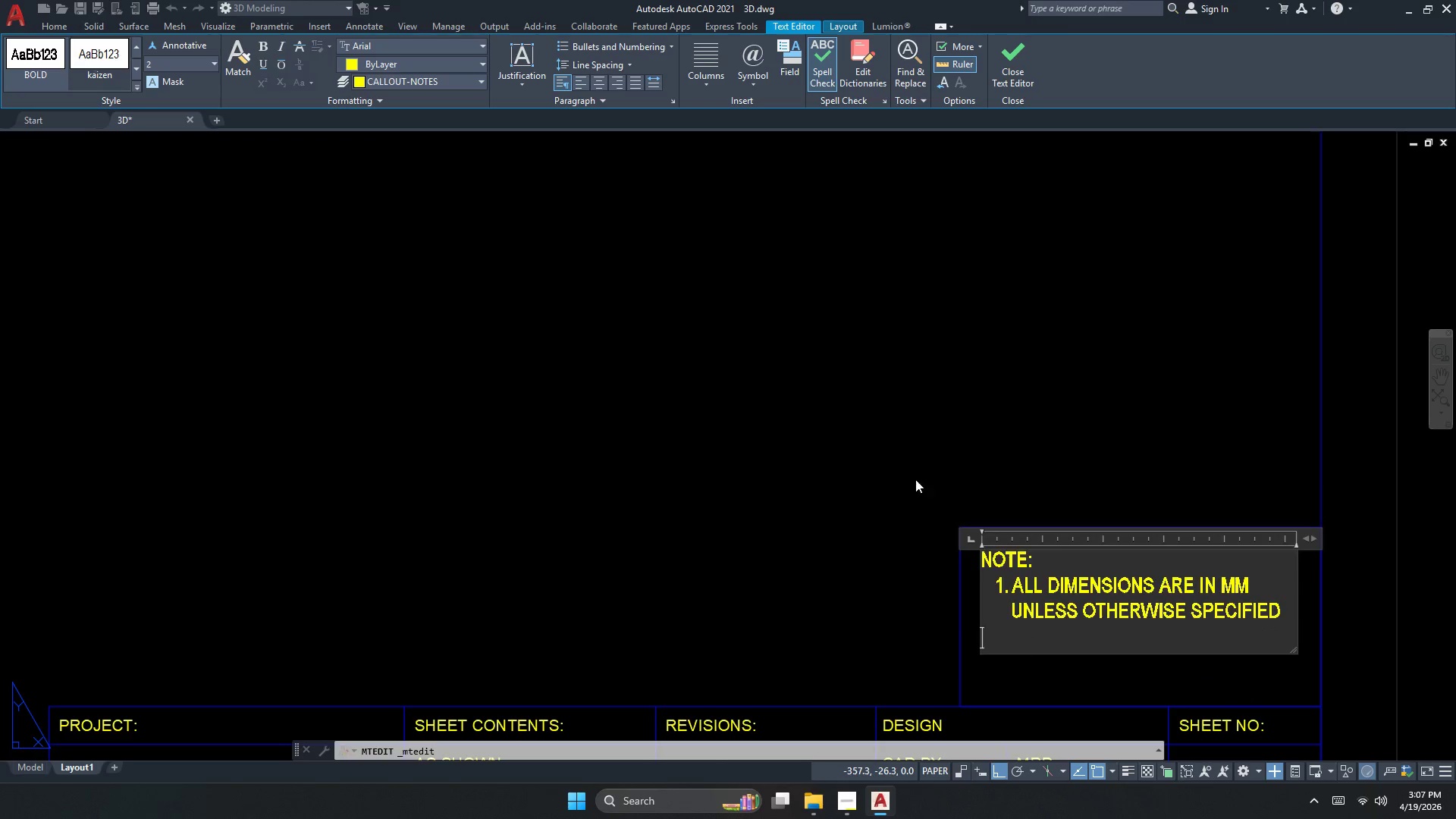 
left_click([905, 466])
 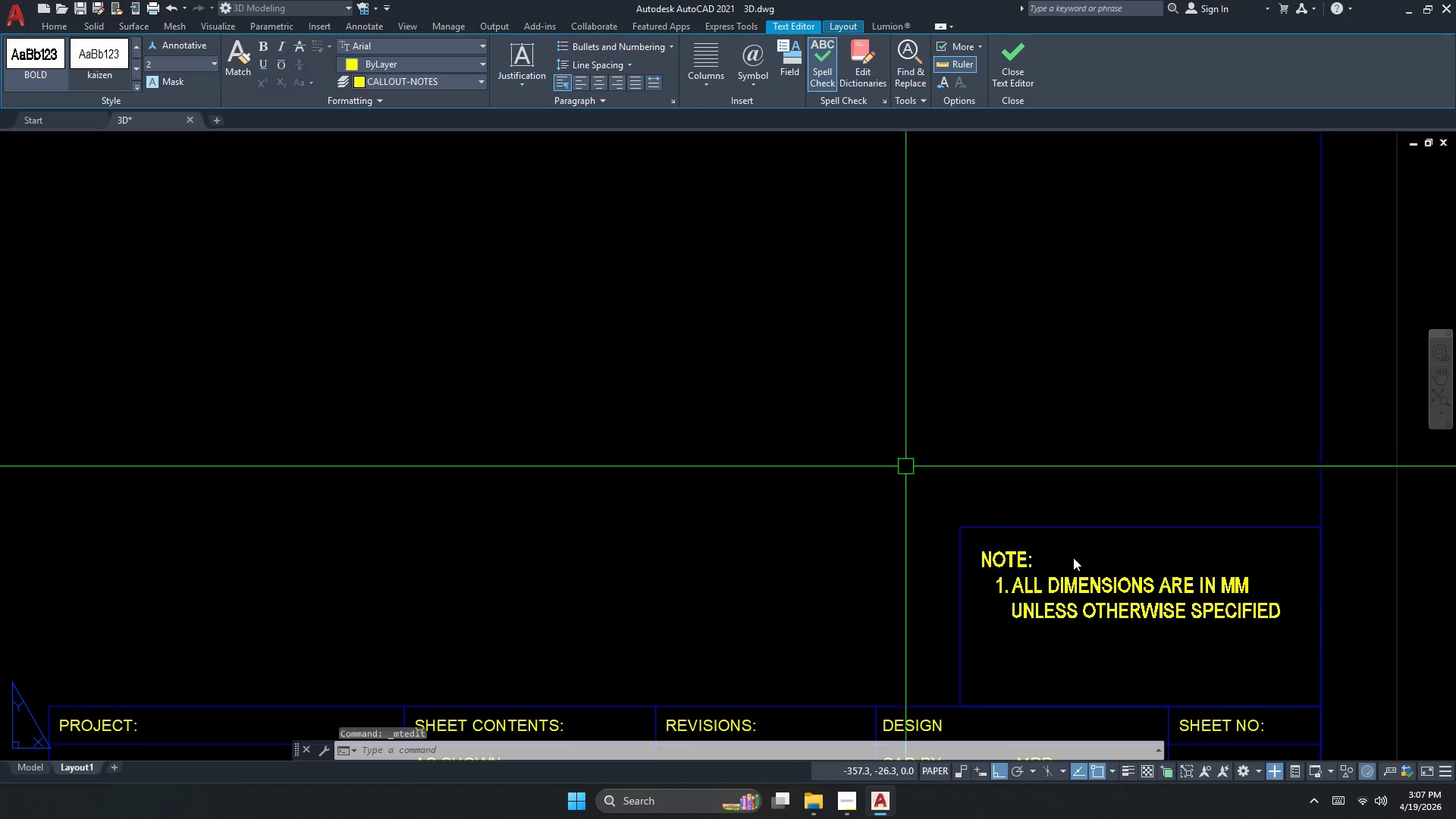 
key(Escape)
 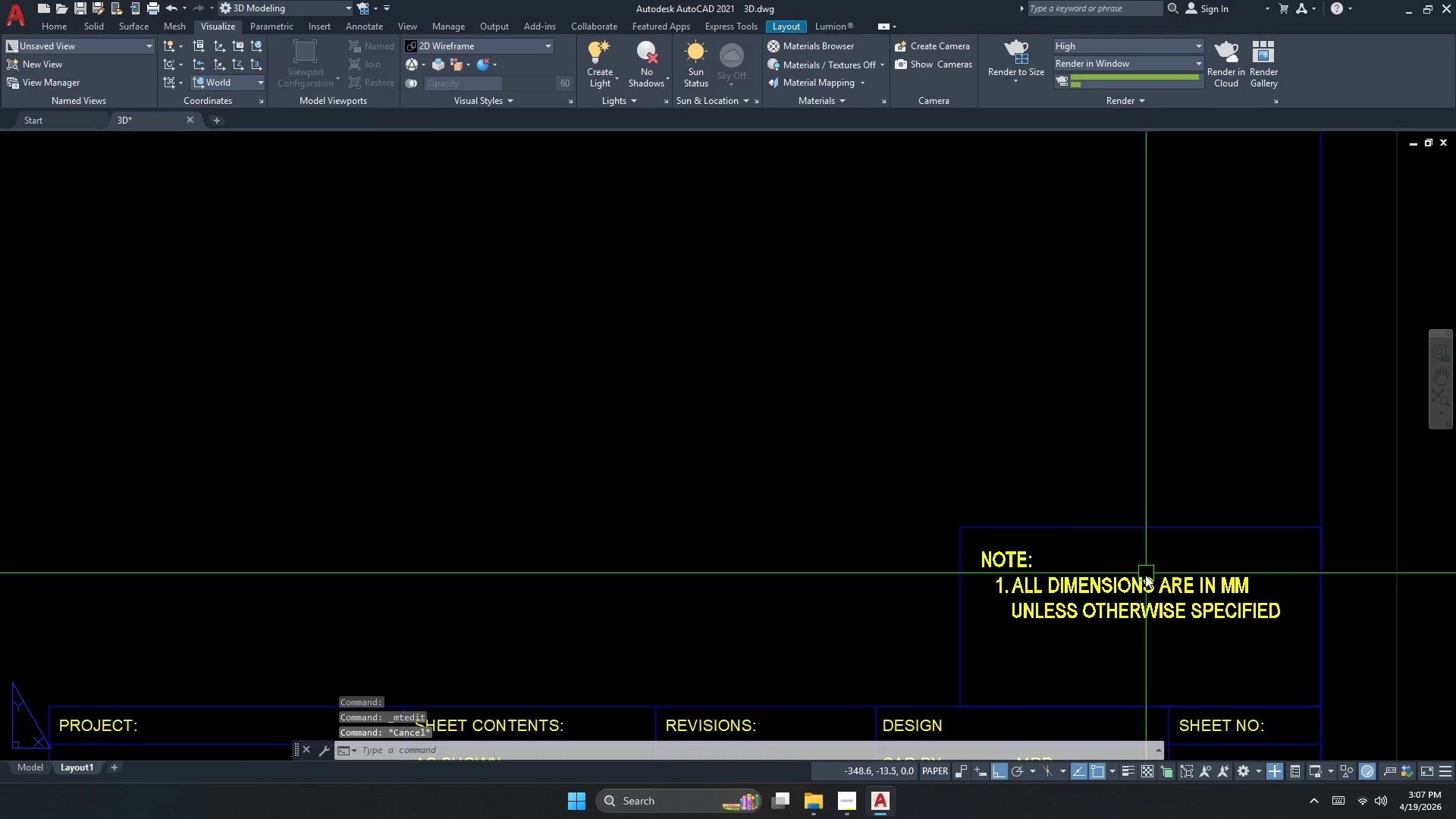 
left_click_drag(start_coordinate=[1144, 586], to_coordinate=[1144, 594])
 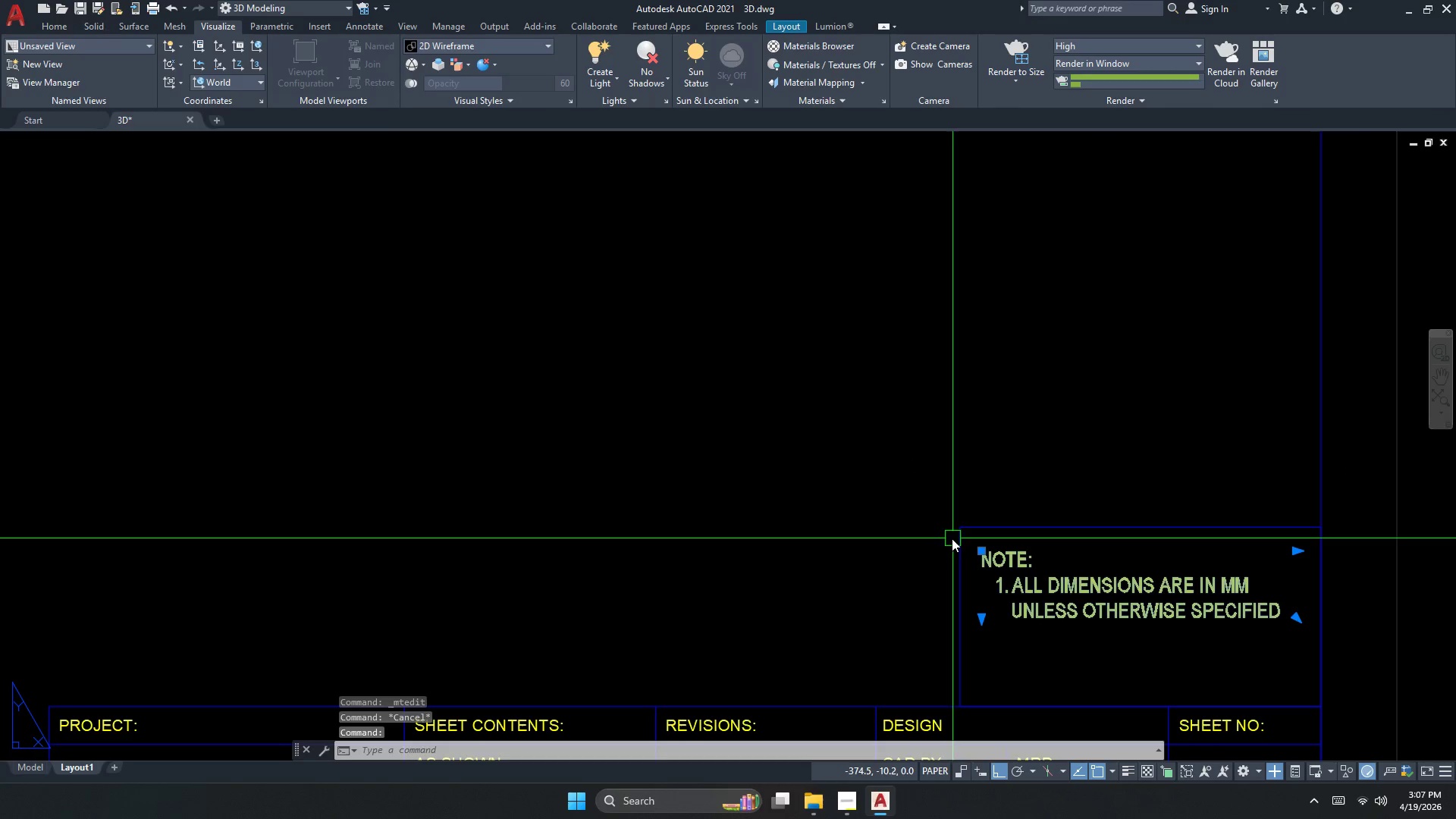 
key(M)
 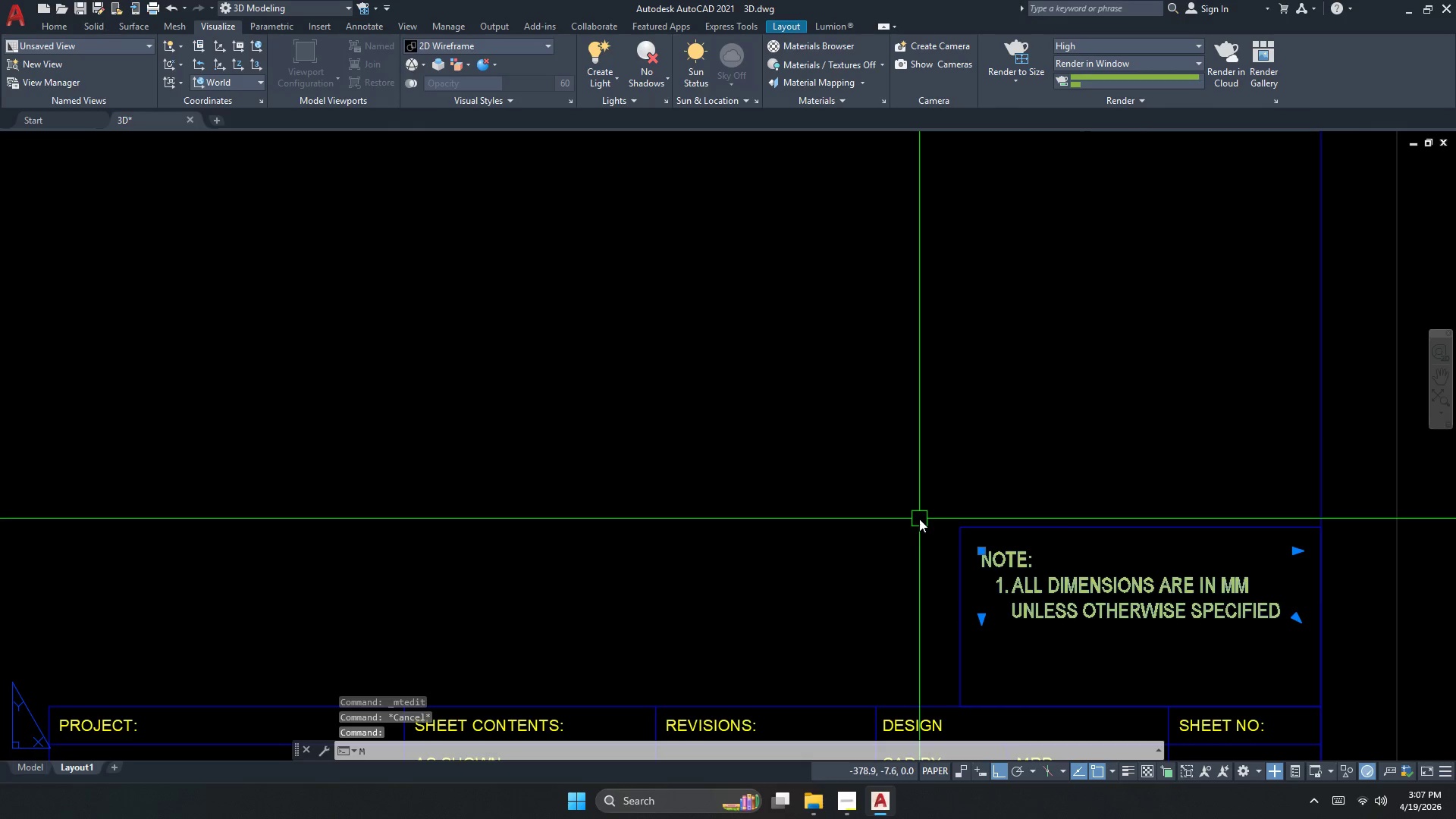 
key(Space)
 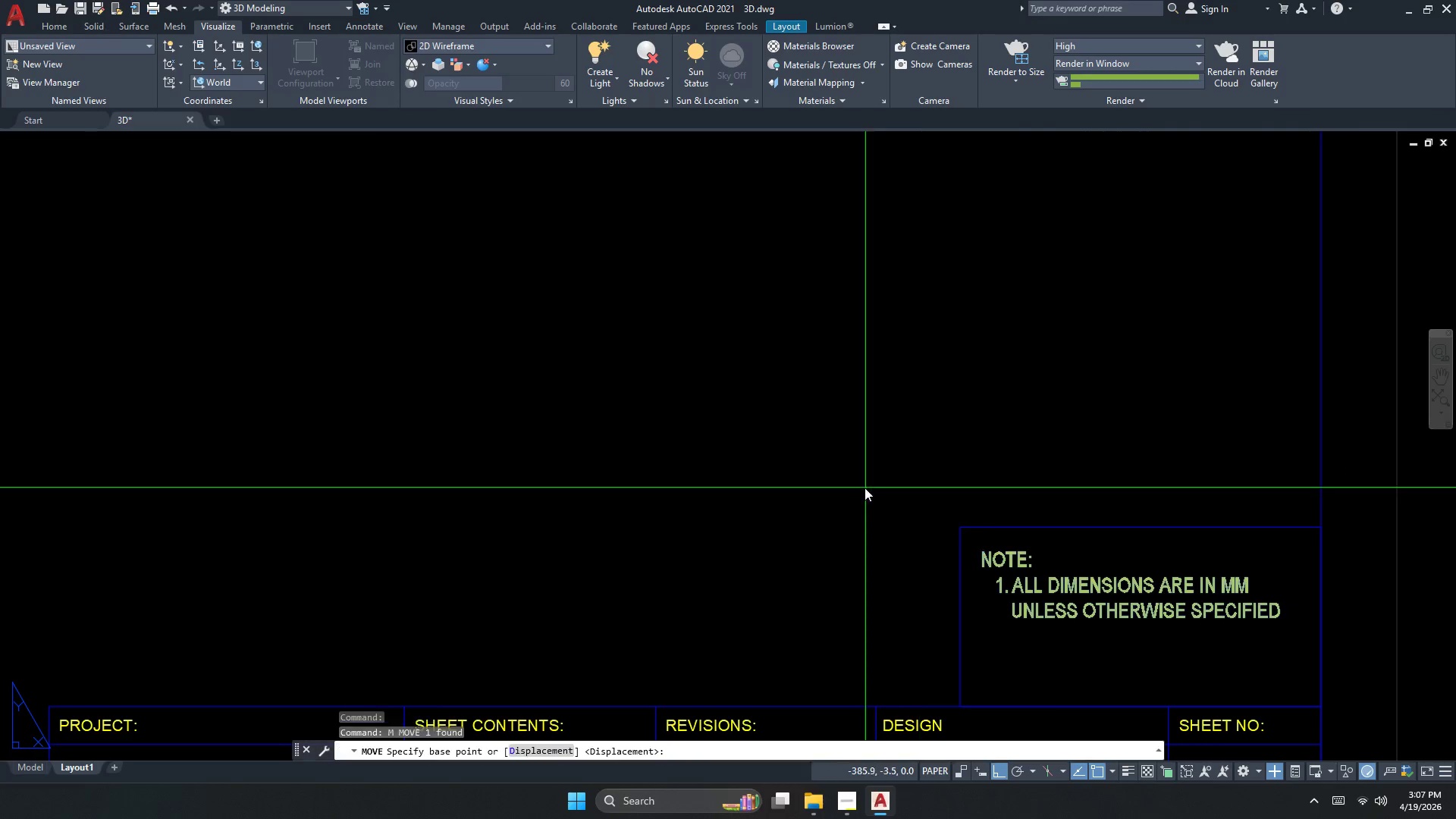 
left_click_drag(start_coordinate=[864, 488], to_coordinate=[864, 494])
 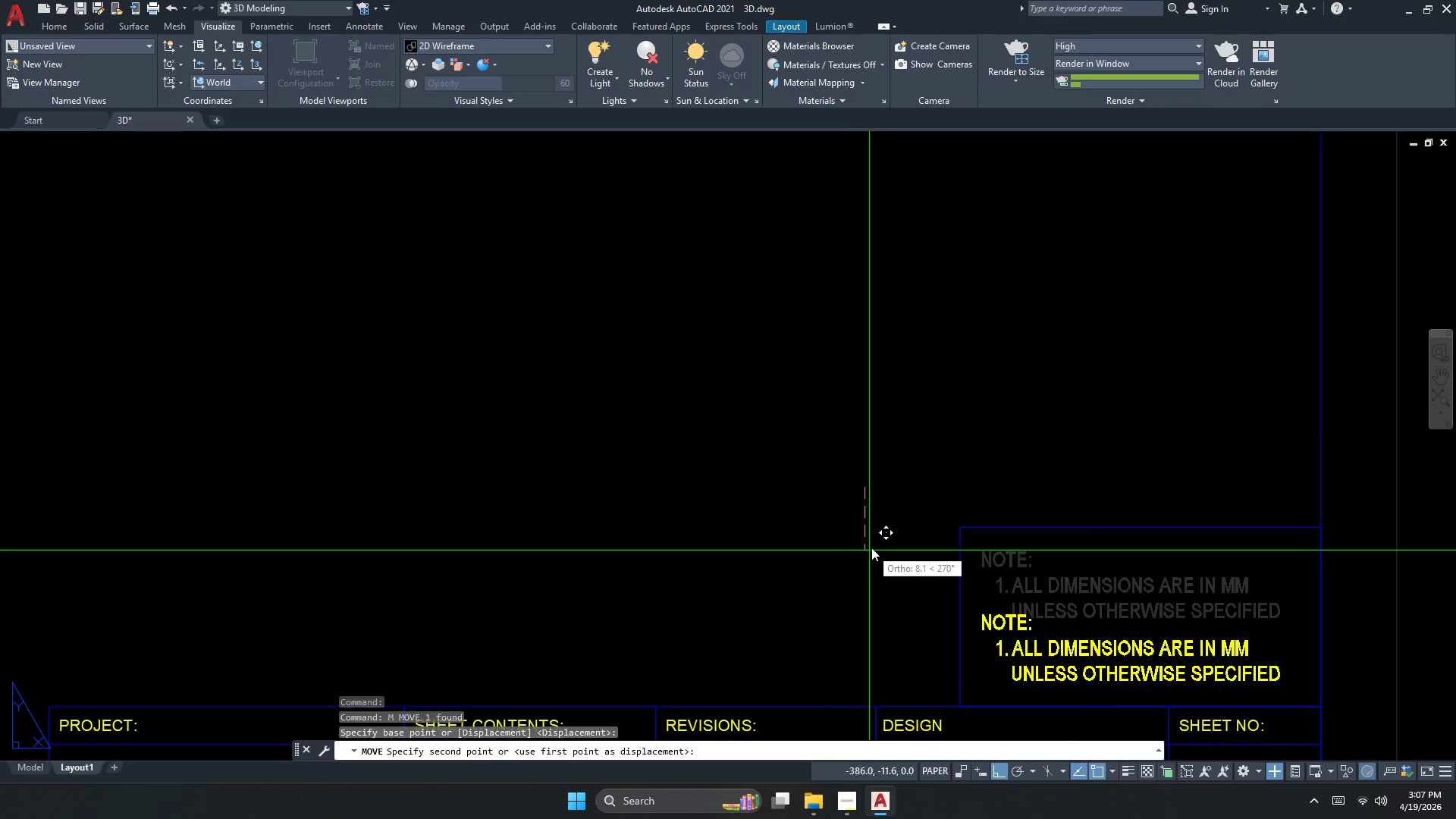 
left_click([873, 544])
 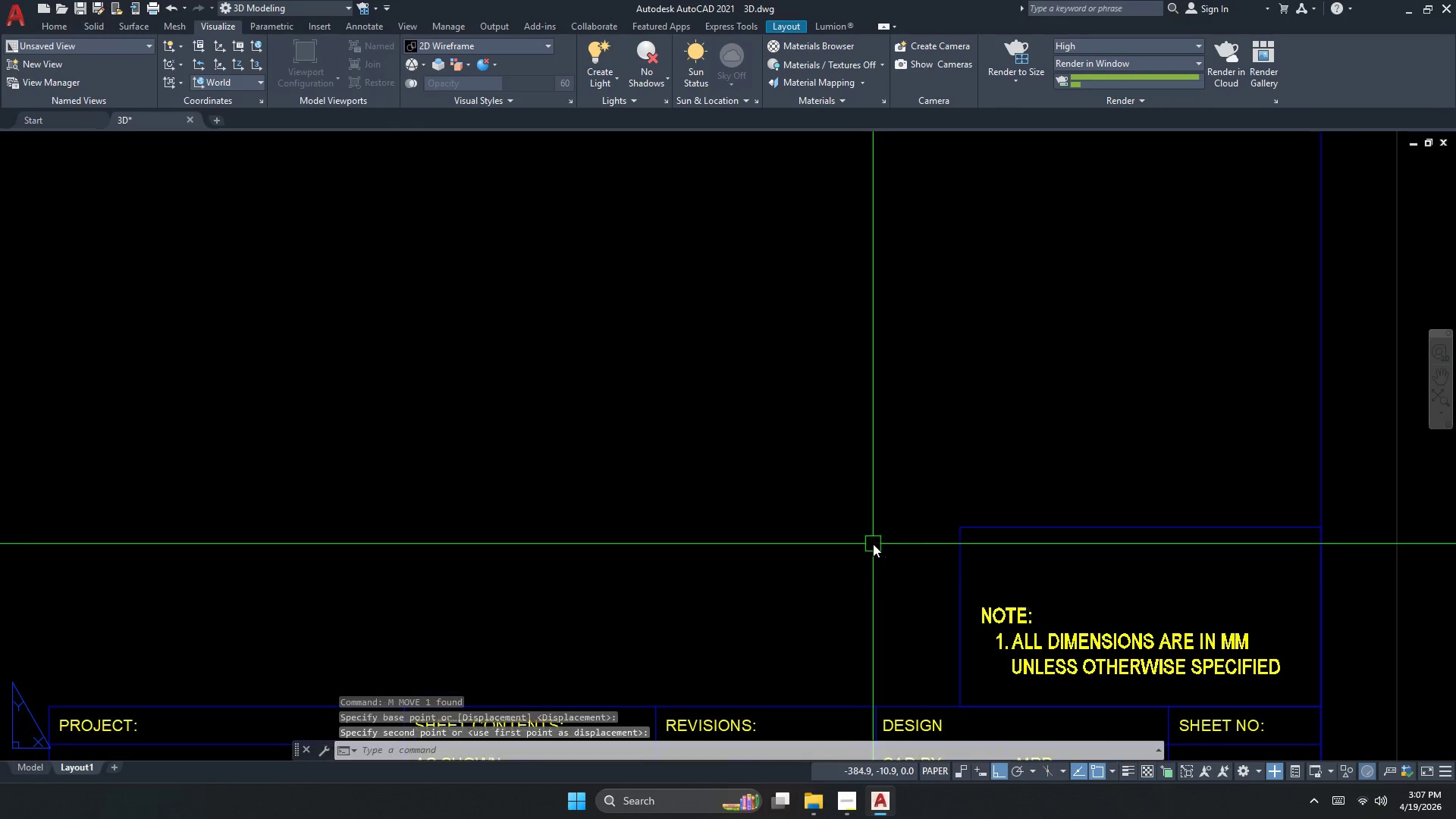 
key(Escape)
 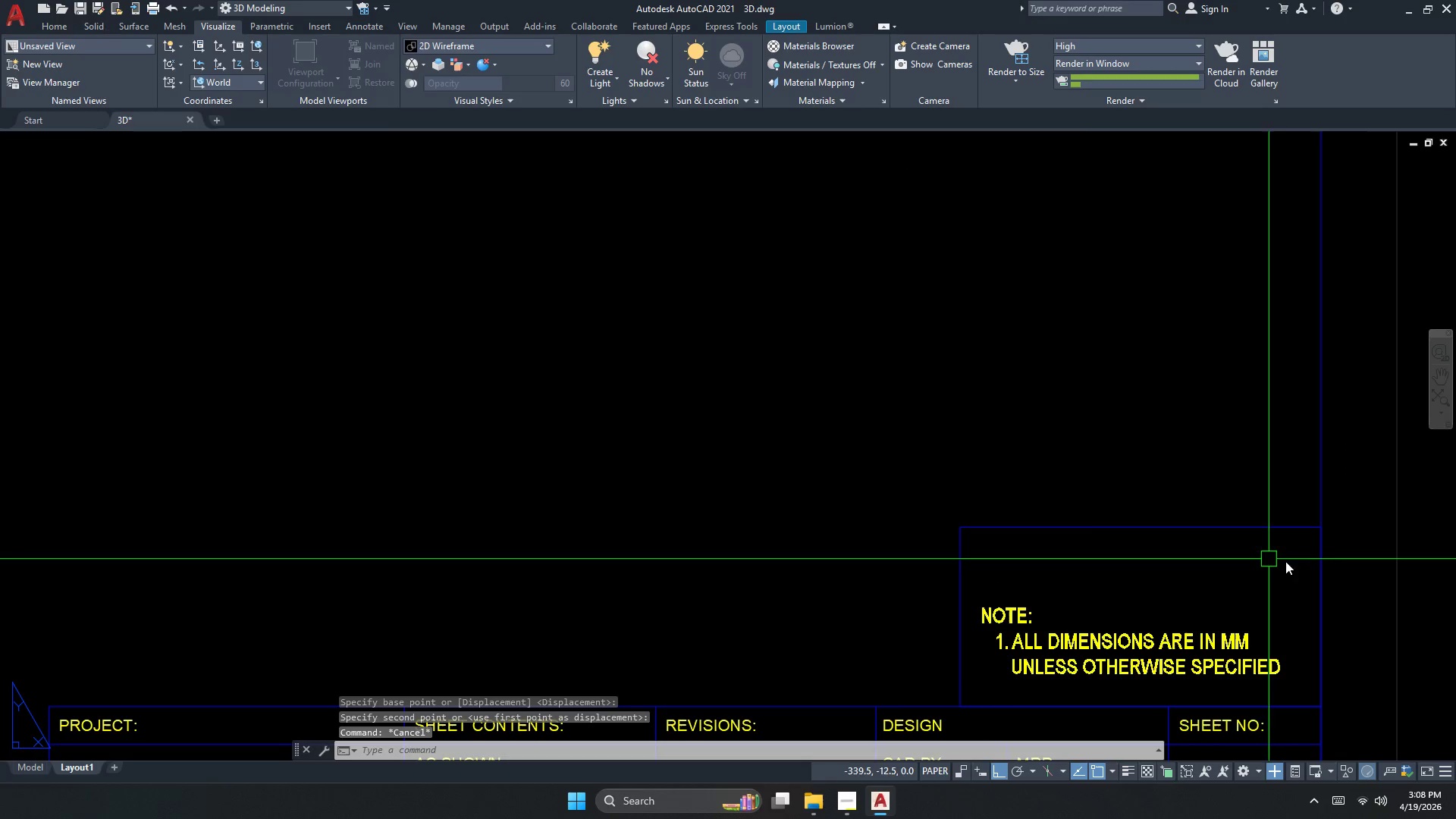 
key(S)
 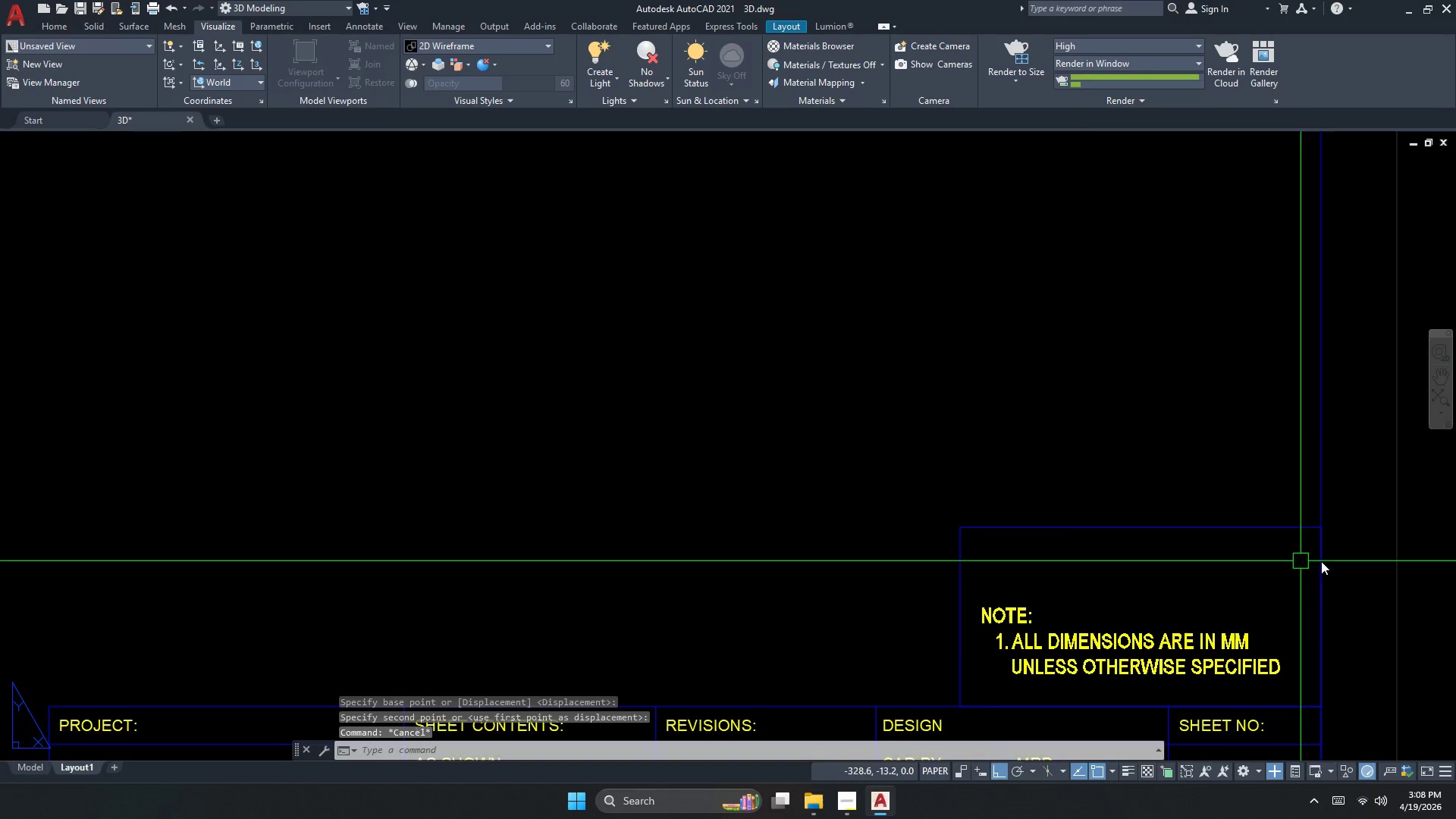 
key(Space)
 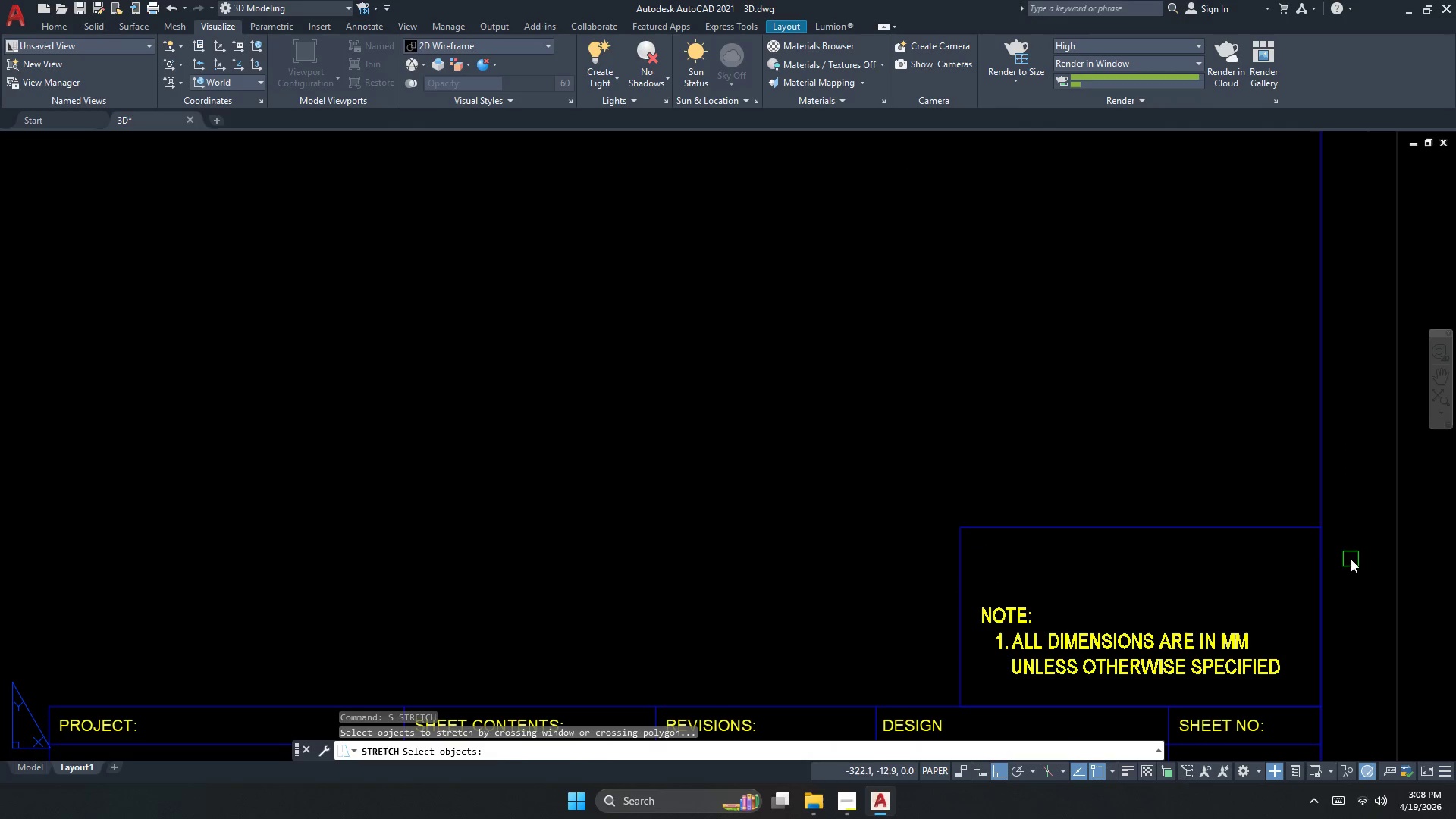 
left_click_drag(start_coordinate=[1351, 558], to_coordinate=[1344, 555])
 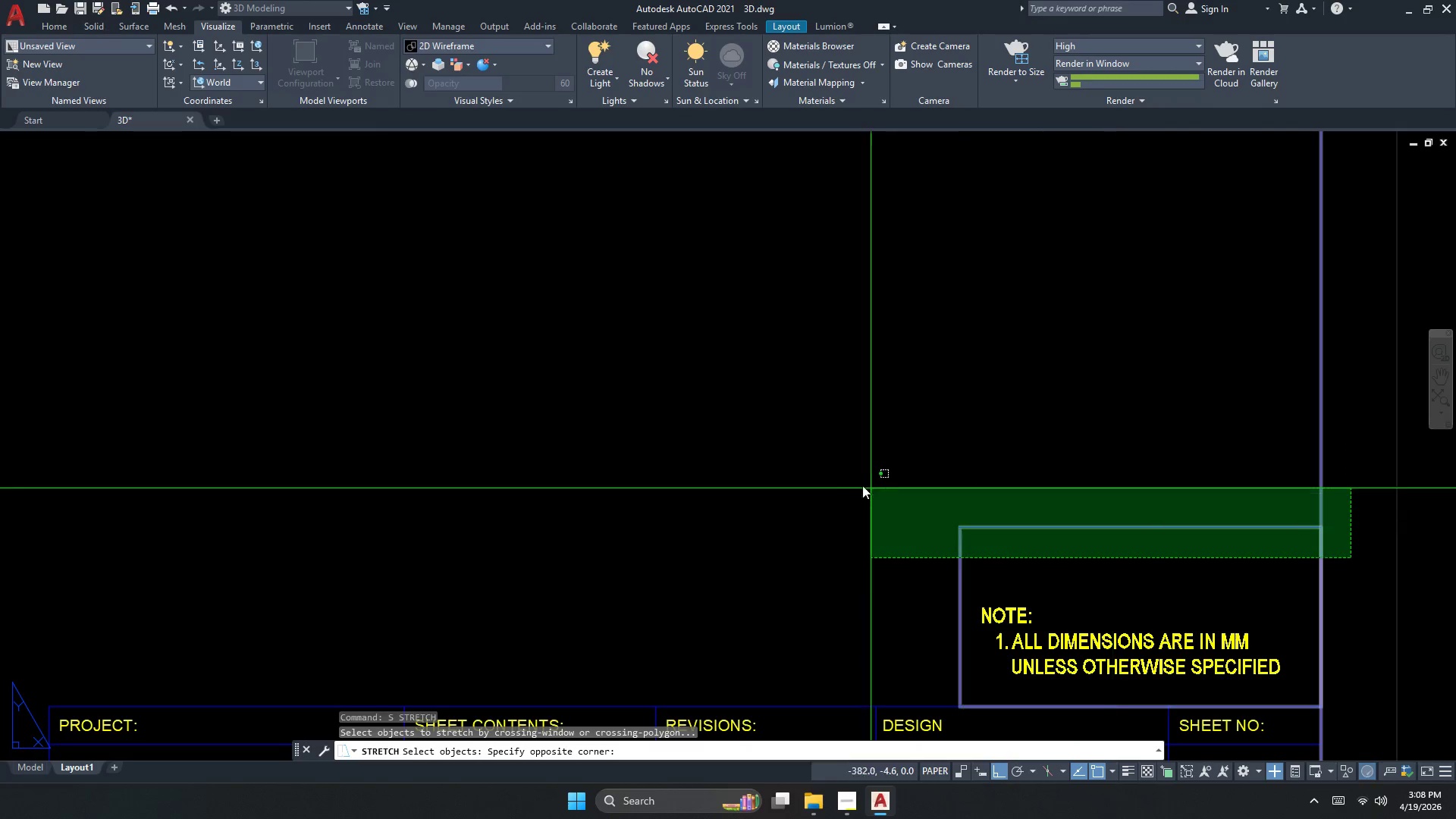 
left_click_drag(start_coordinate=[849, 480], to_coordinate=[827, 478])
 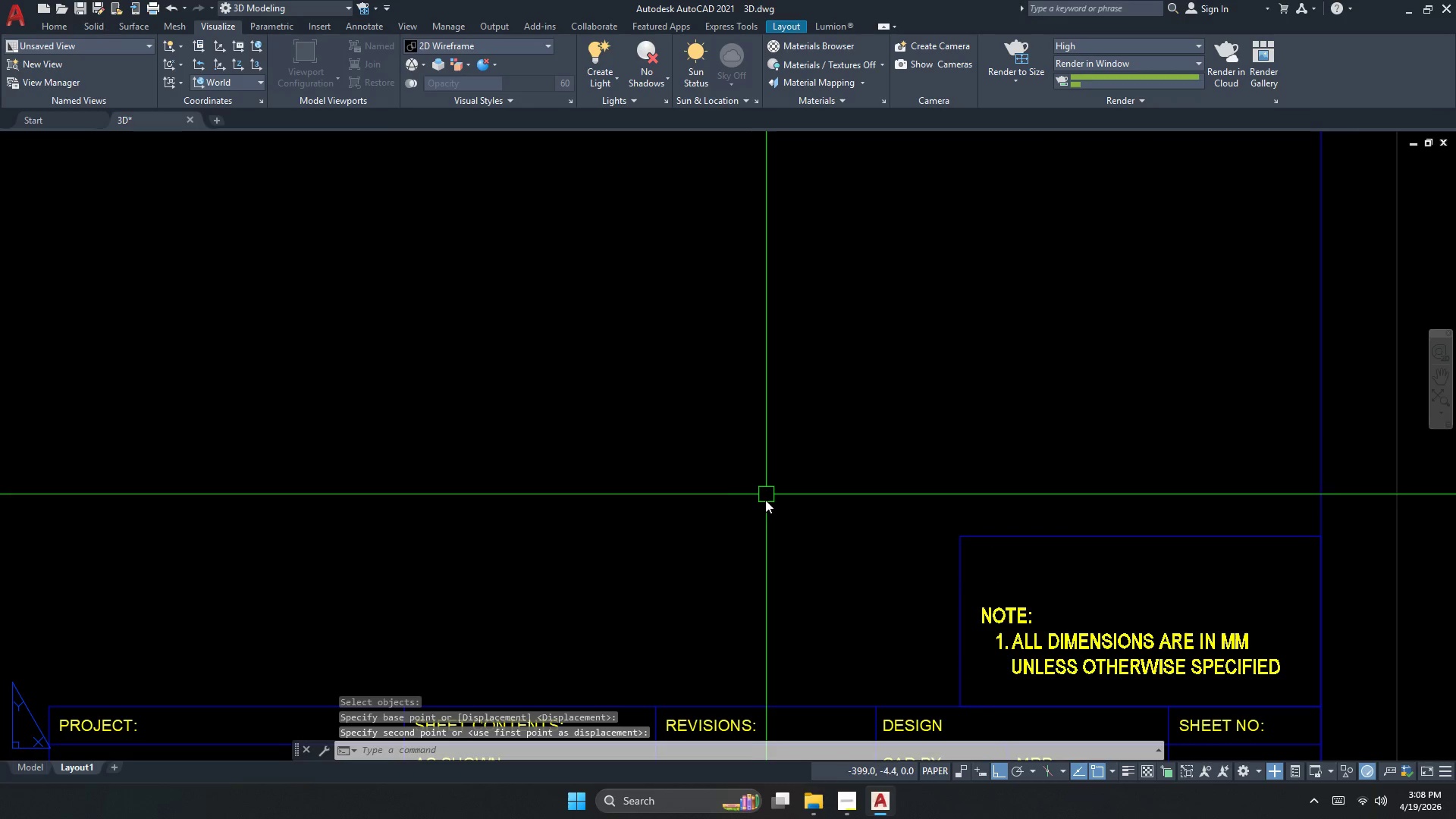 
key(Space)
 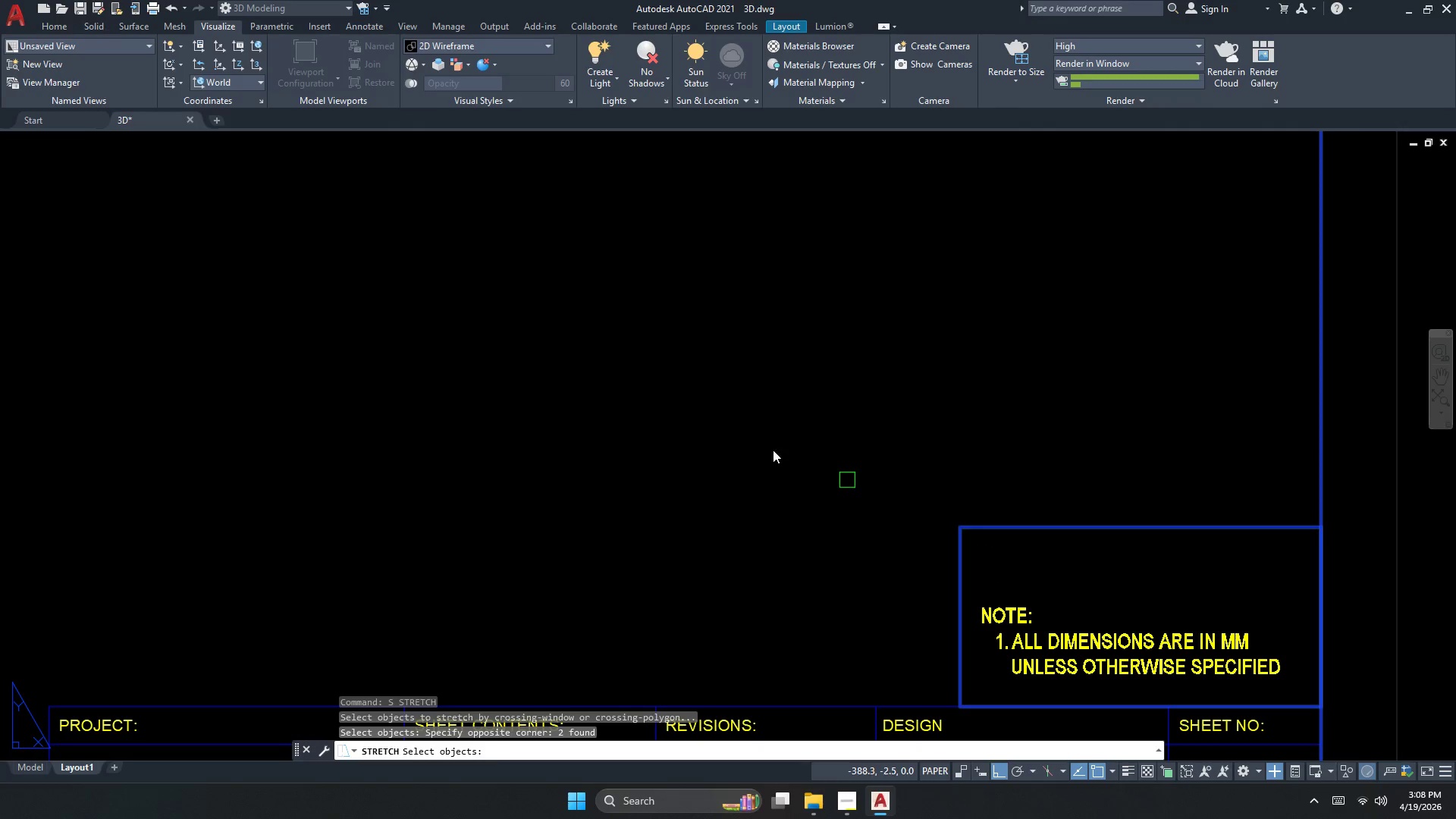 
left_click_drag(start_coordinate=[770, 444], to_coordinate=[770, 448])
 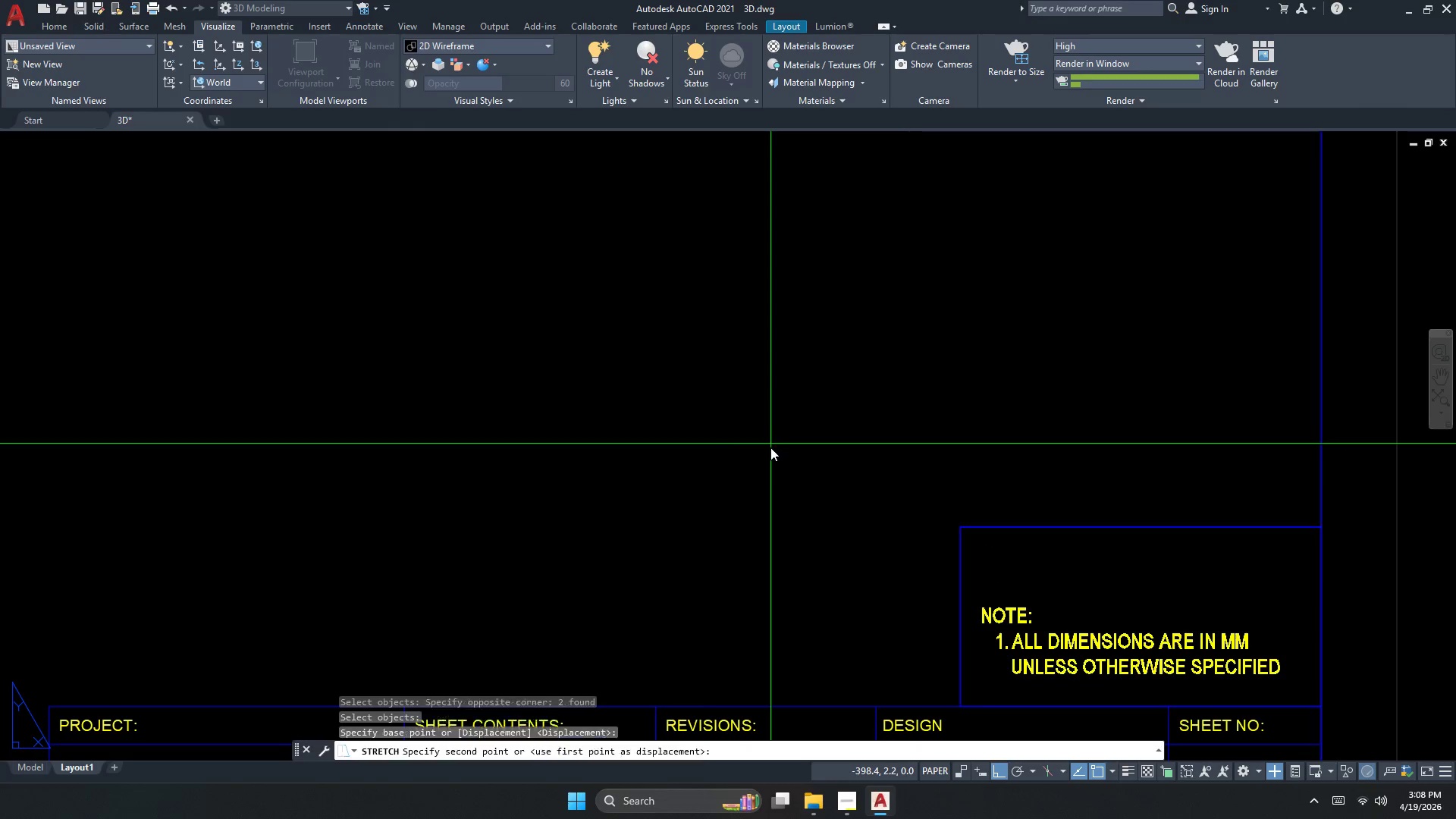 
left_click_drag(start_coordinate=[770, 453], to_coordinate=[770, 458])
 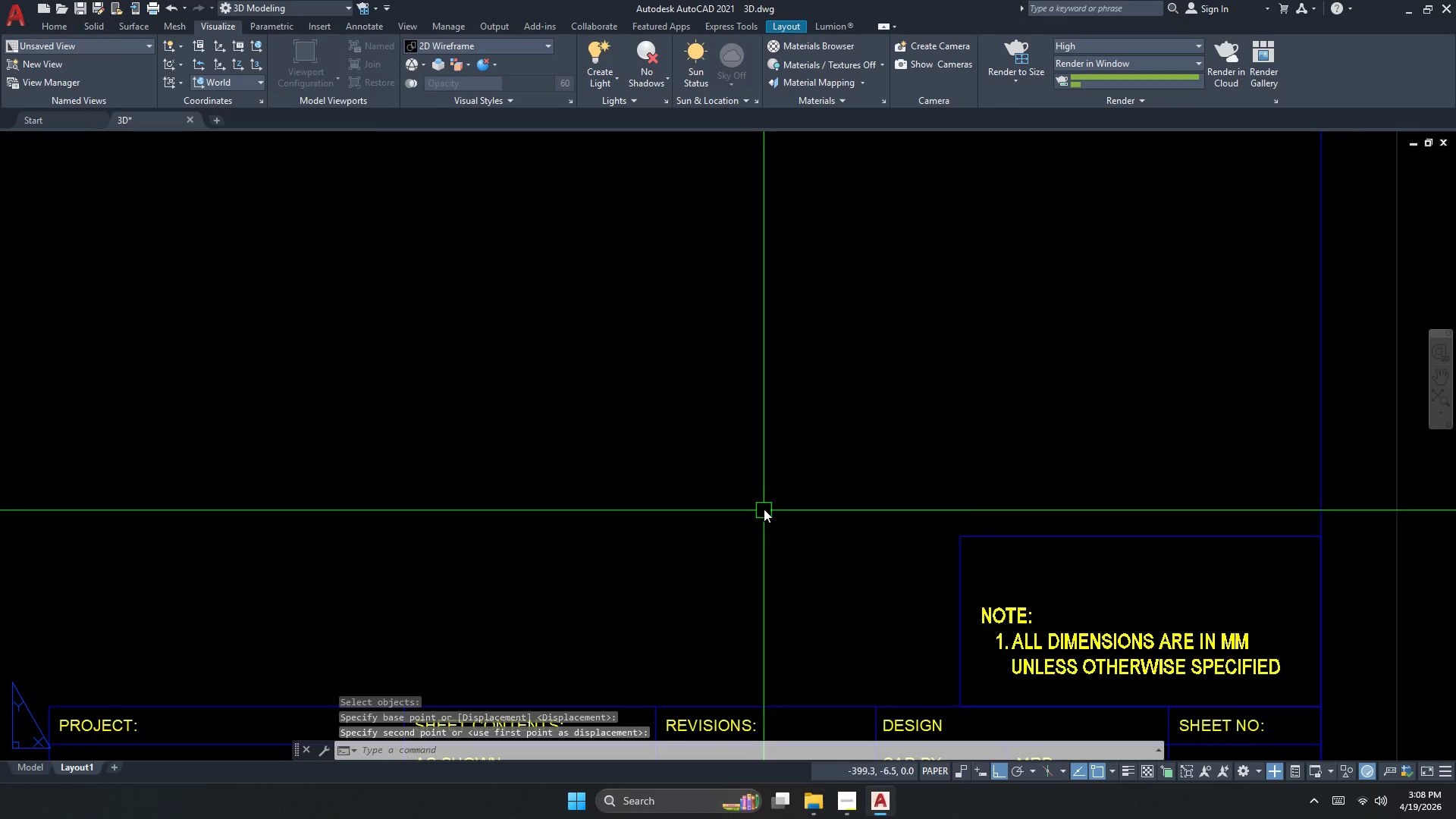 
key(Escape)
 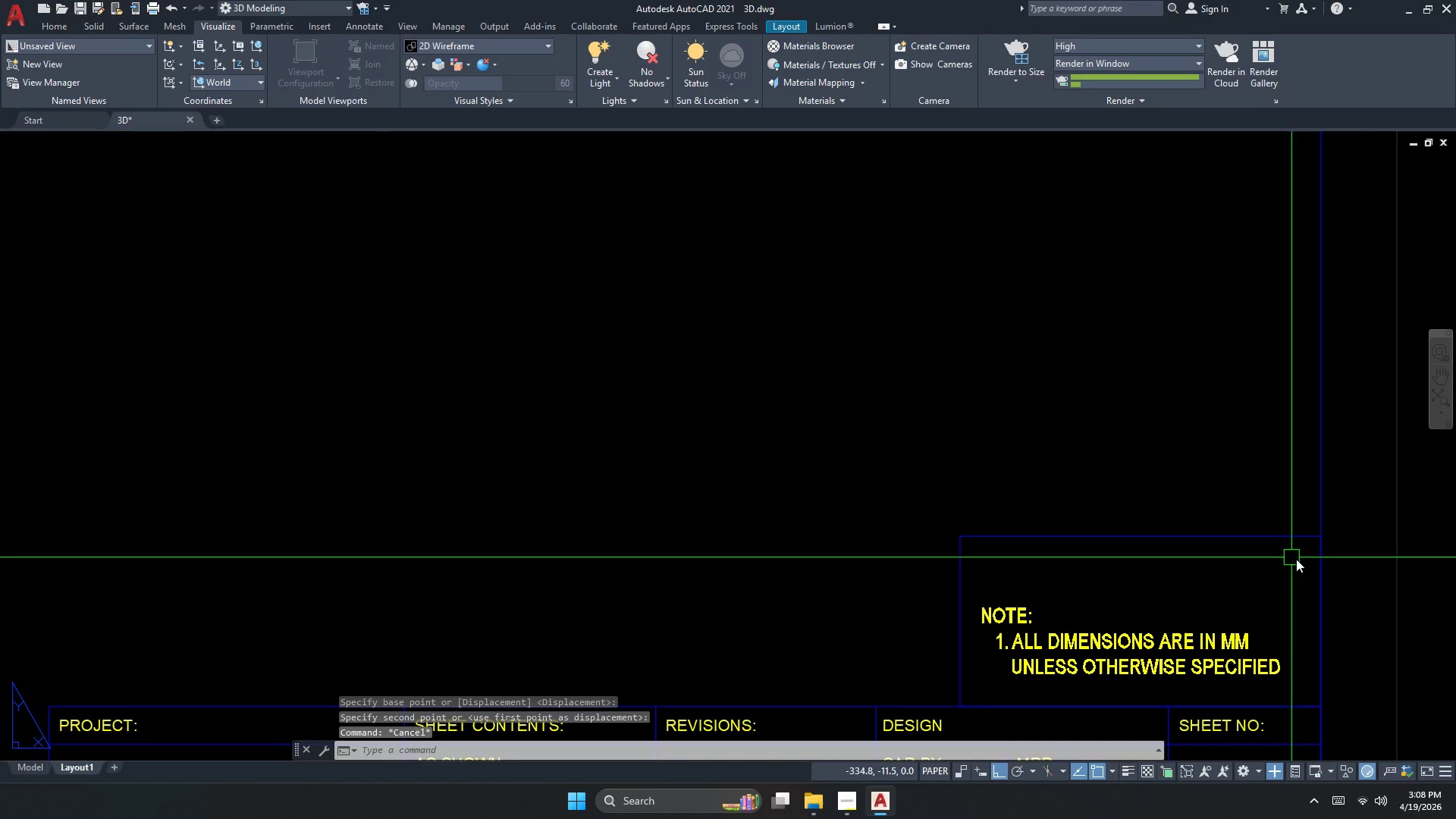 
key(S)
 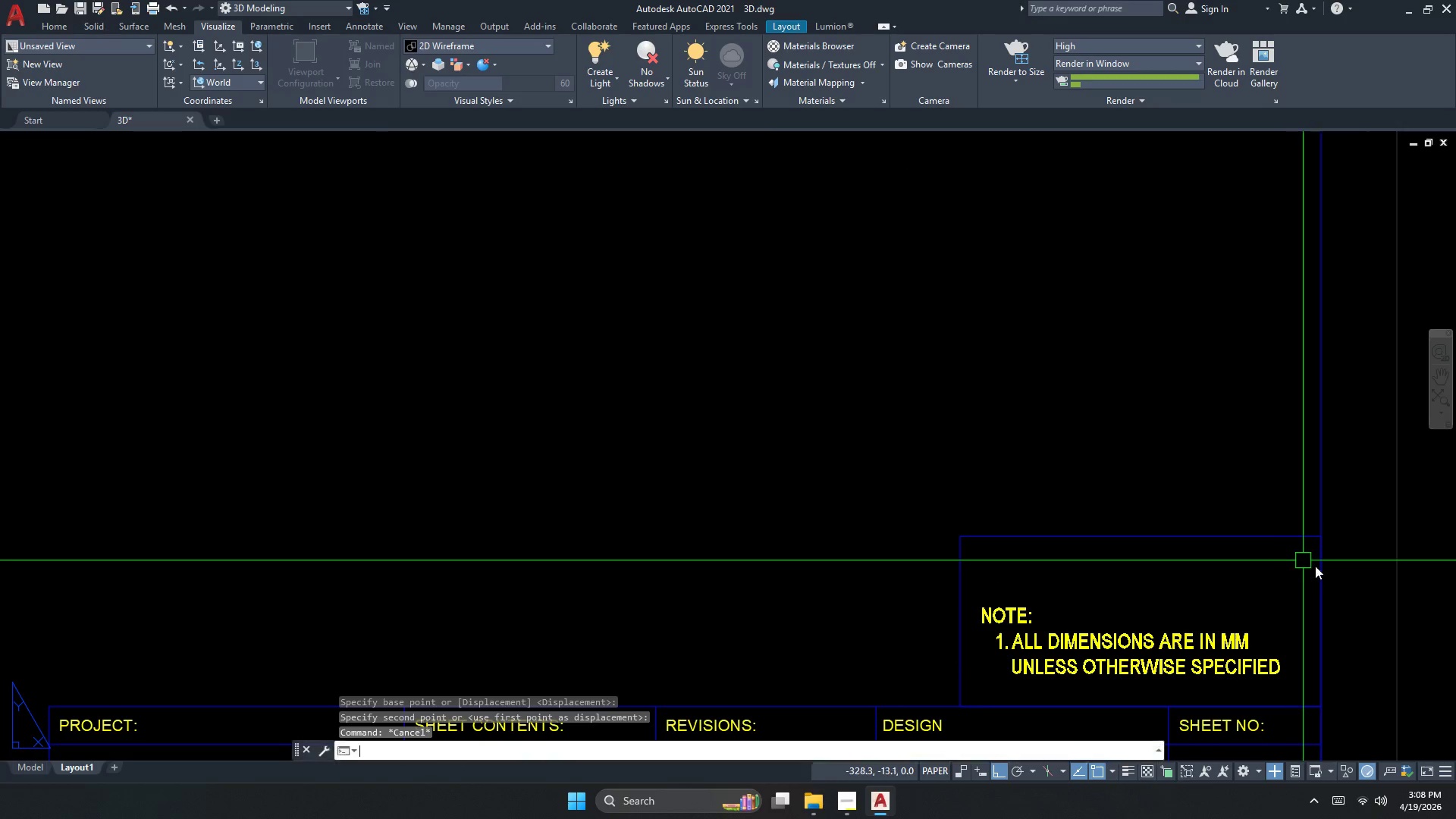 
key(Space)
 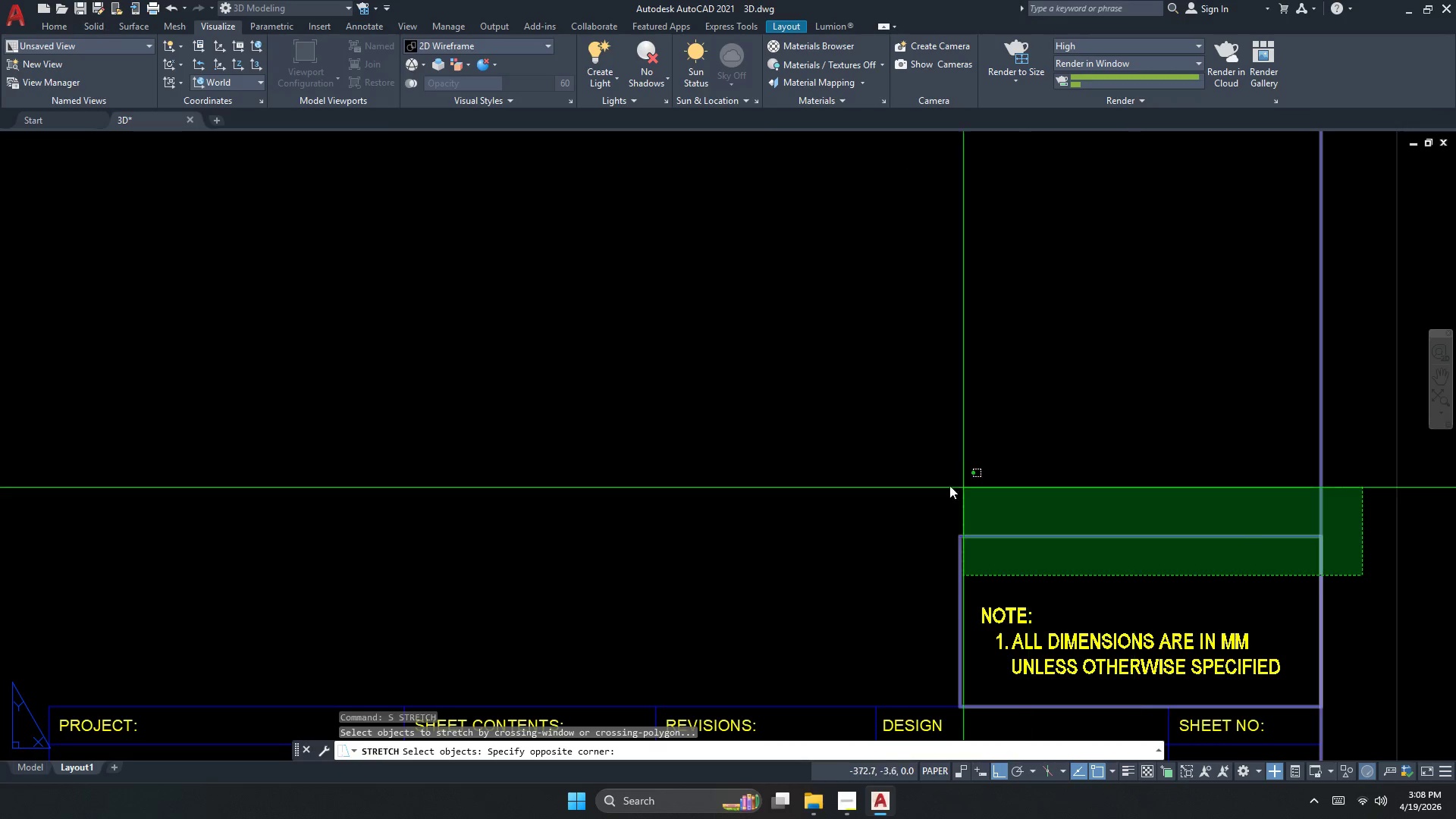 
left_click_drag(start_coordinate=[927, 482], to_coordinate=[920, 482])
 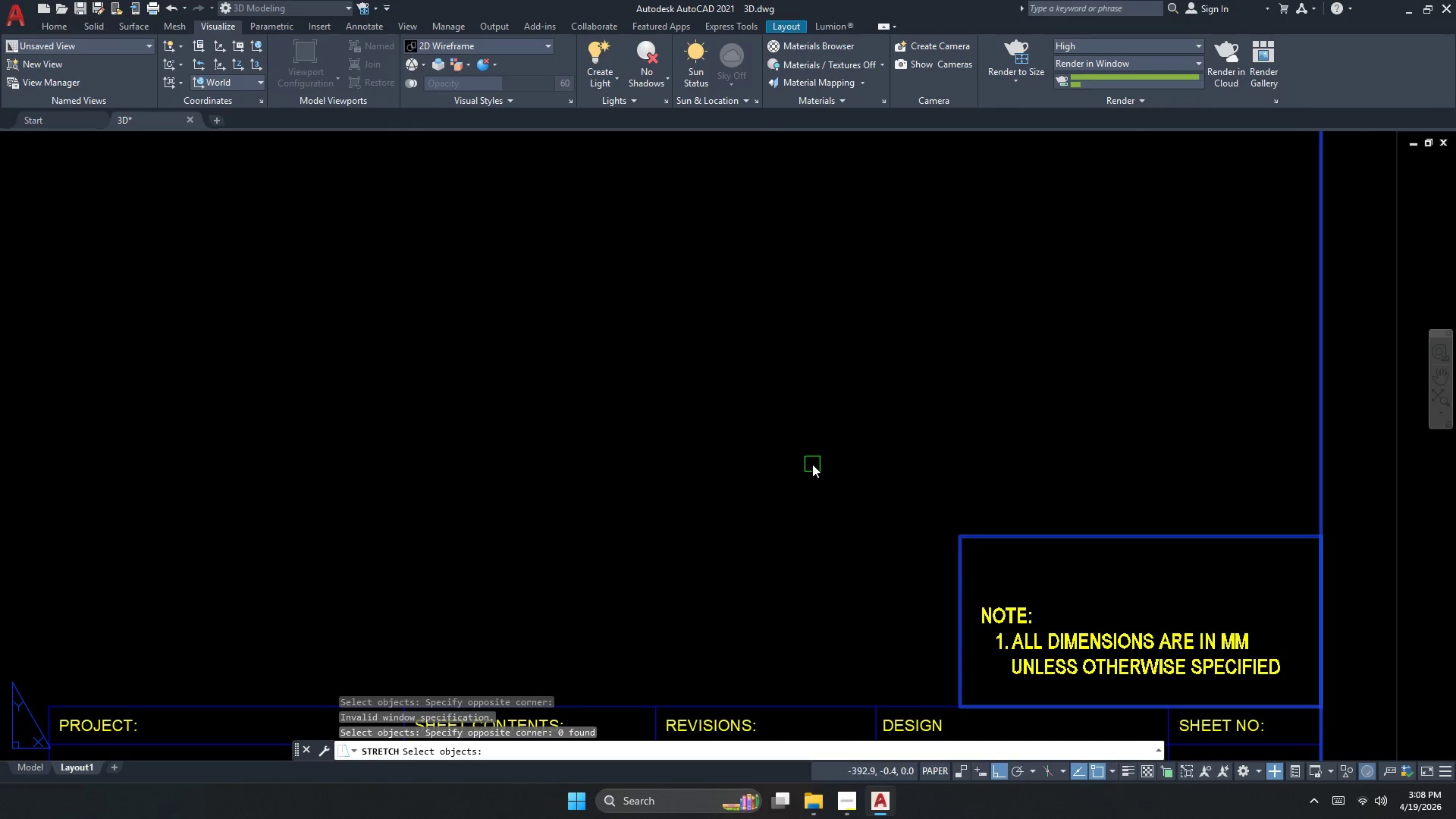 
key(Space)
 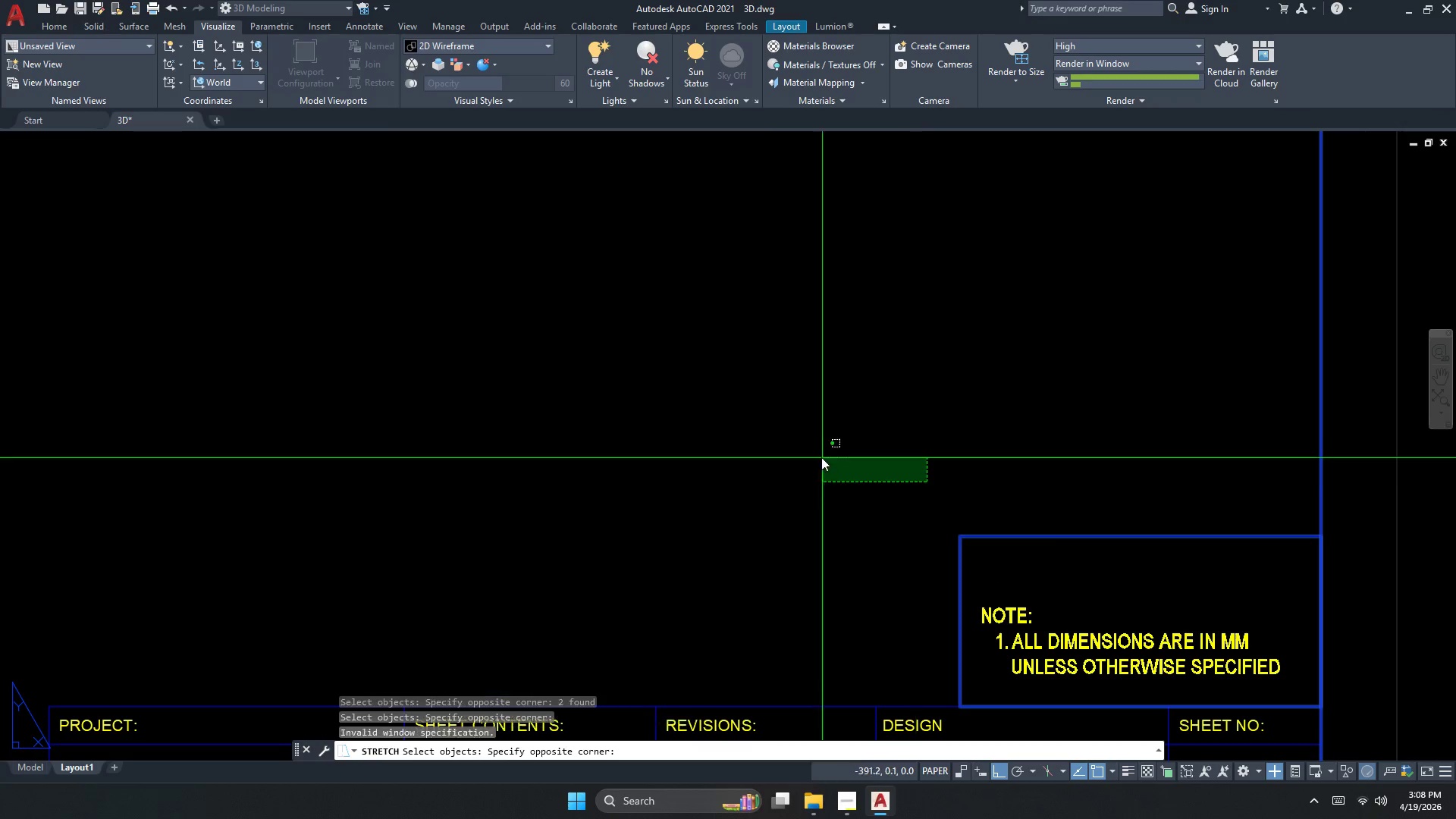 
triple_click([814, 444])
 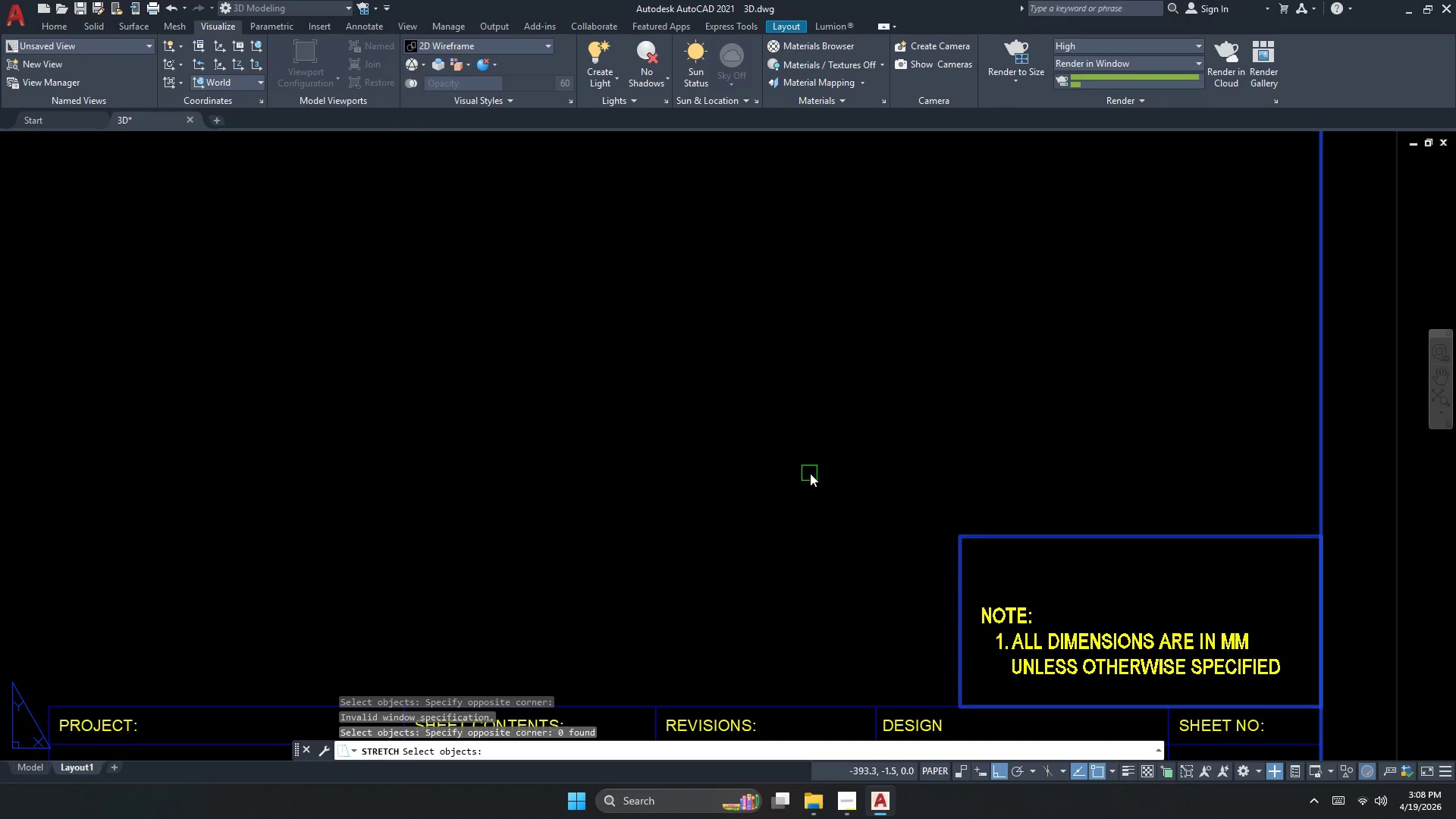 
key(Escape)
 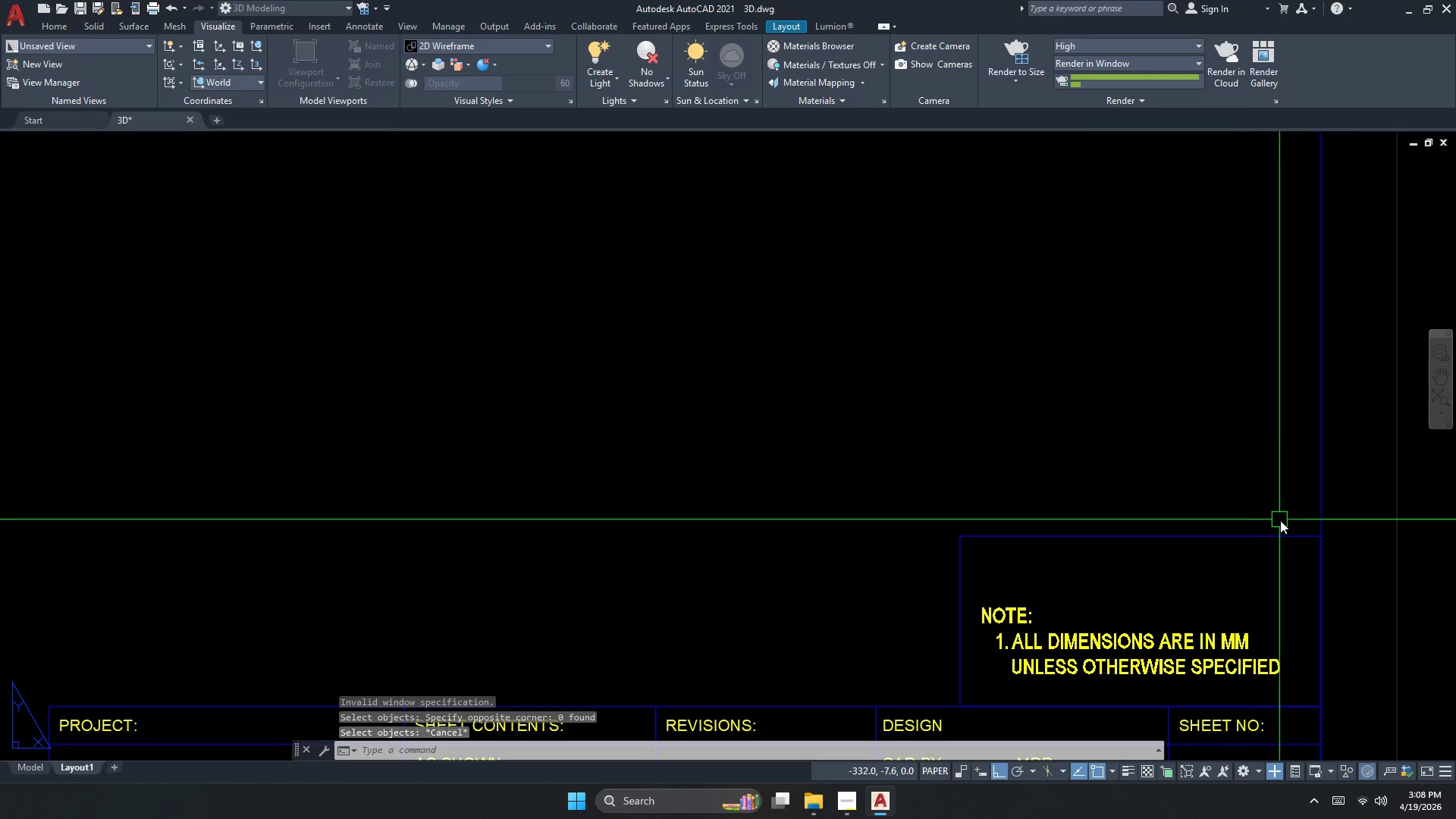 
key(S)
 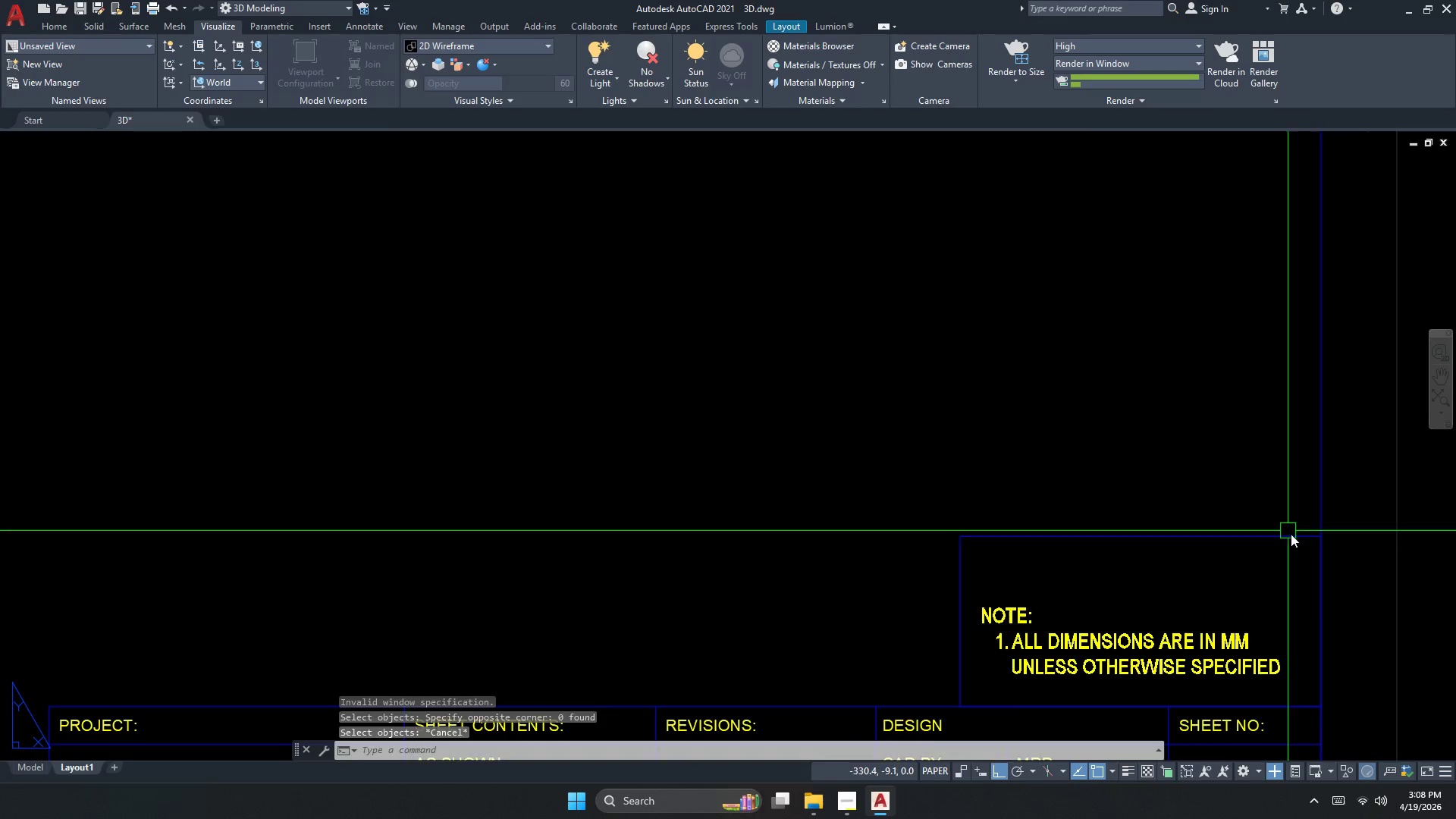 
key(Space)
 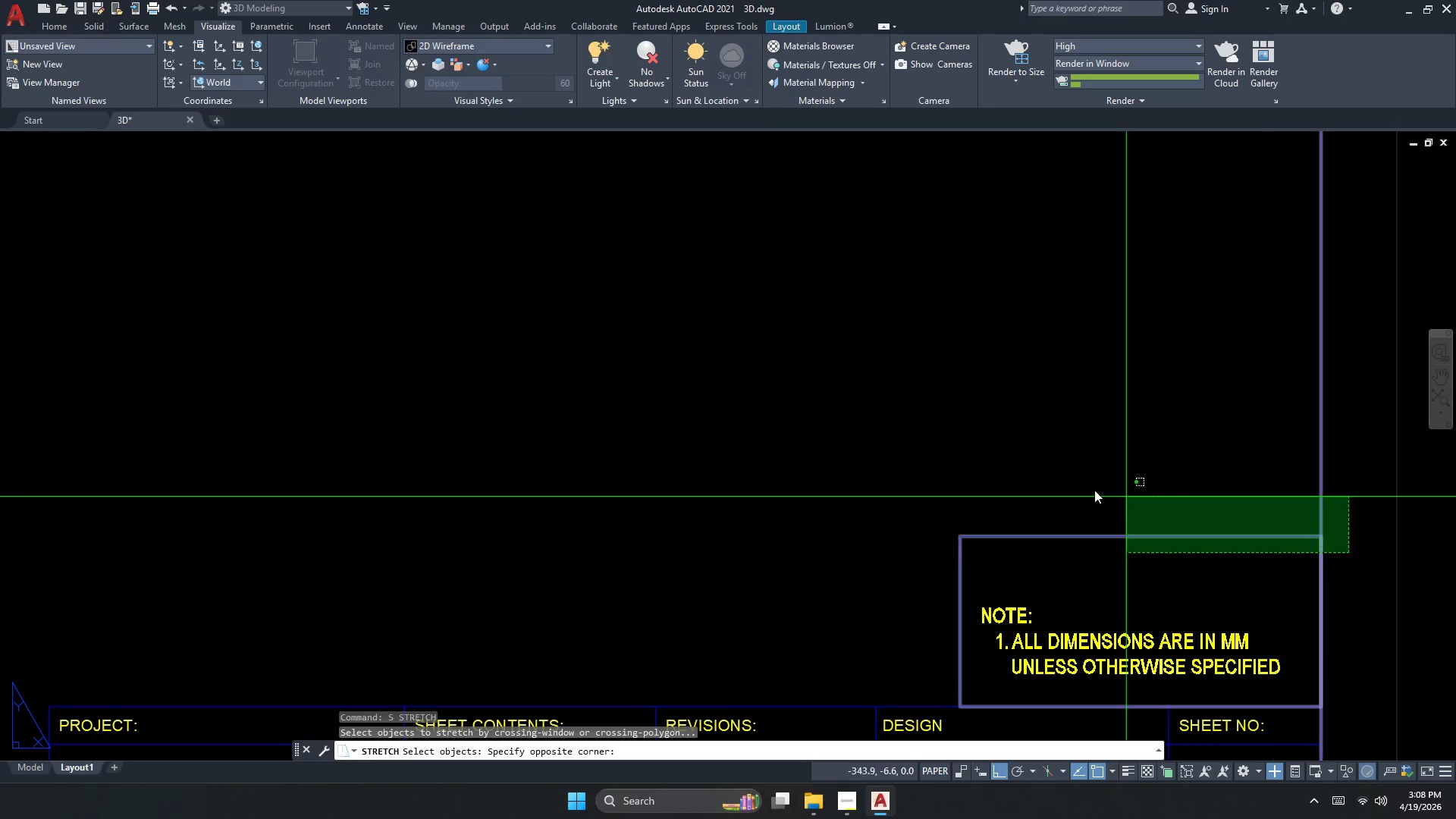 
double_click([868, 444])
 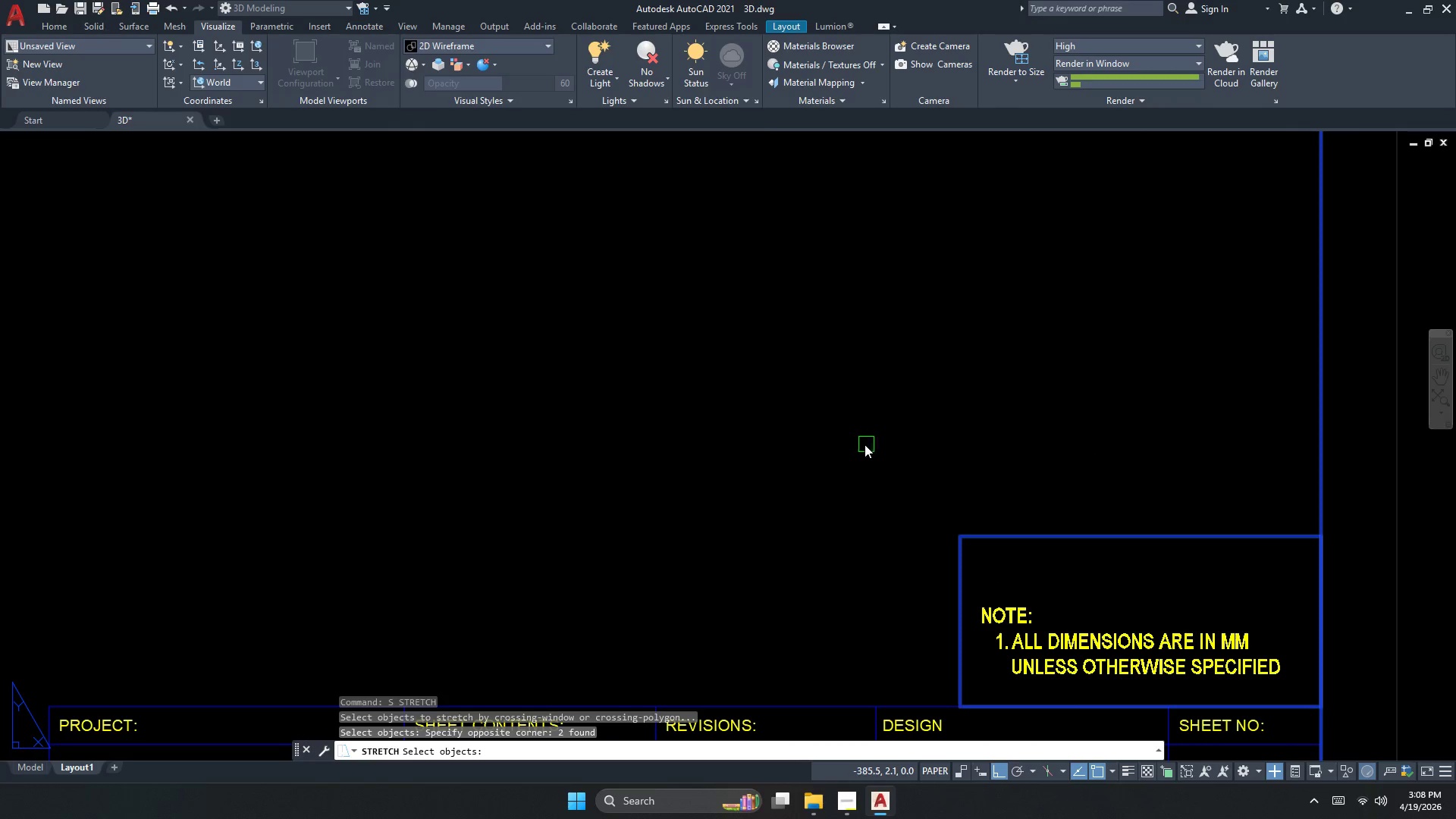 
key(Space)
 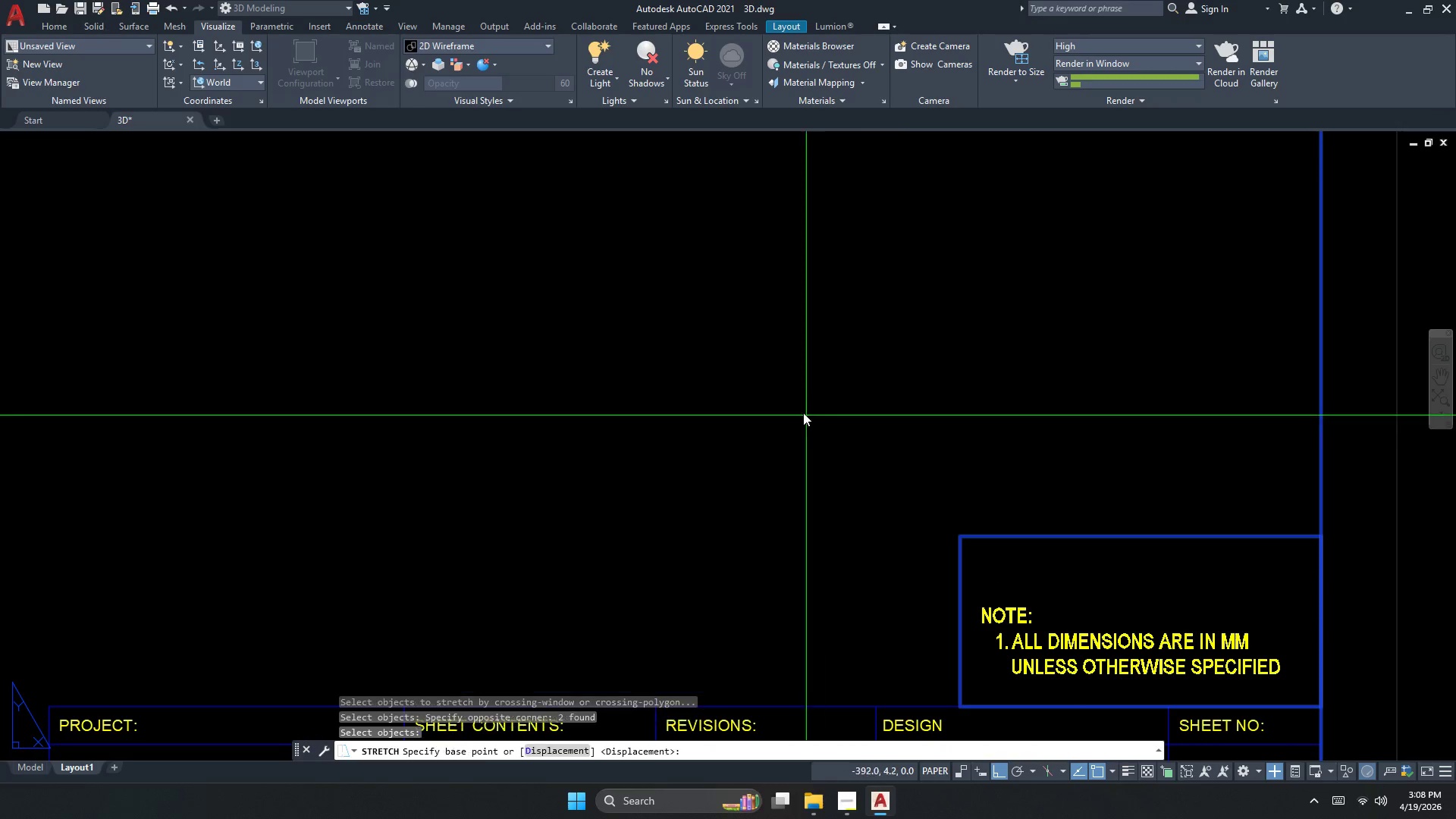 
triple_click([796, 397])
 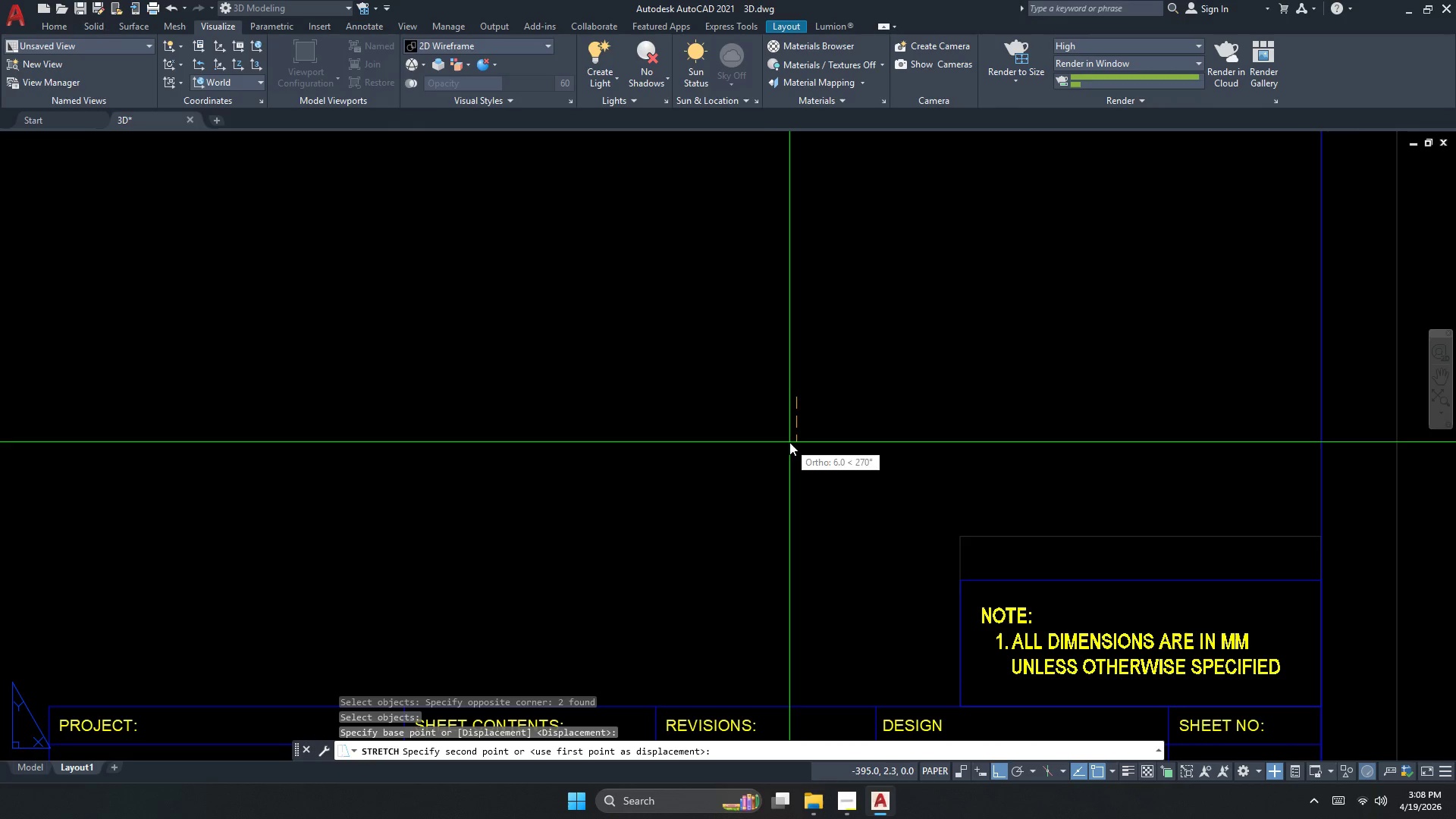 
left_click([792, 431])
 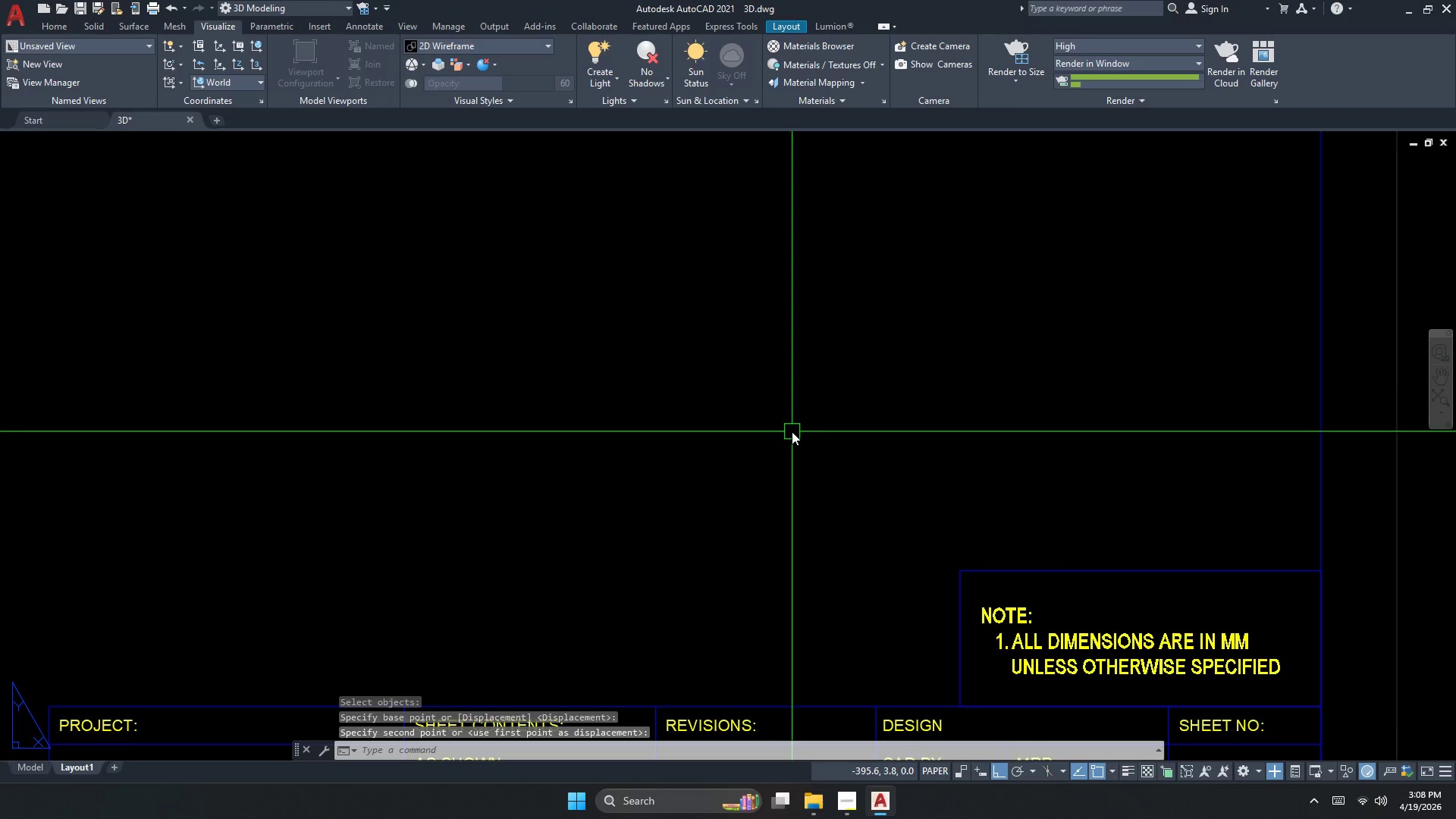 
key(Escape)
 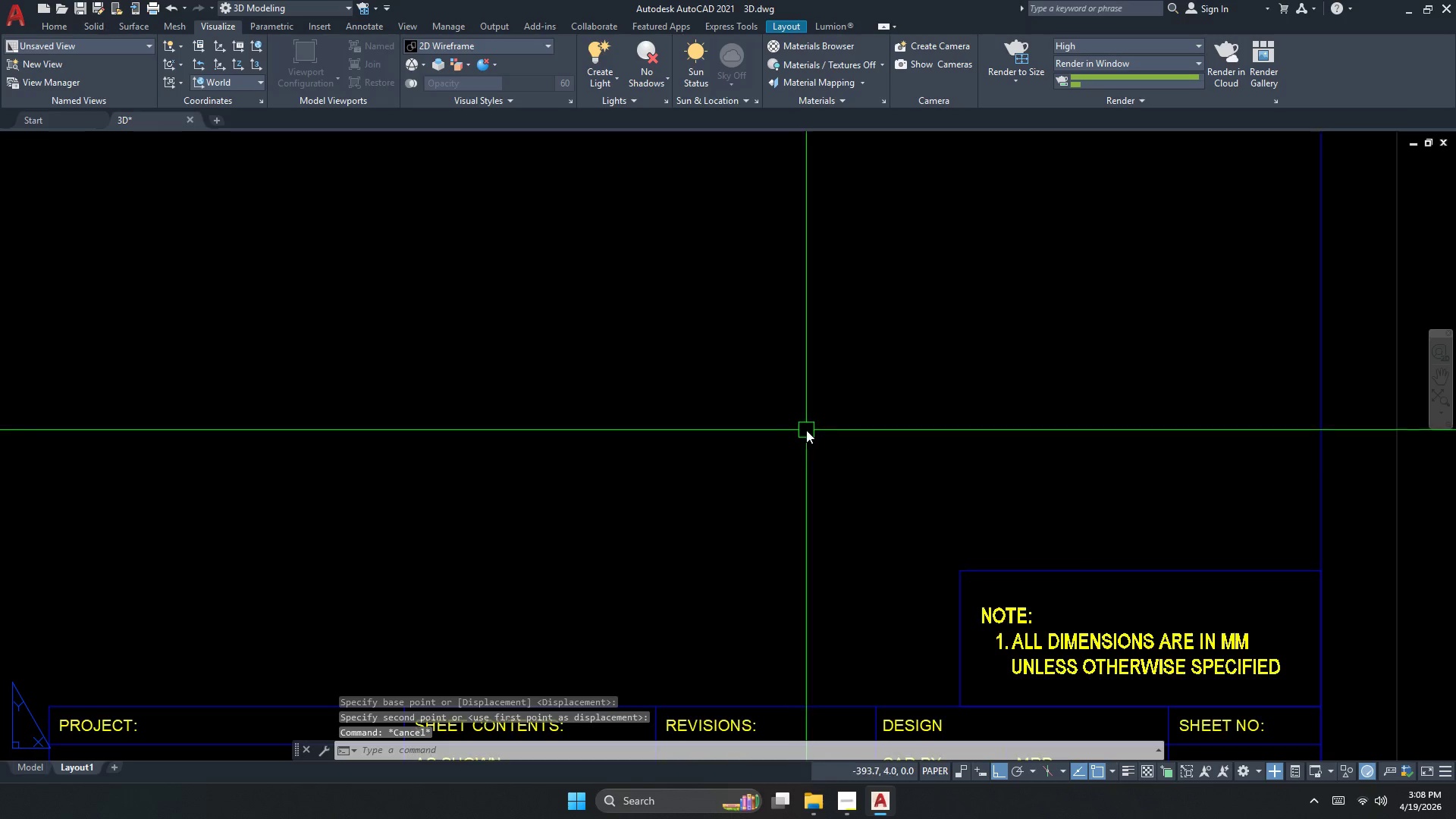 
key(Escape)
 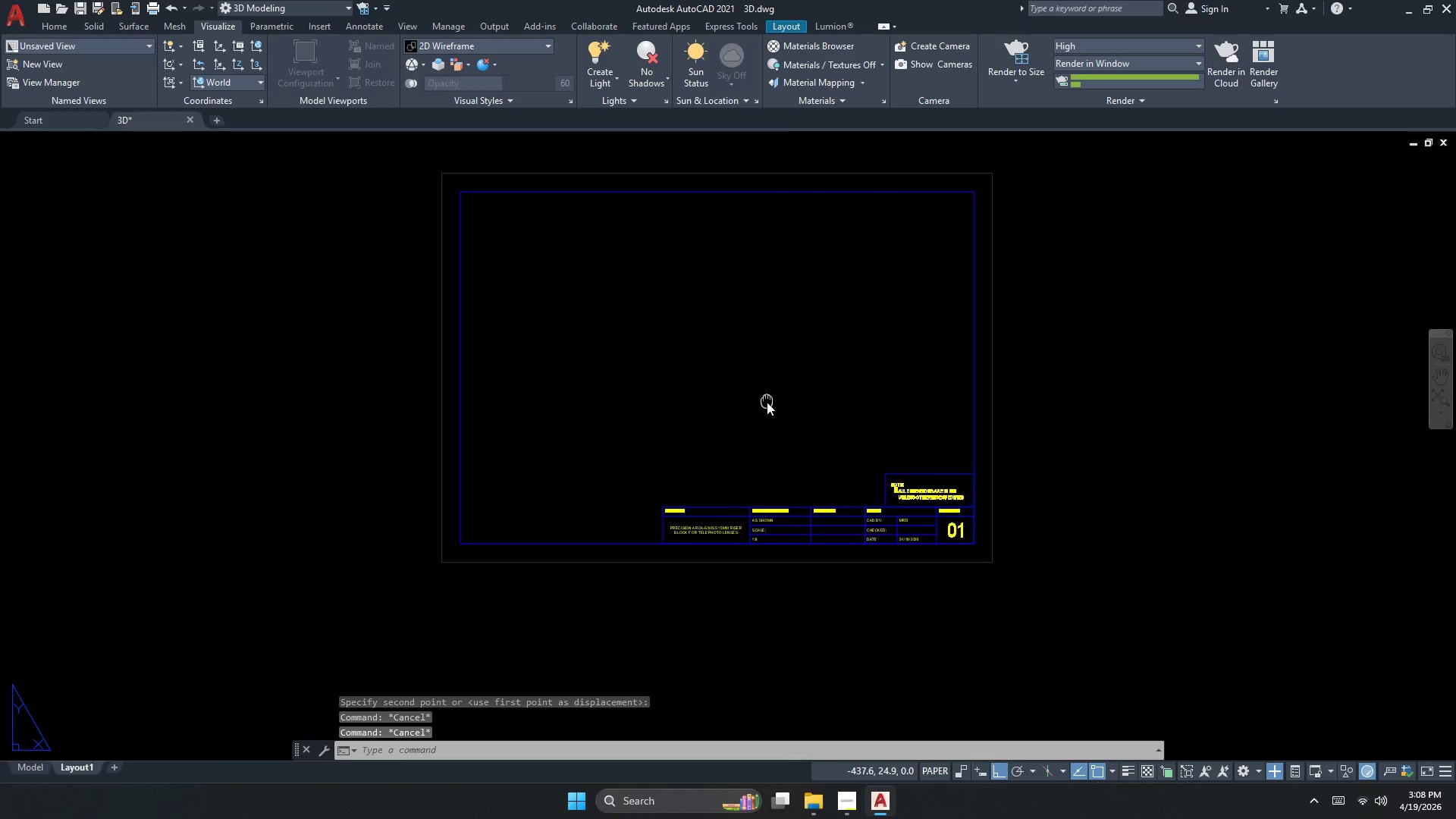 
double_click([767, 404])
 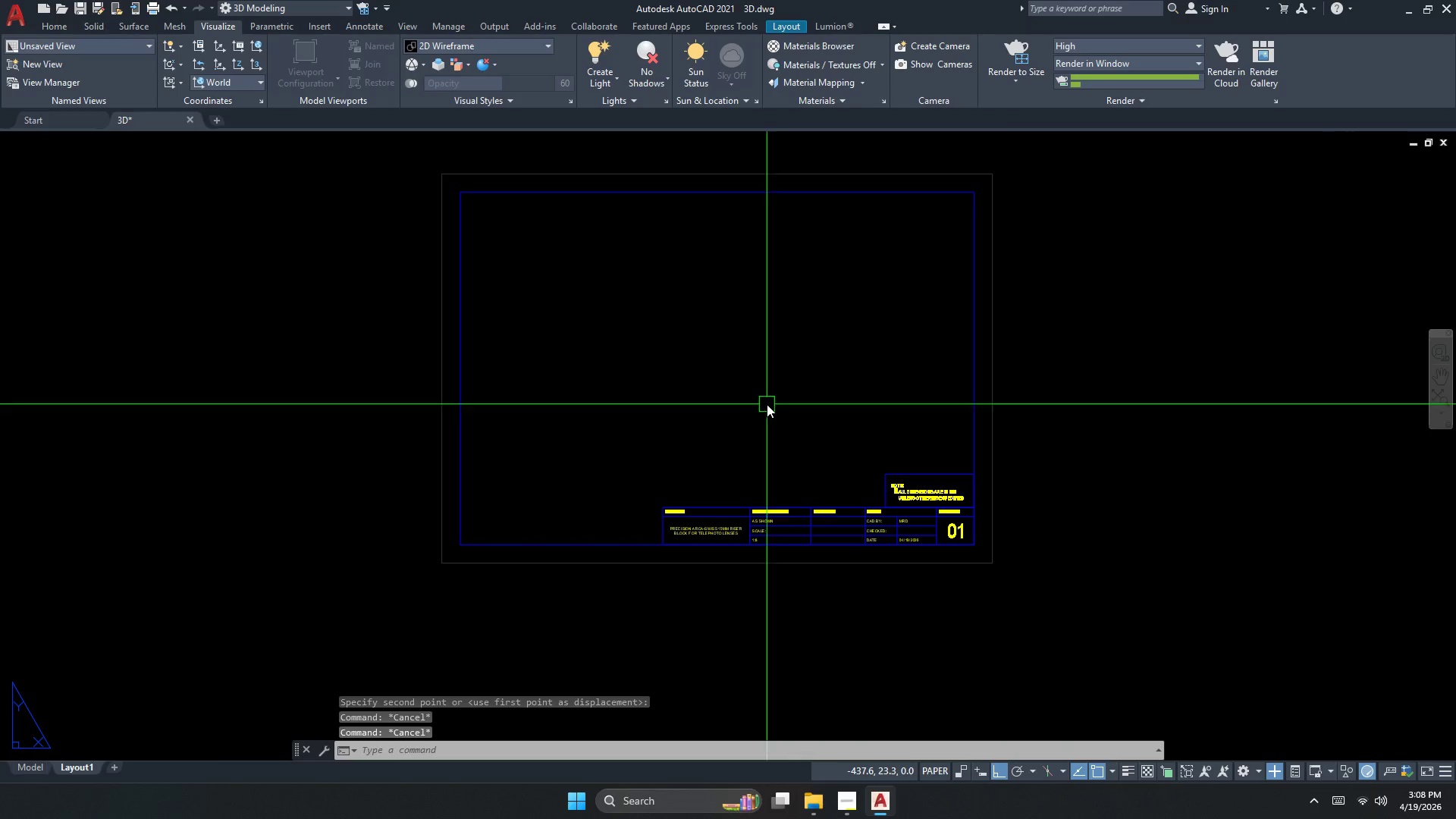 
triple_click([767, 404])
 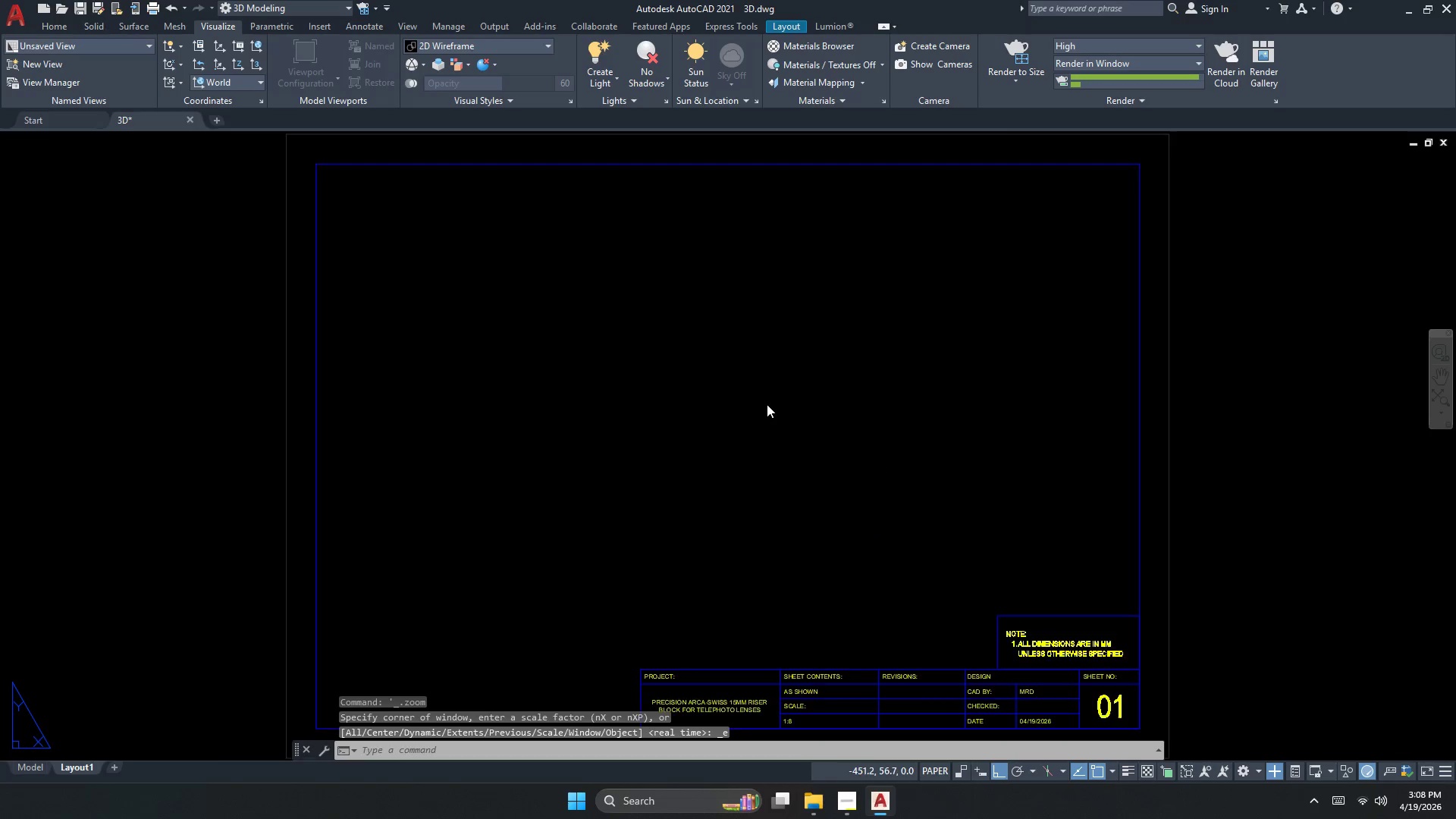 
key(Escape)
 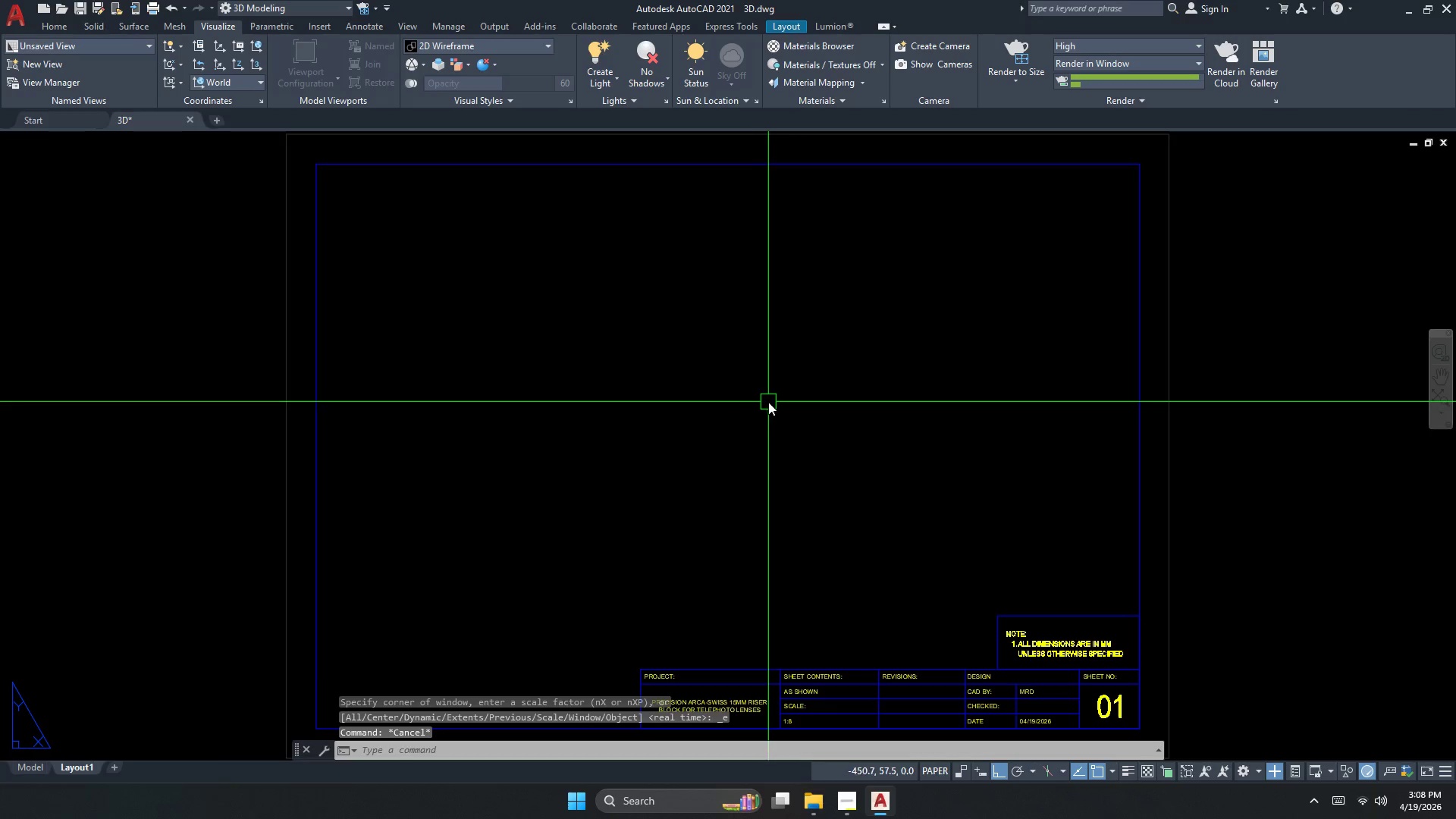 
key(Control+ControlLeft)
 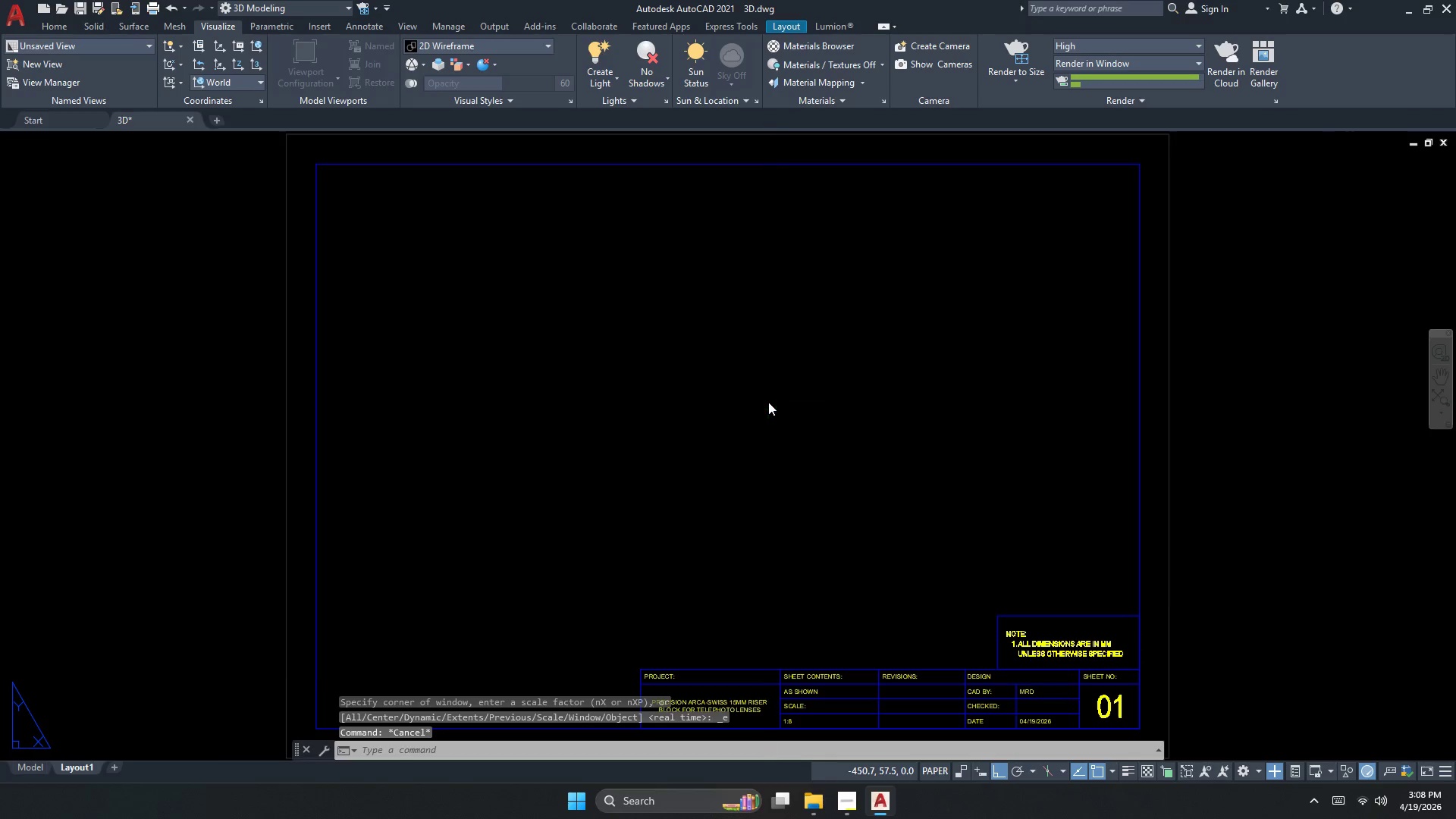 
key(Control+S)
 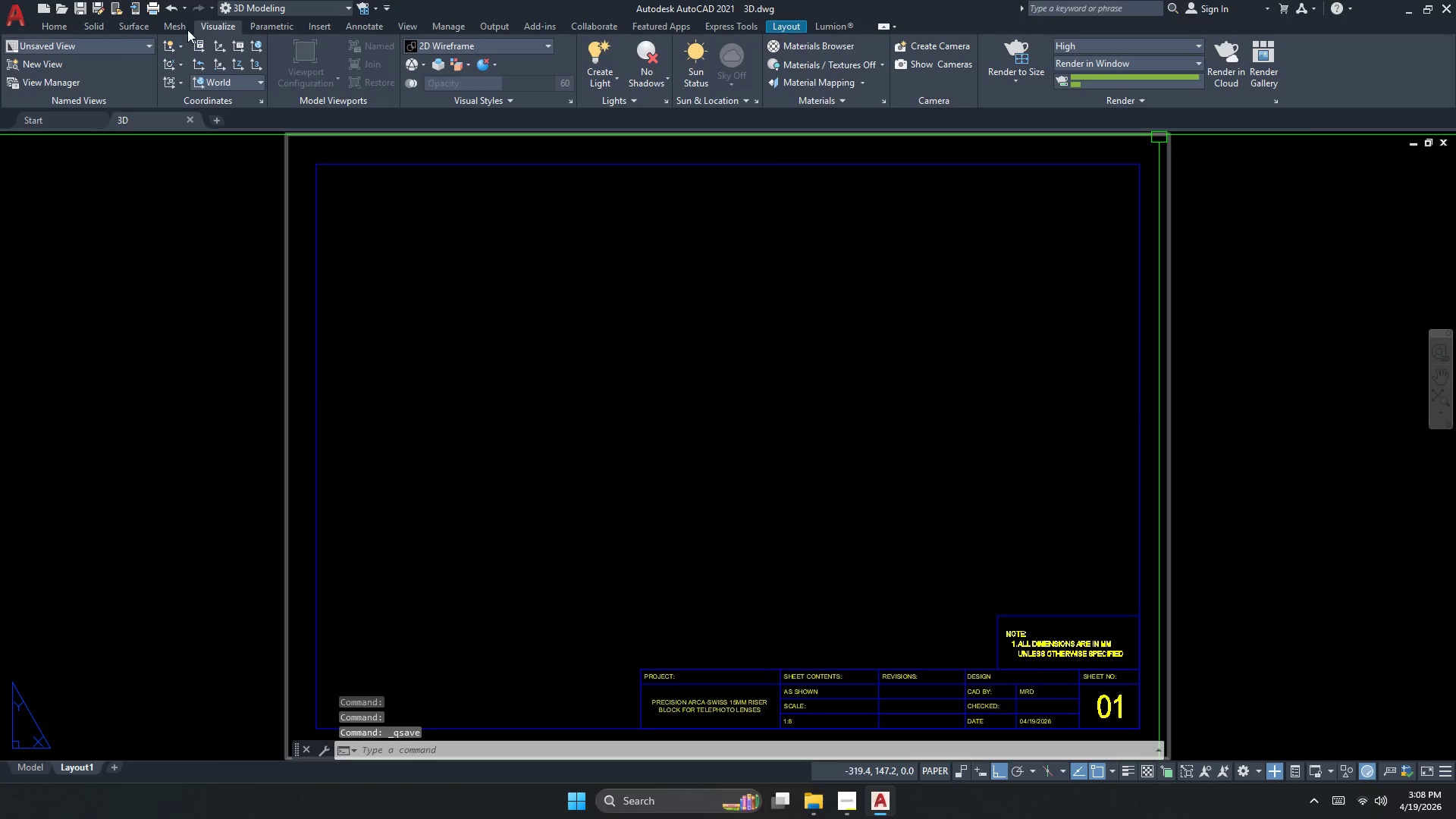 
scroll: coordinate [915, 441], scroll_direction: down, amount: 3.0
 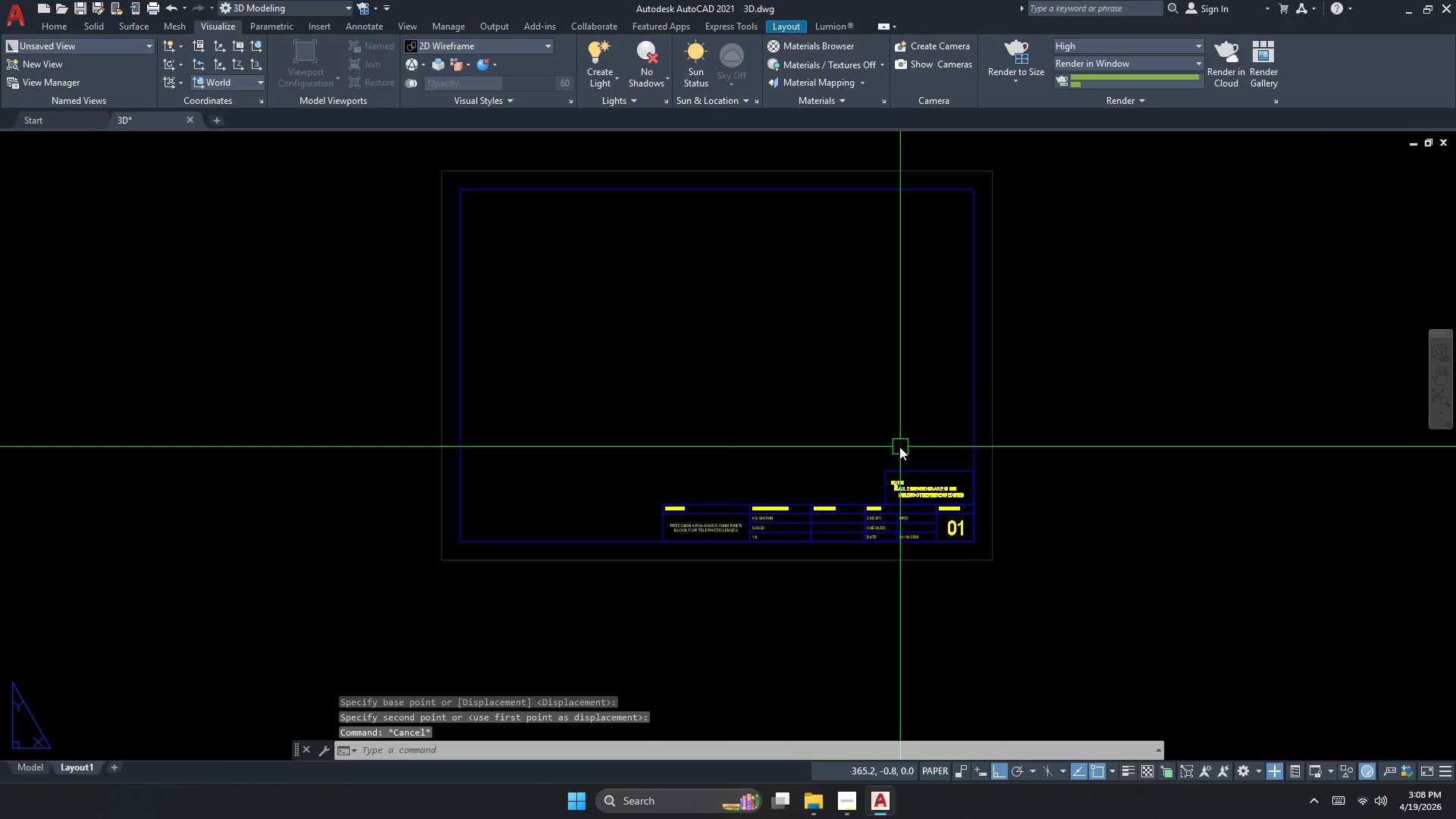 
left_click([58, 25])
 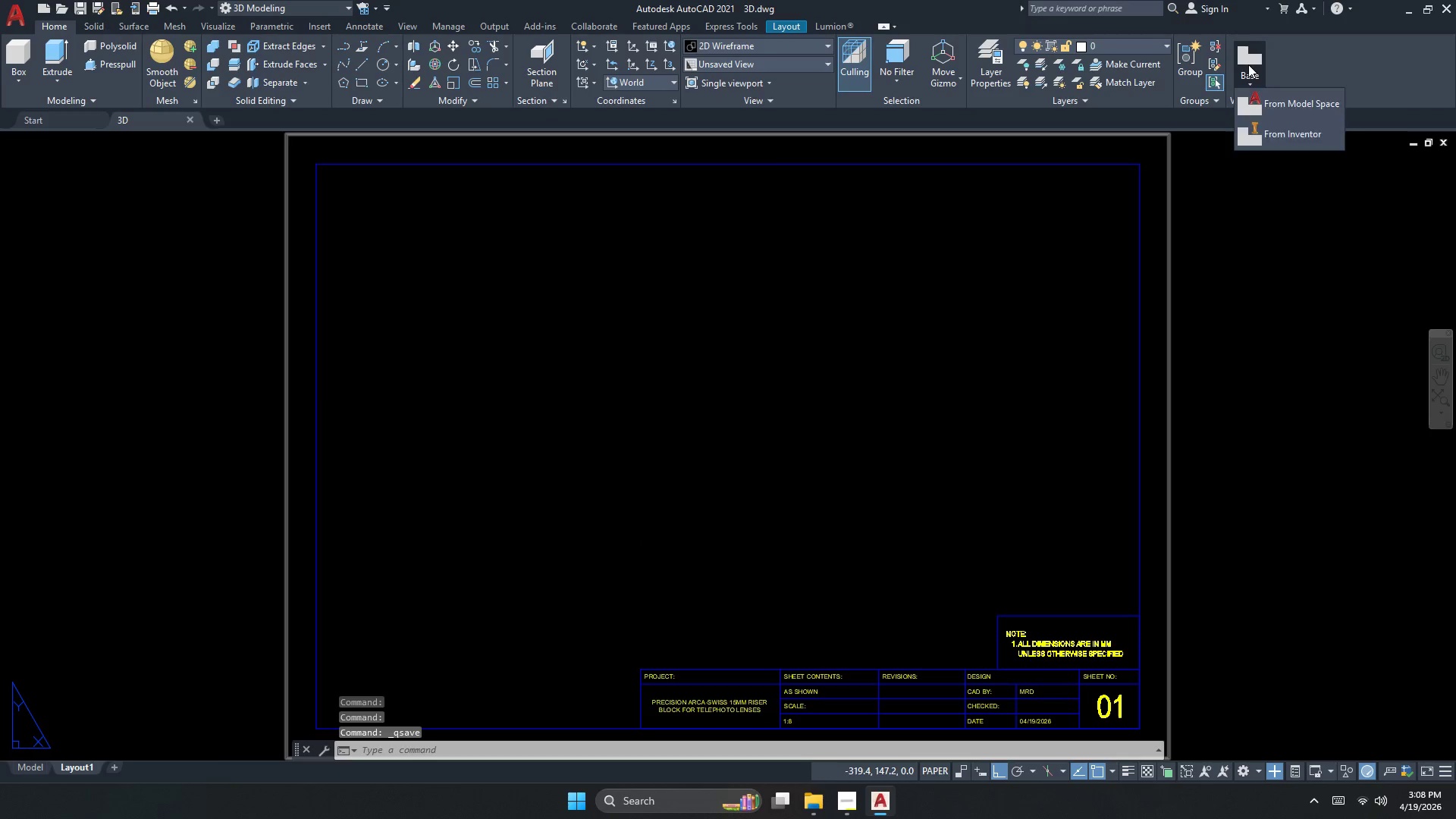 
double_click([1264, 106])
 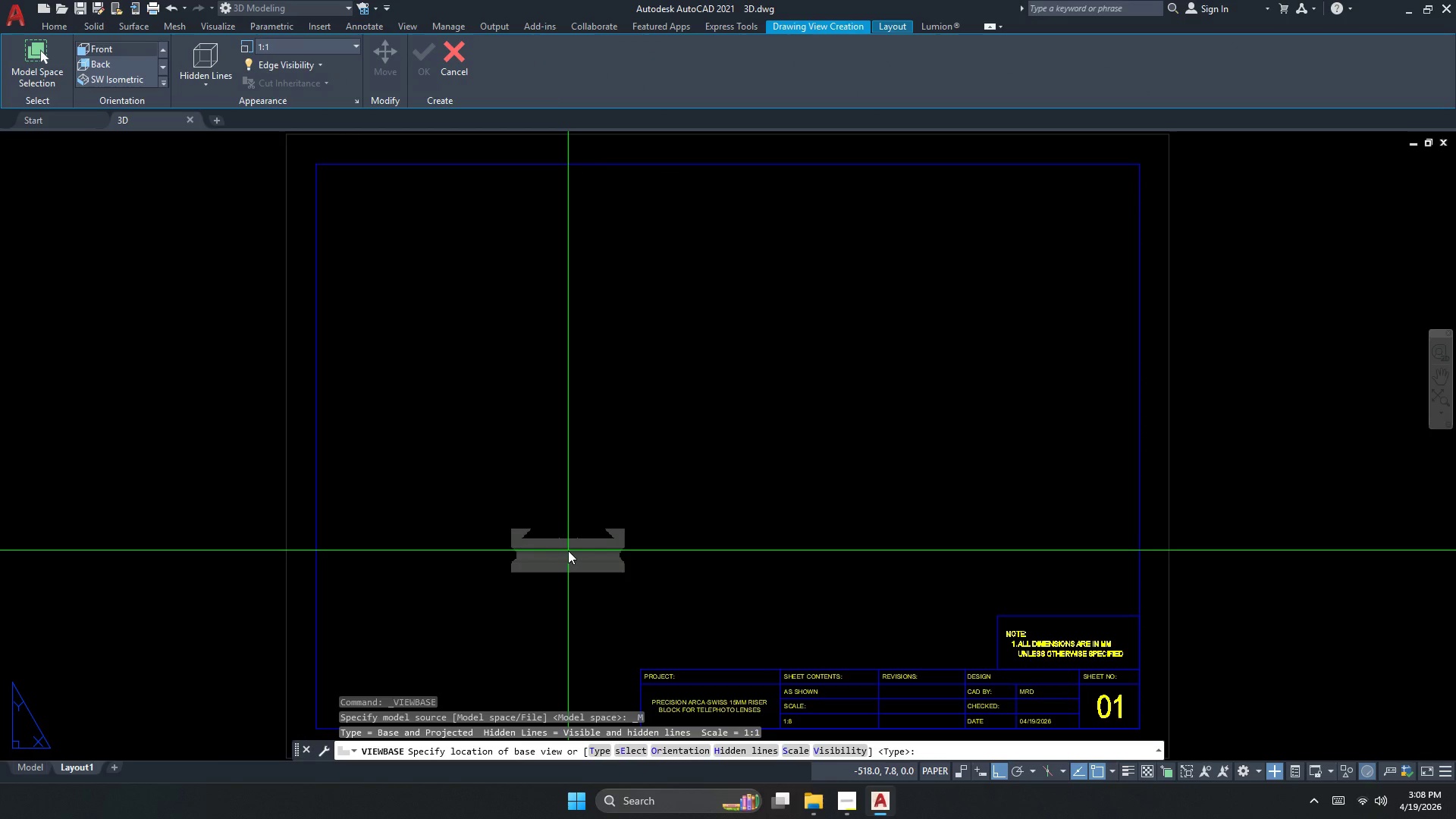 
left_click([580, 544])
 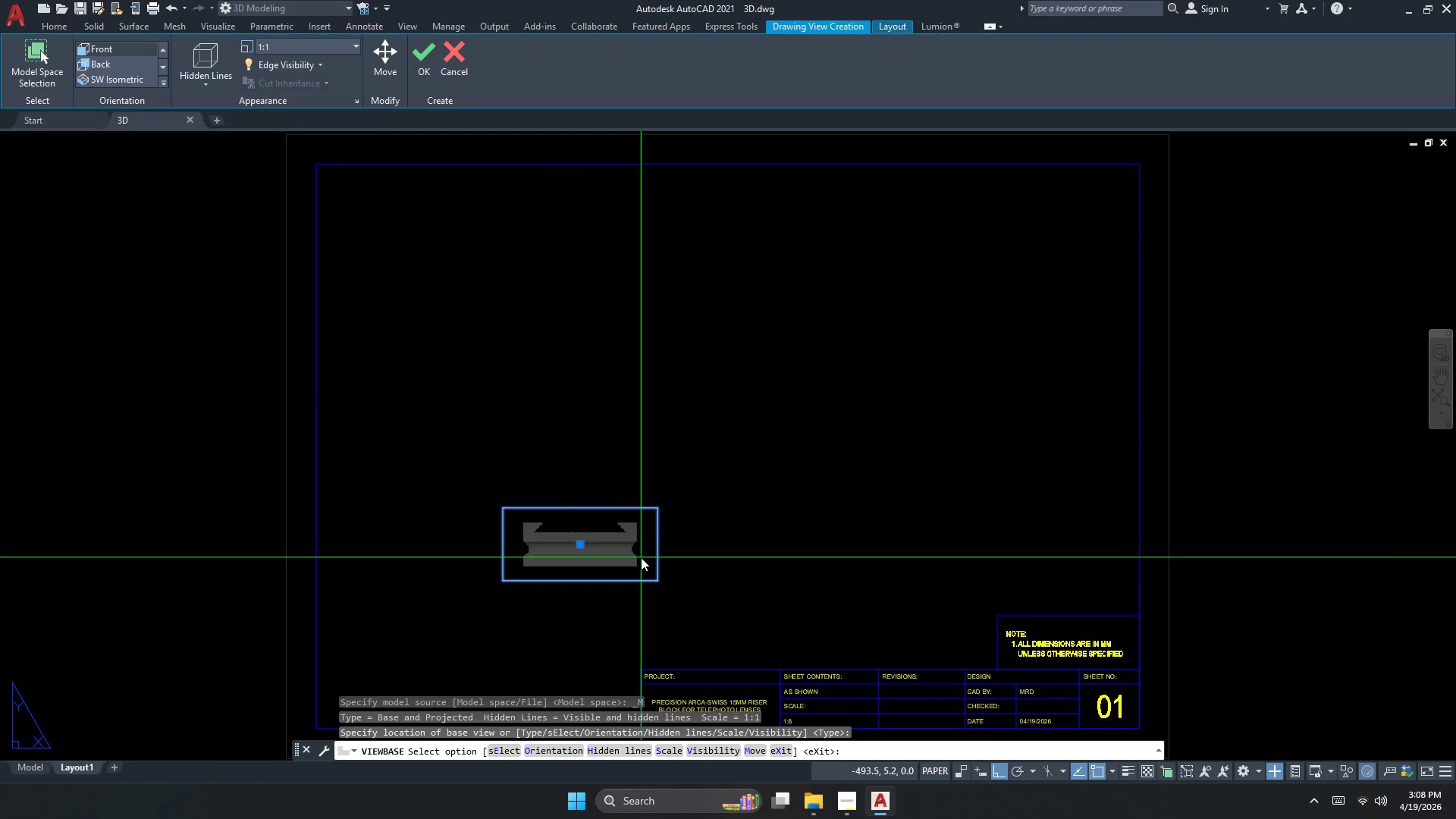 
key(Space)
 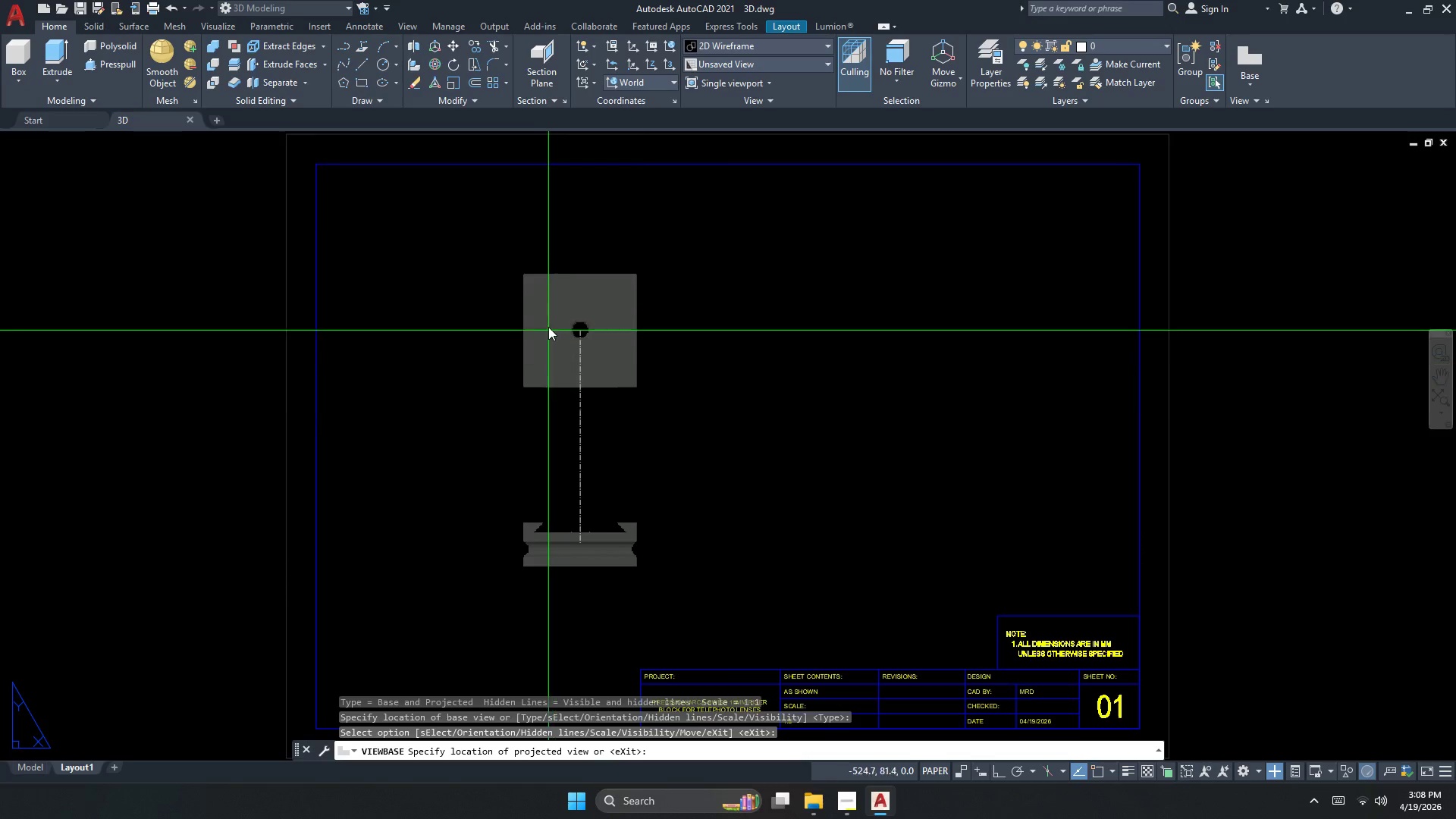 
left_click([545, 312])
 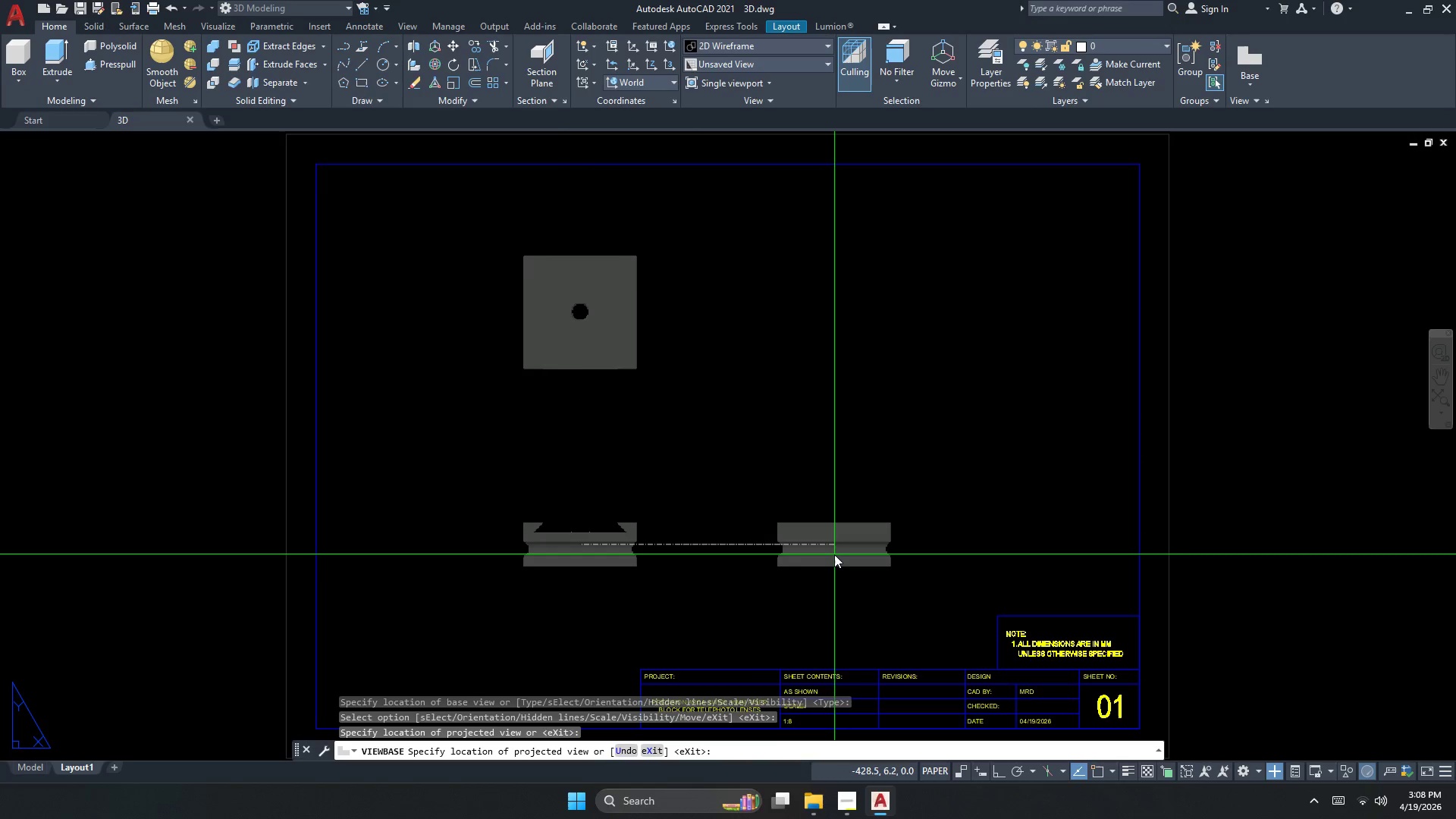 
left_click([834, 554])
 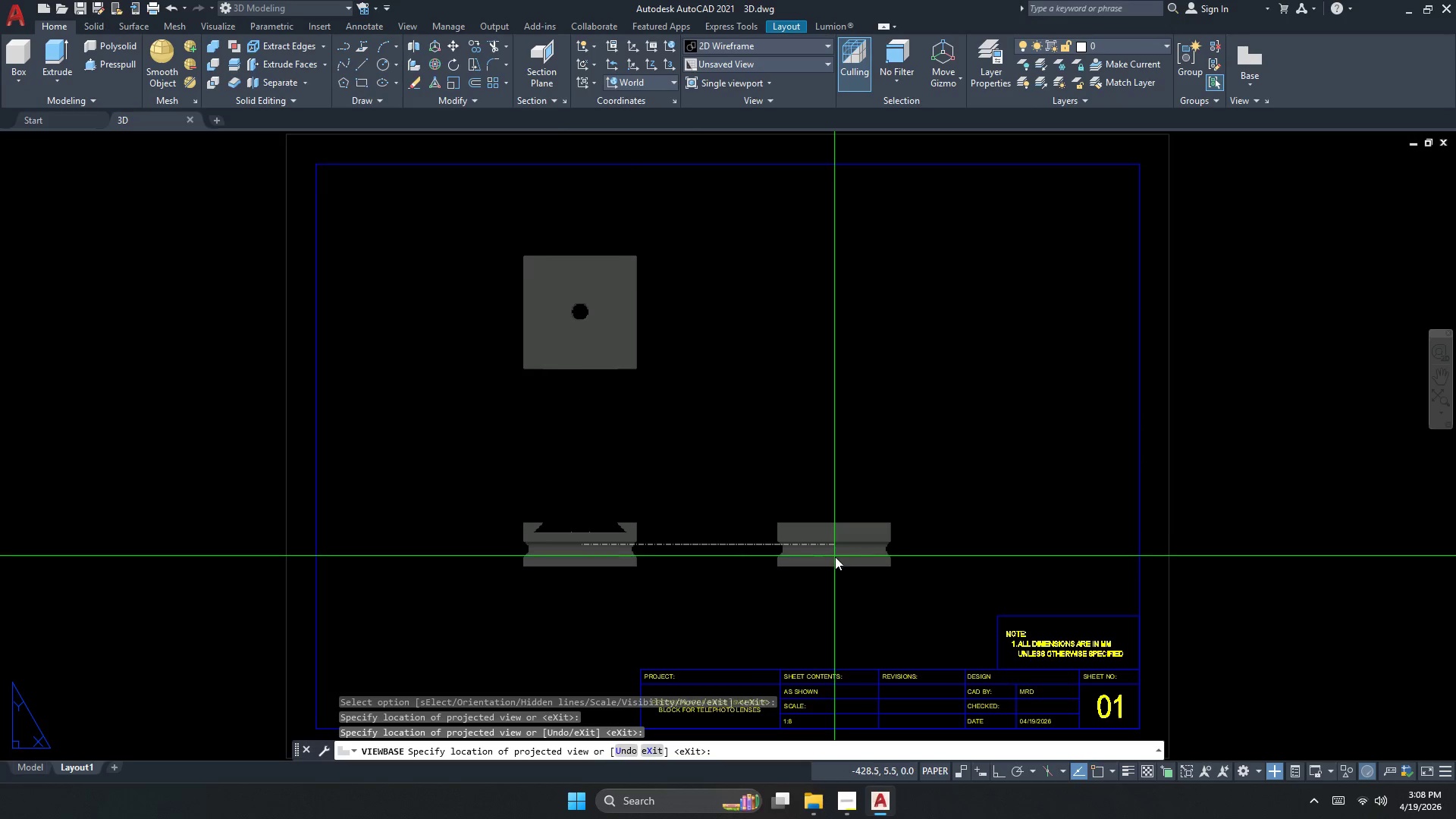 
key(Space)
 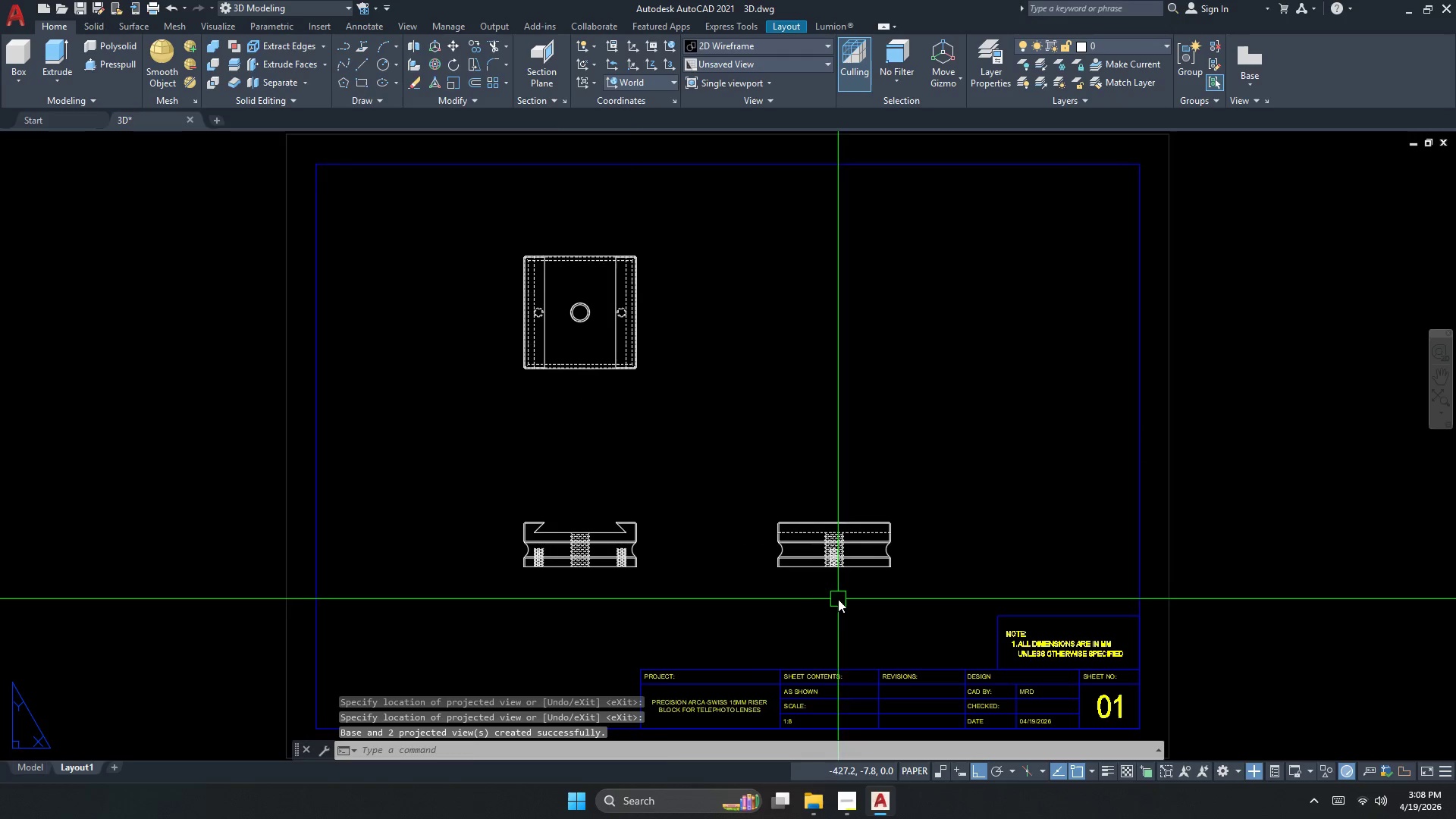 
key(Escape)
type(DLI )
 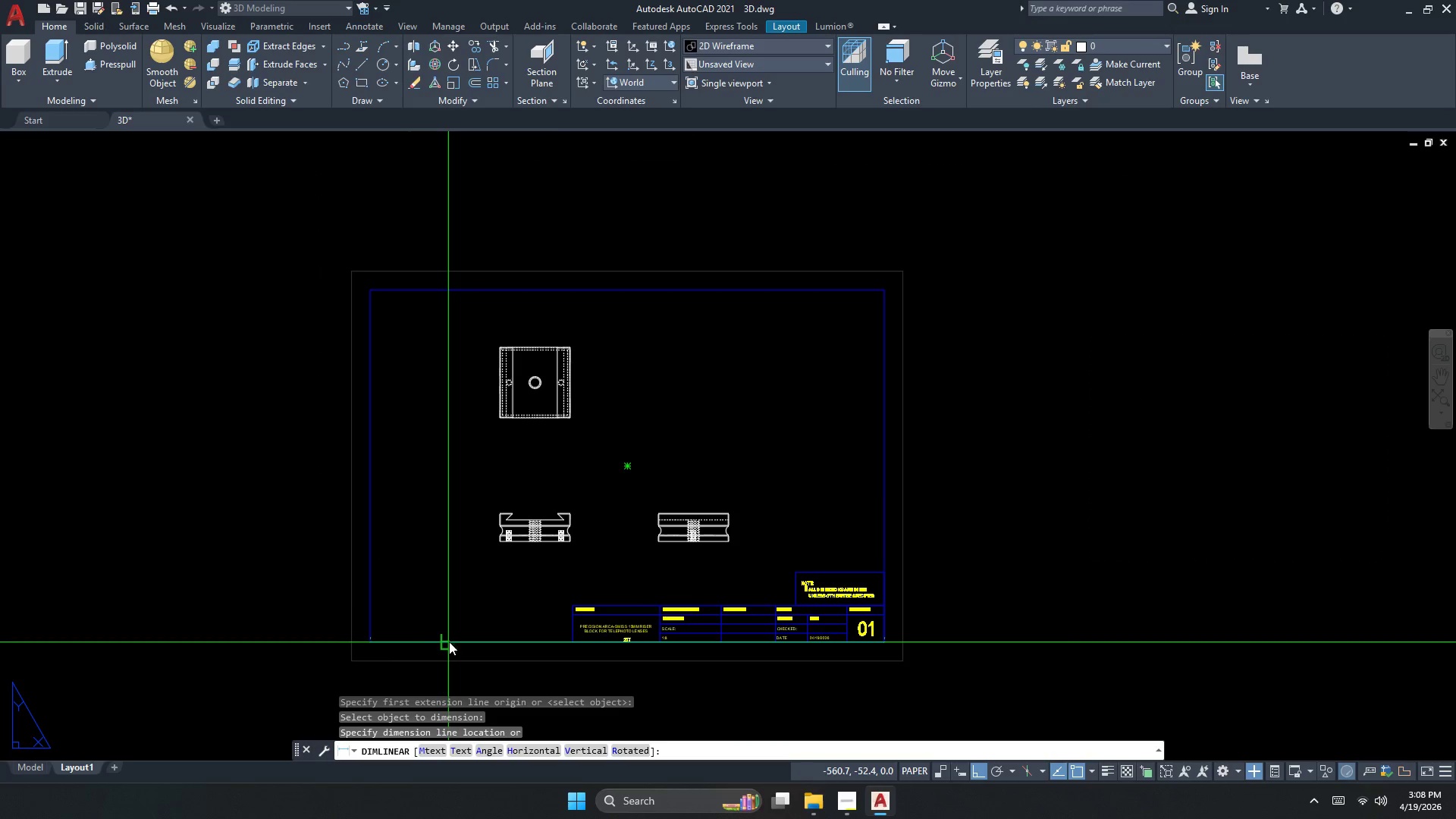 
scroll: coordinate [435, 556], scroll_direction: down, amount: 2.0
 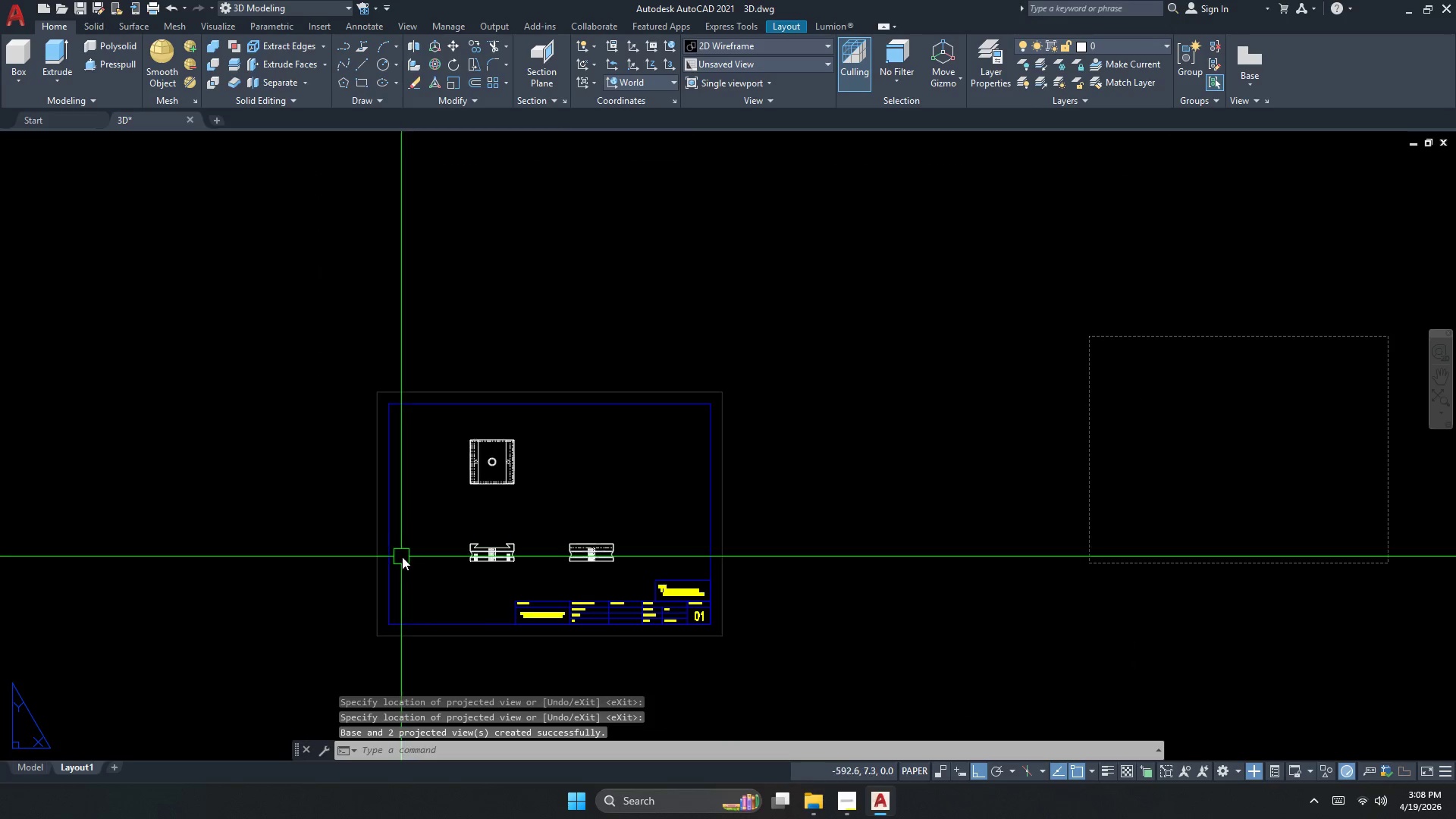 
key(Space)
 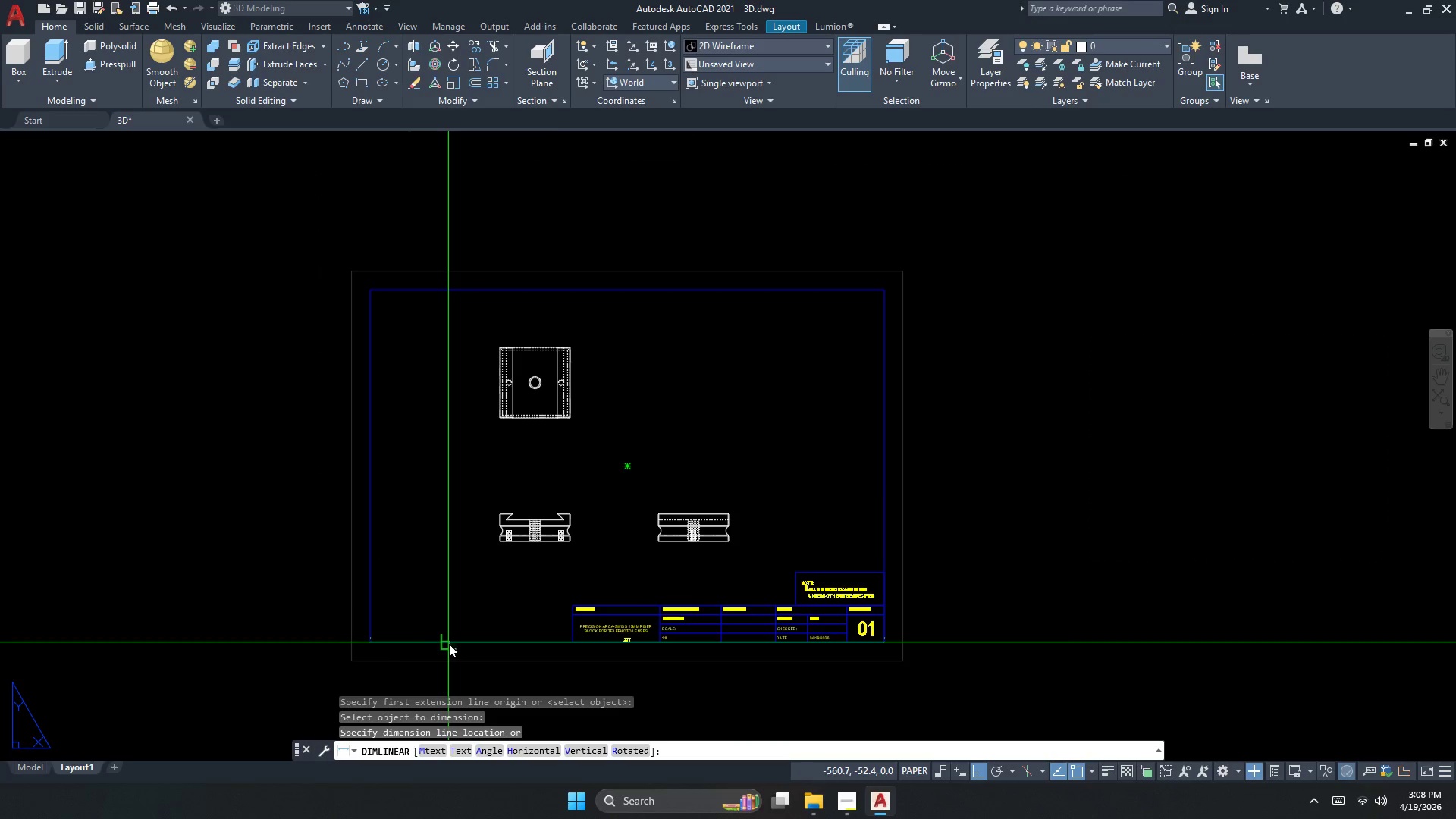 
scroll: coordinate [418, 595], scroll_direction: up, amount: 1.0
 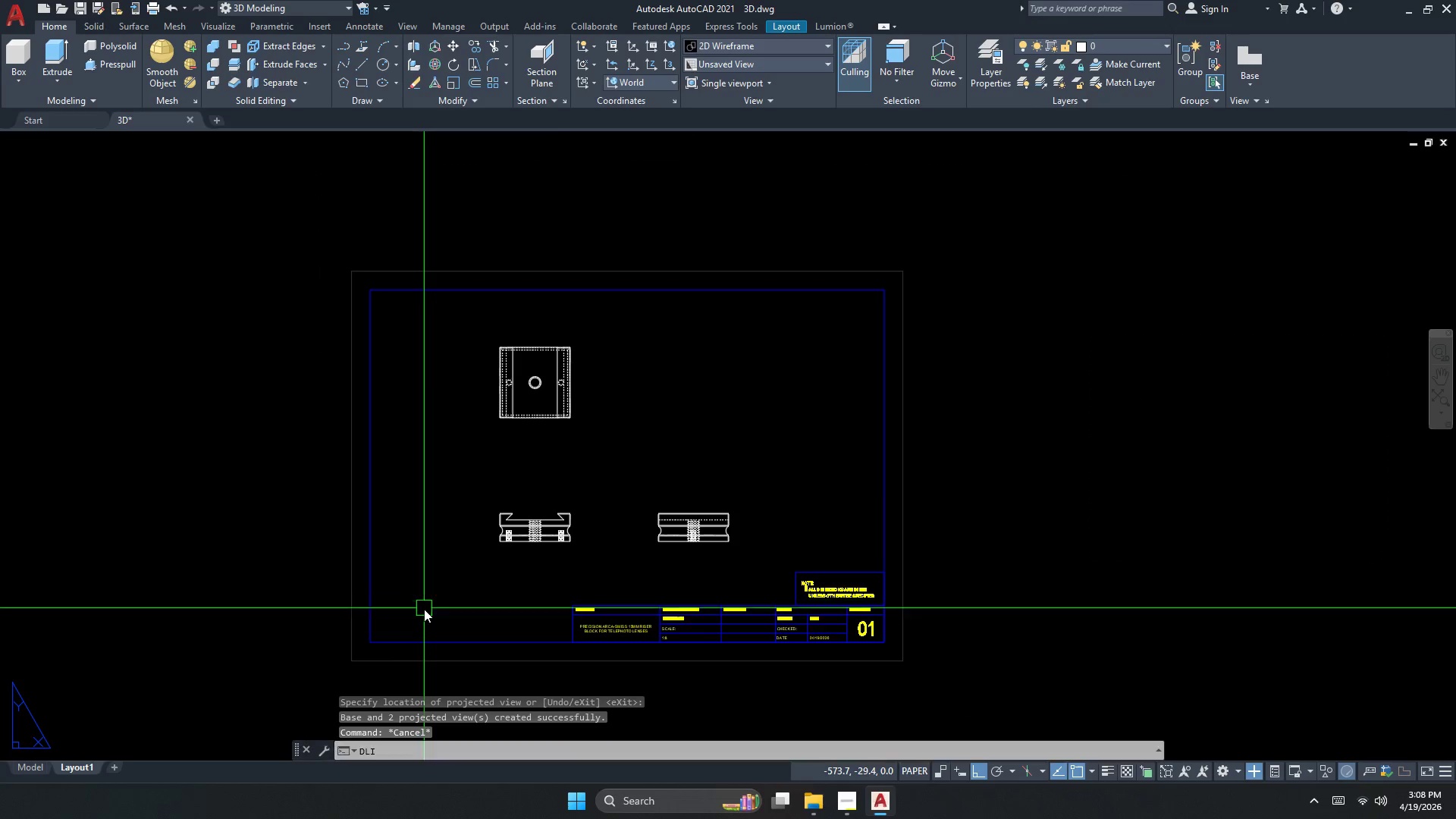 
key(Escape)
 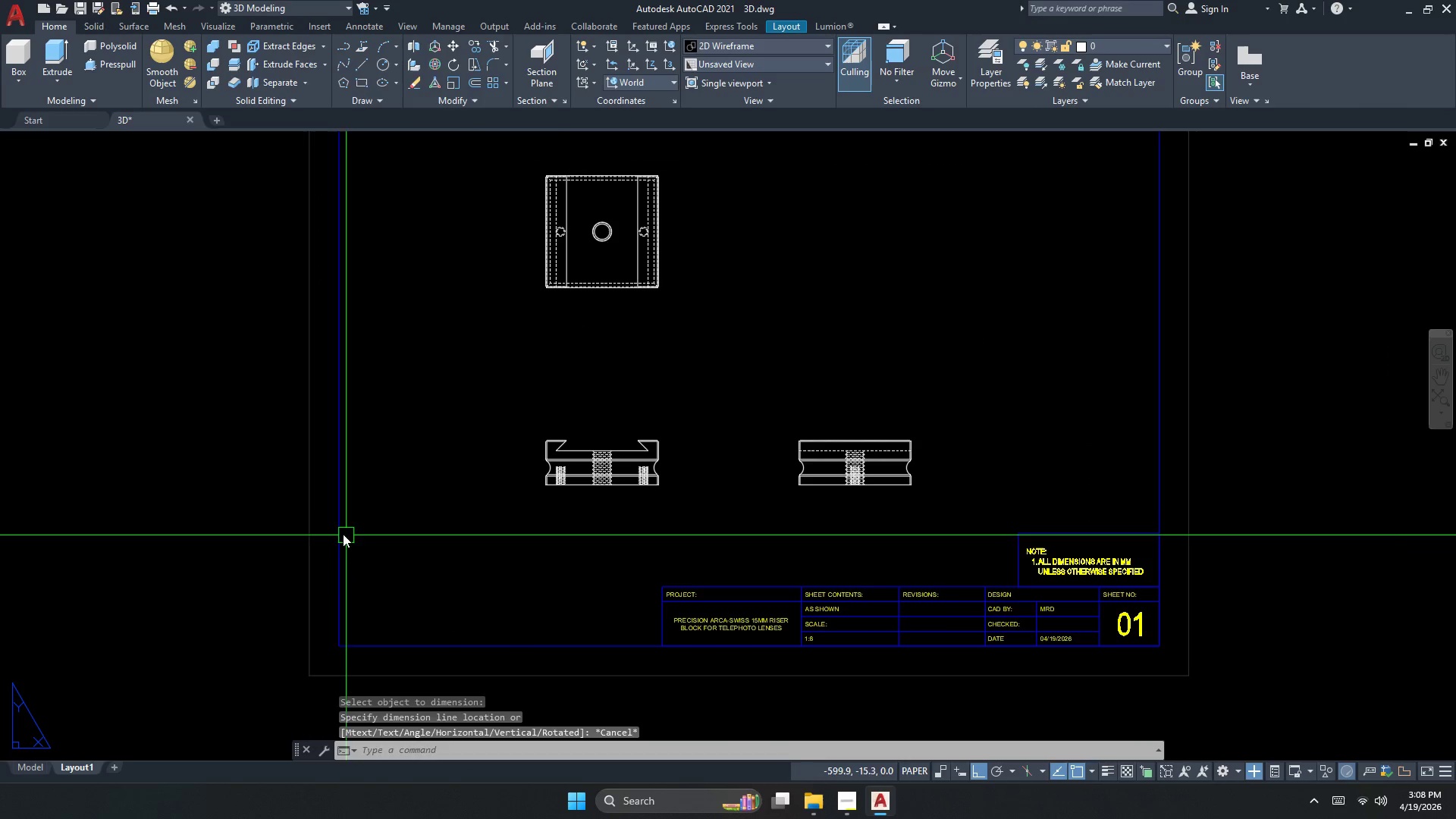 
scroll: coordinate [456, 637], scroll_direction: up, amount: 2.0
 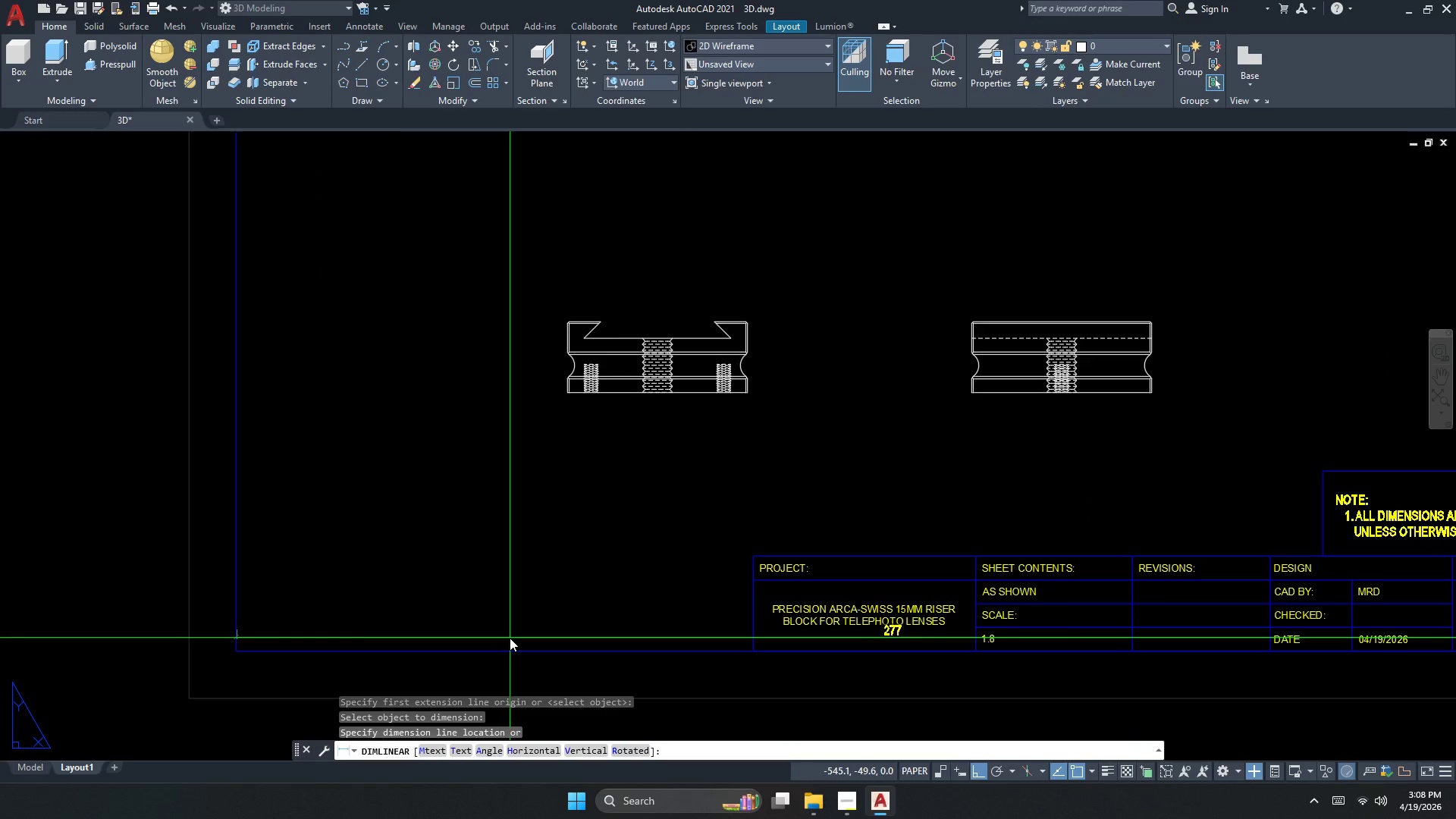 
key(Space)
 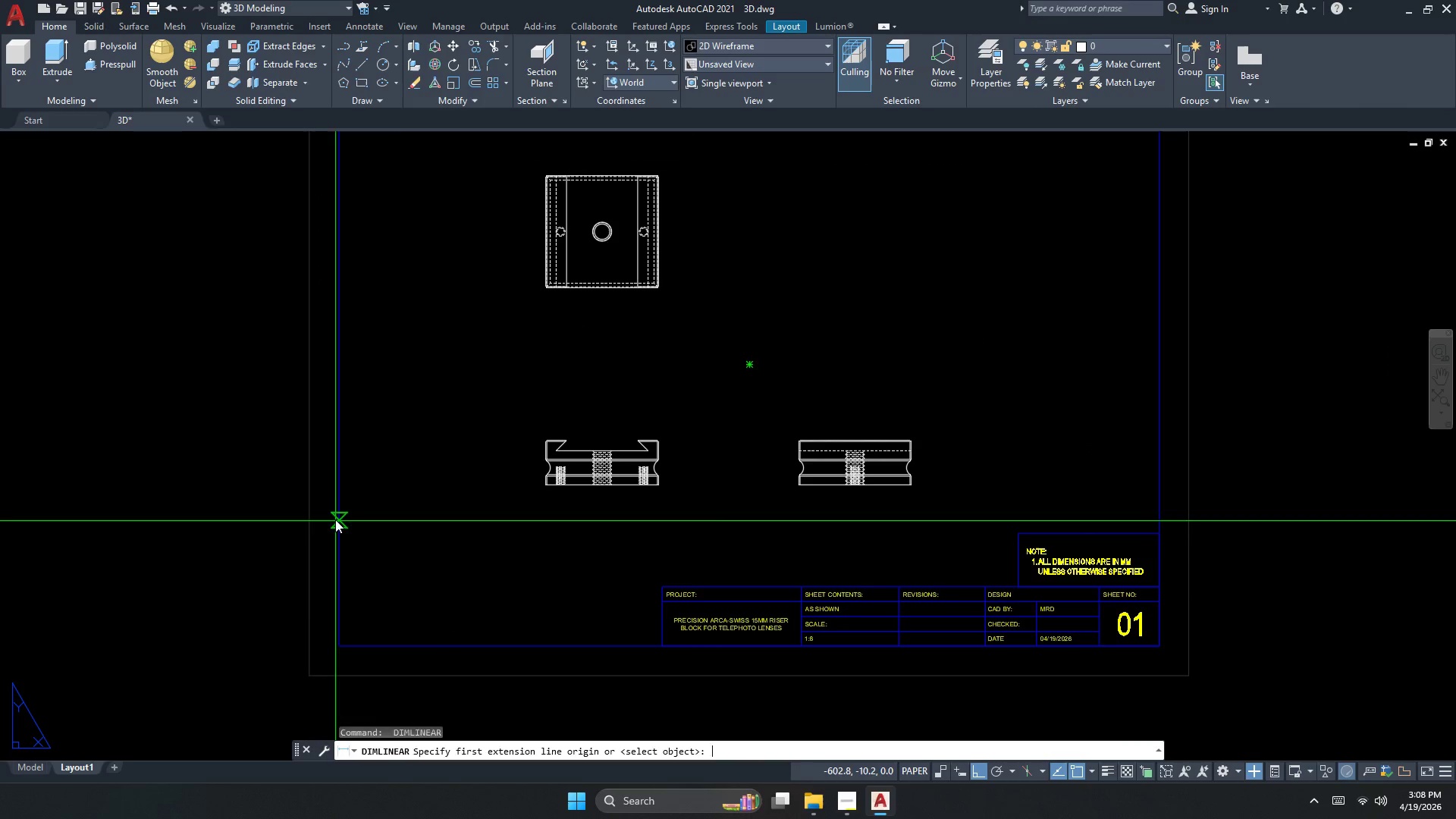 
key(Space)
 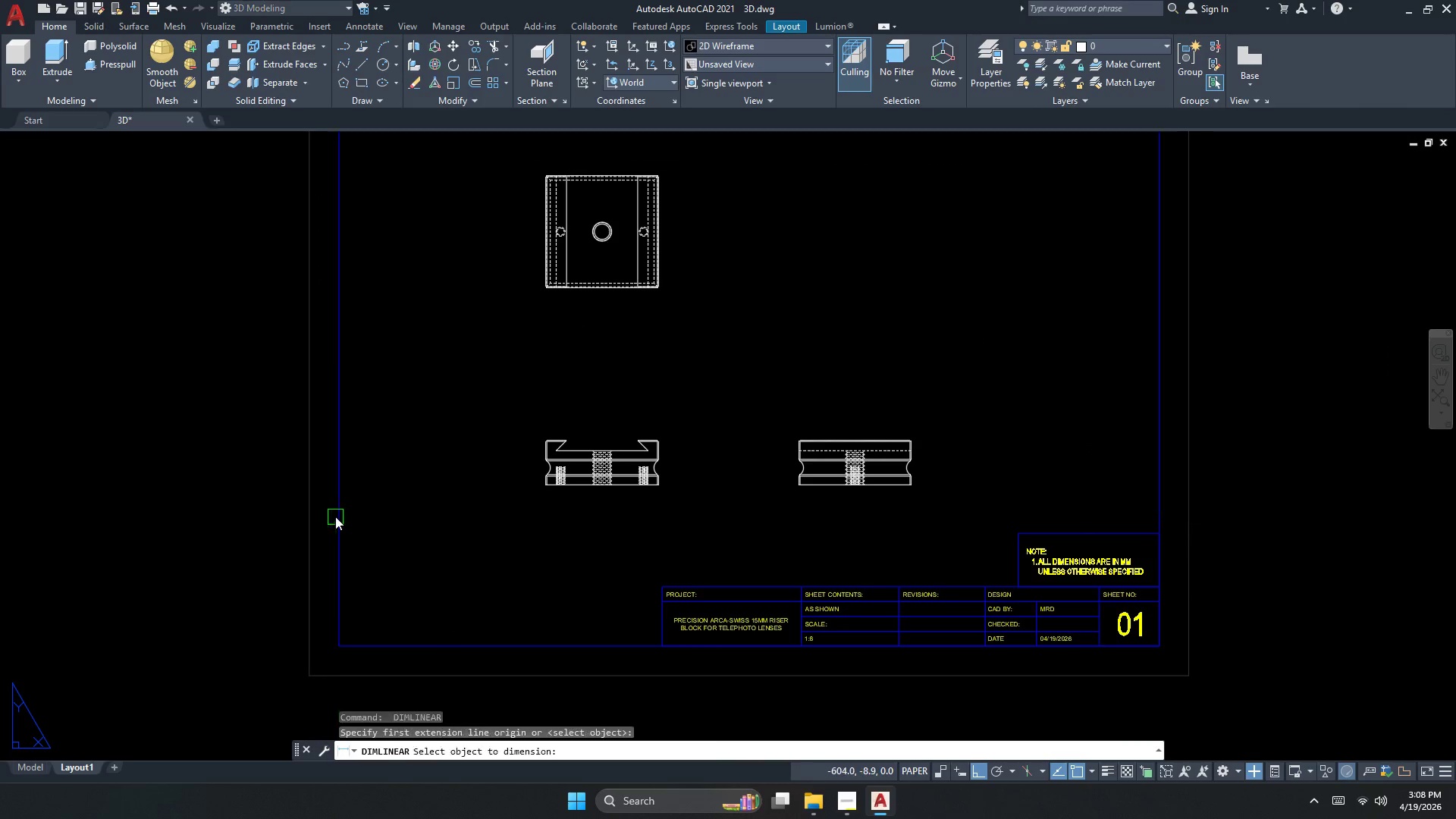 
left_click([335, 516])
 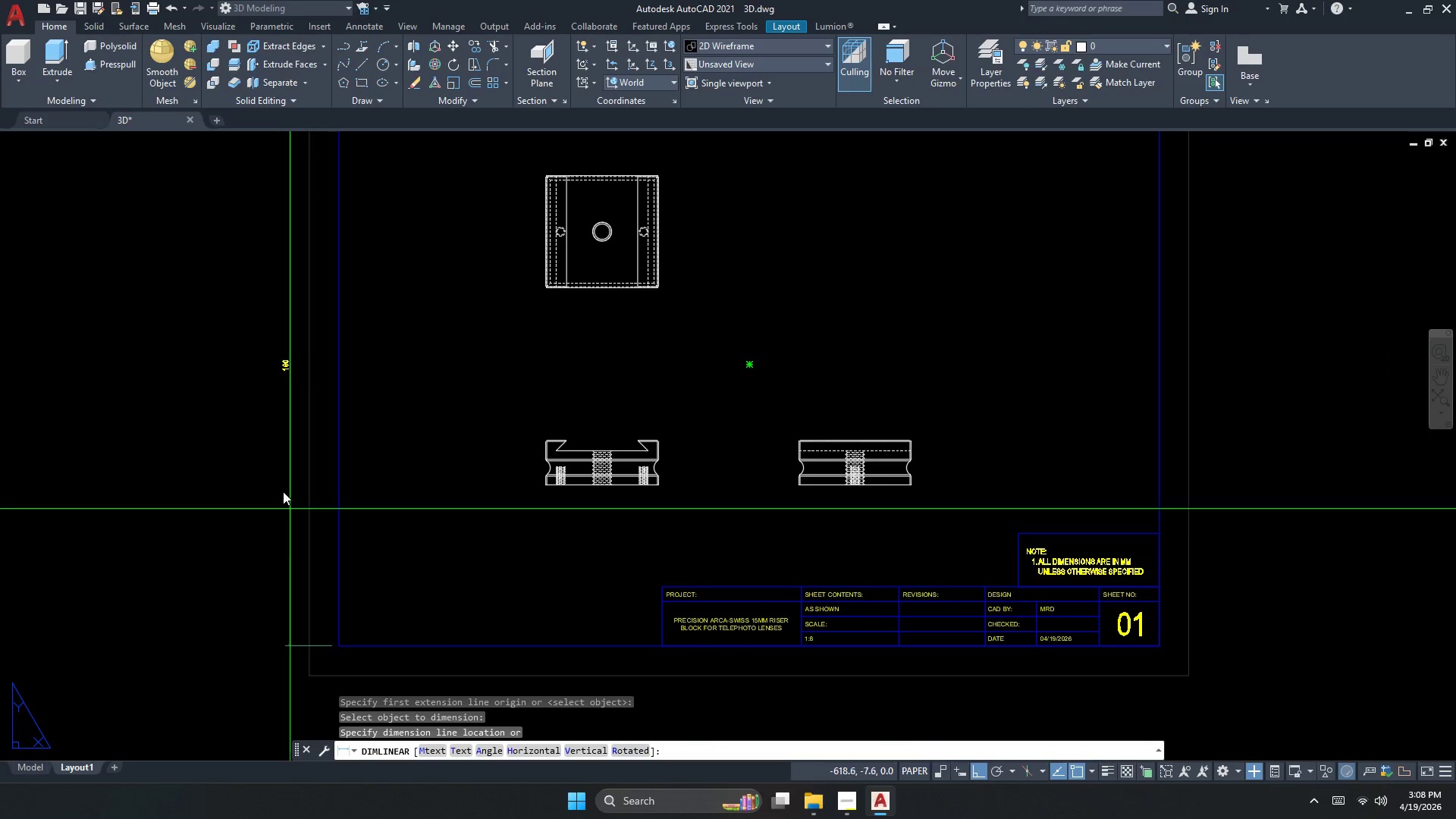 
scroll: coordinate [510, 638], scroll_direction: down, amount: 1.0
 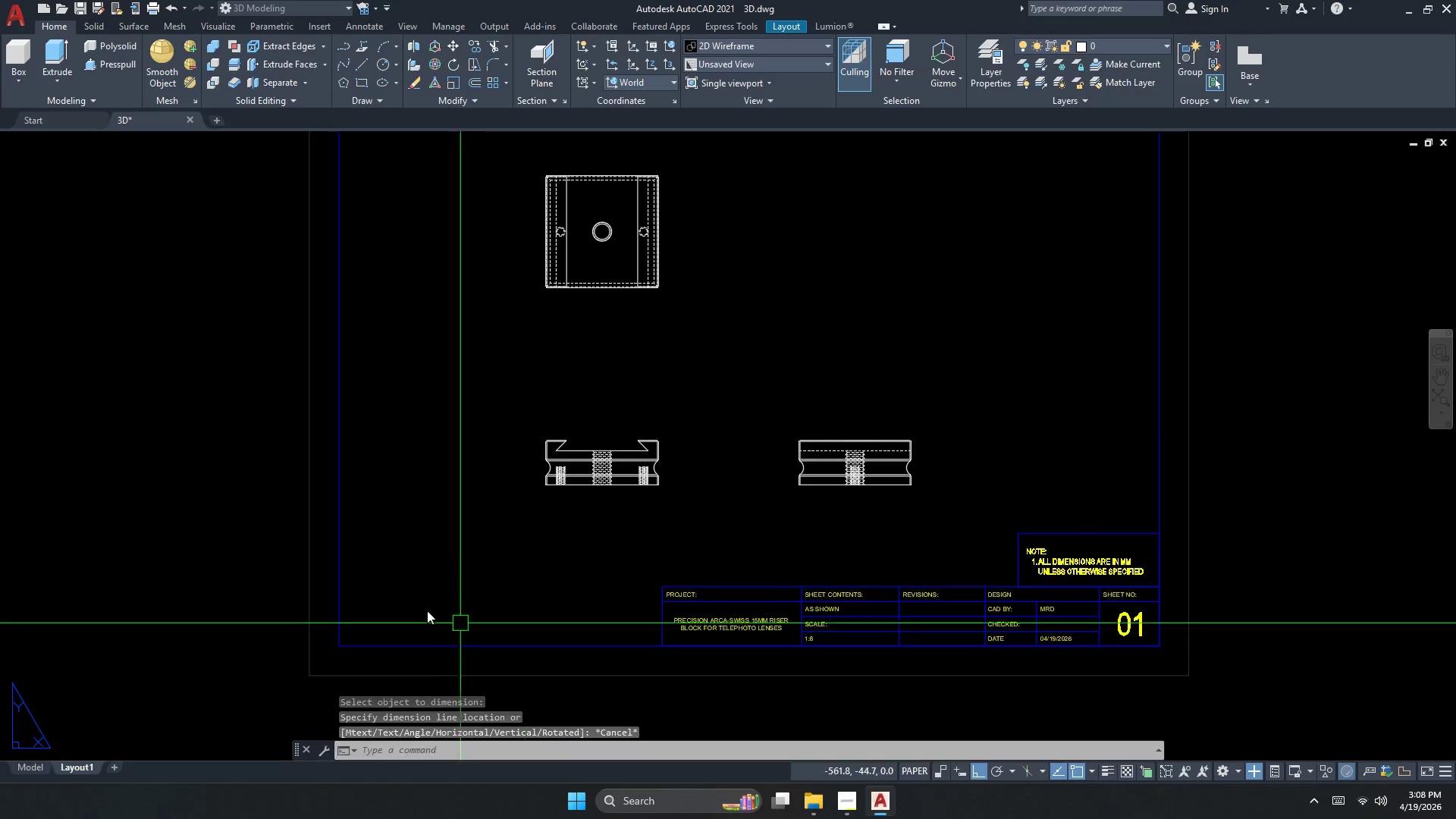 
key(Escape)
 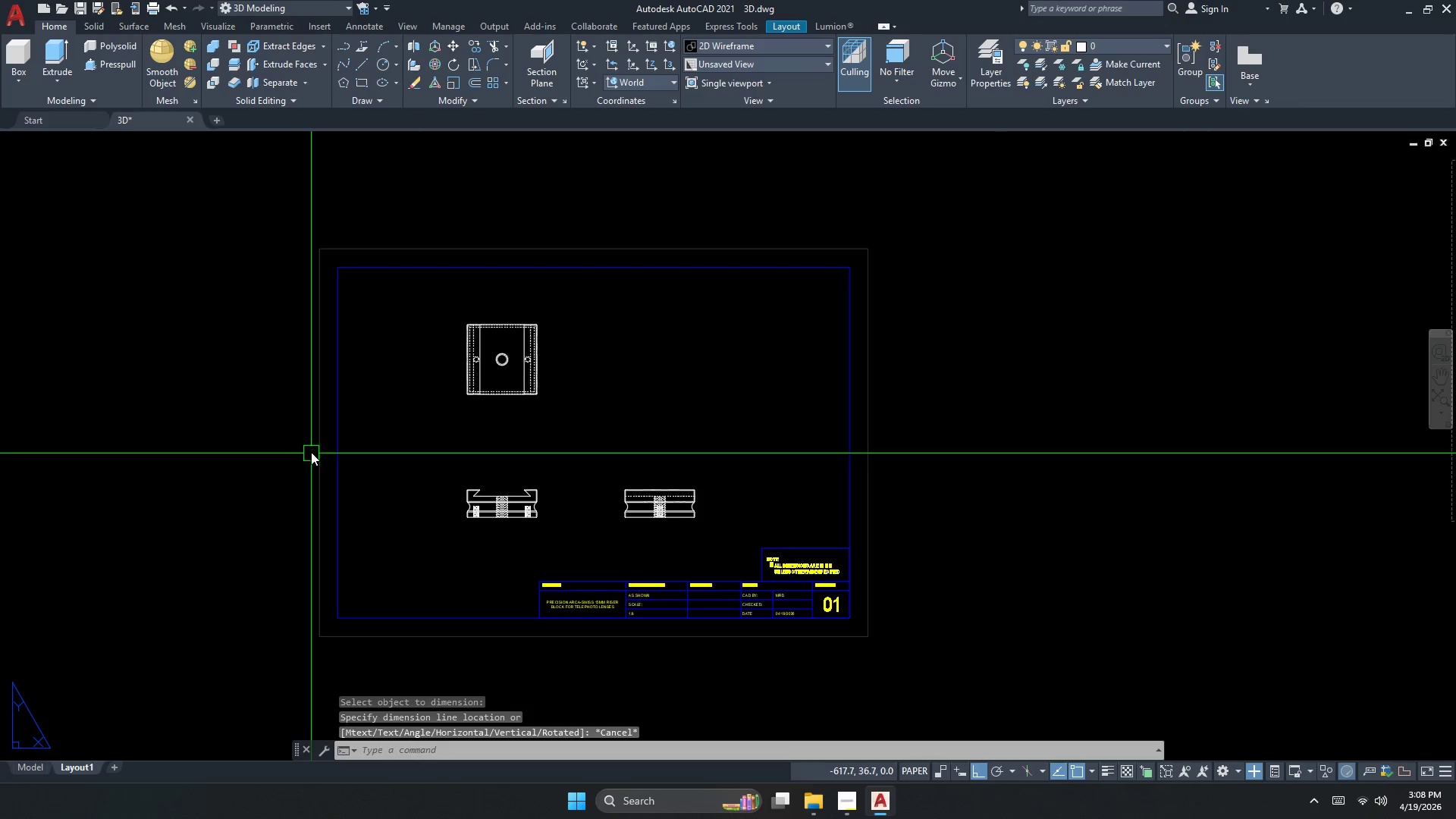 
key(Space)
 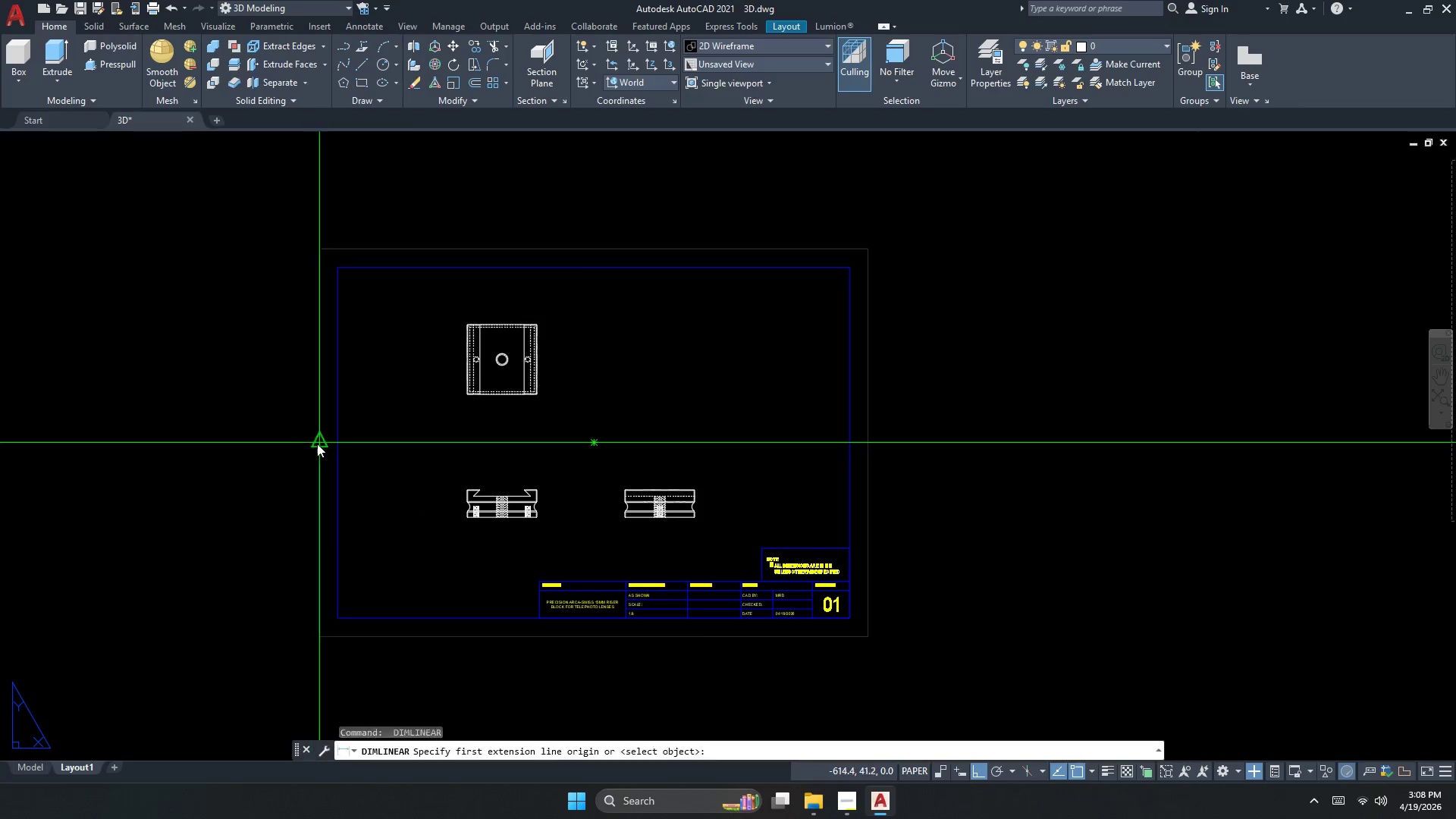 
key(Space)
 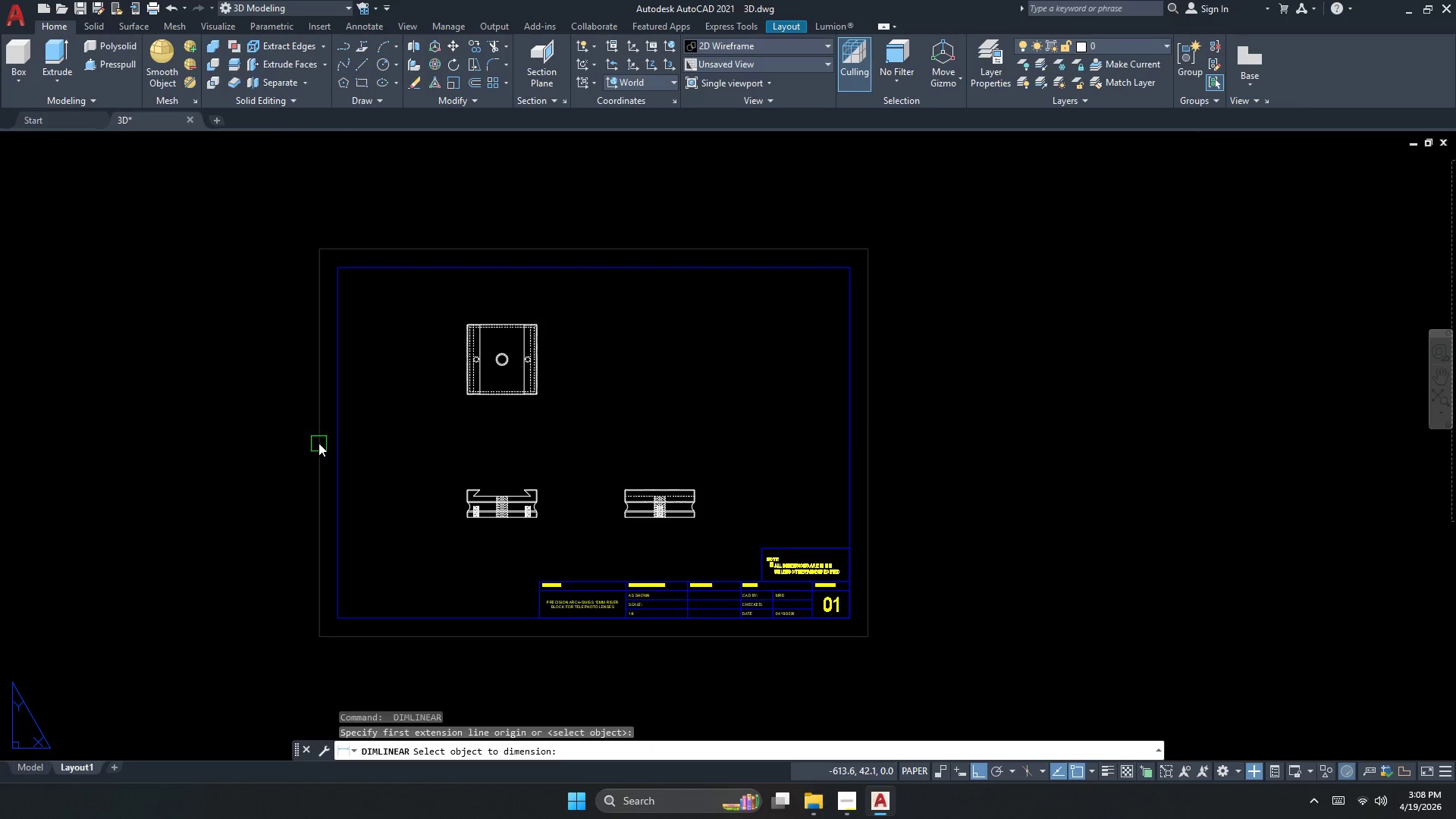 
scroll: coordinate [284, 359], scroll_direction: up, amount: 1.0
 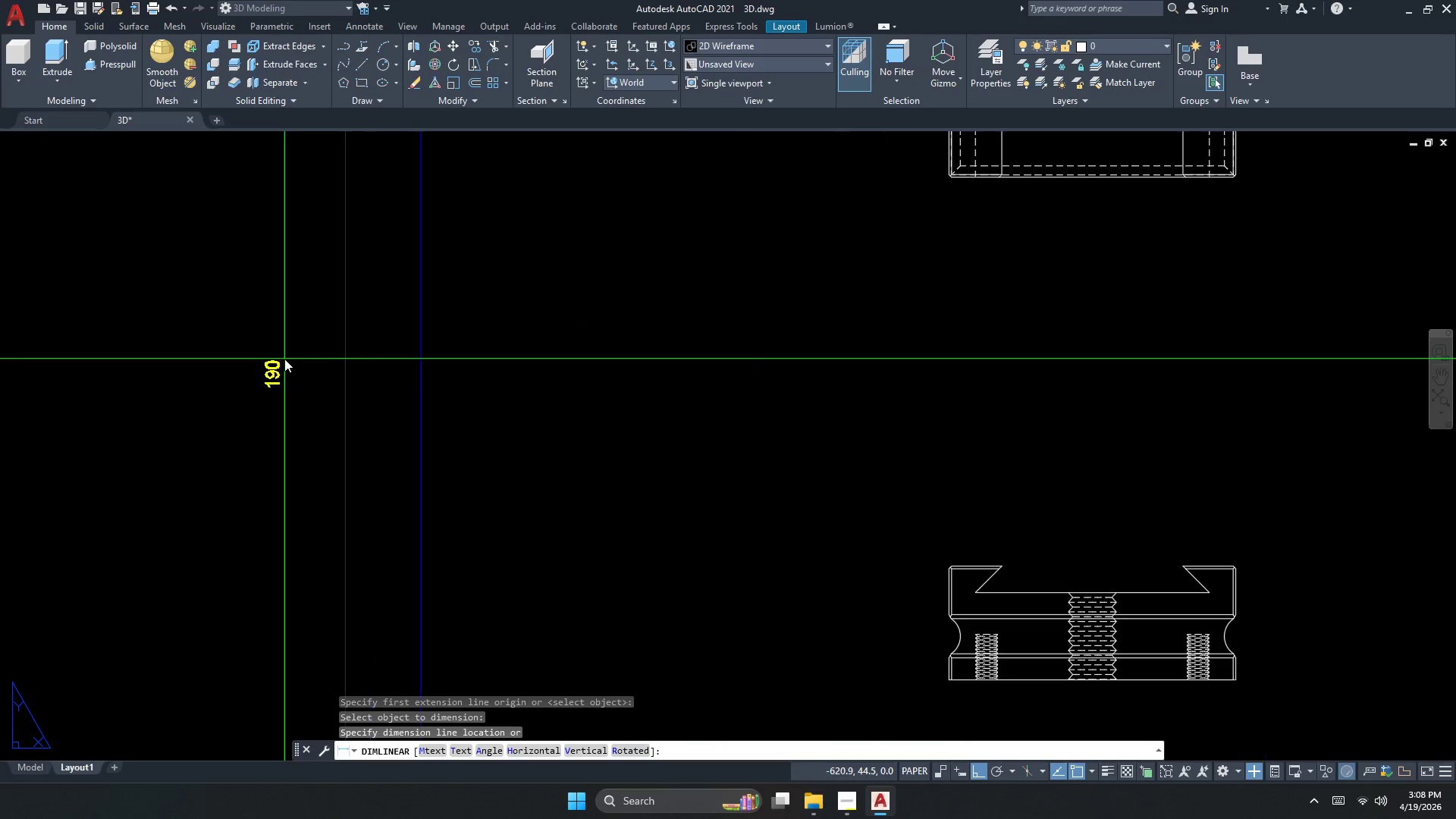 
left_click_drag(start_coordinate=[318, 443], to_coordinate=[313, 444])
 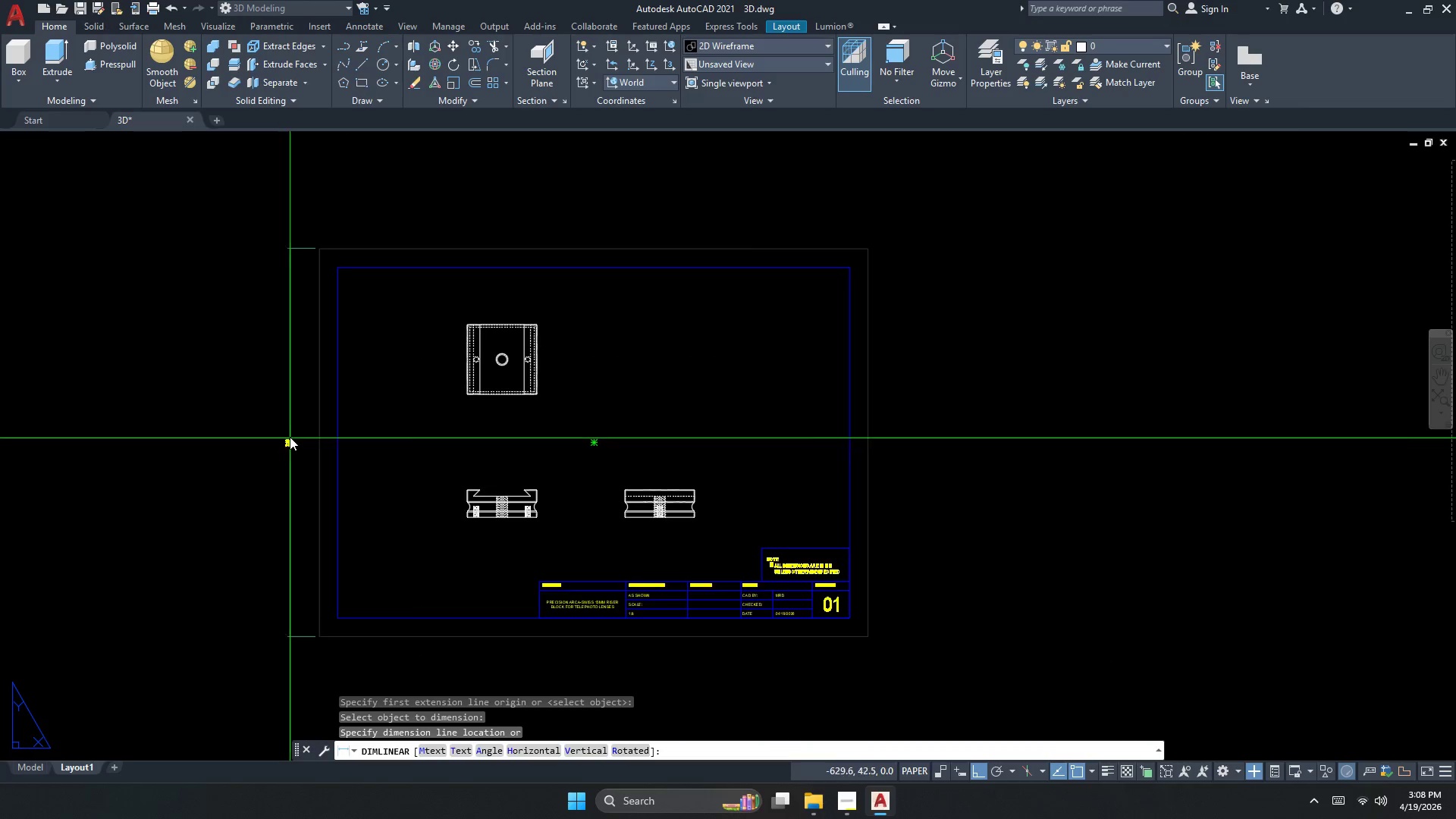 
key(Escape)
 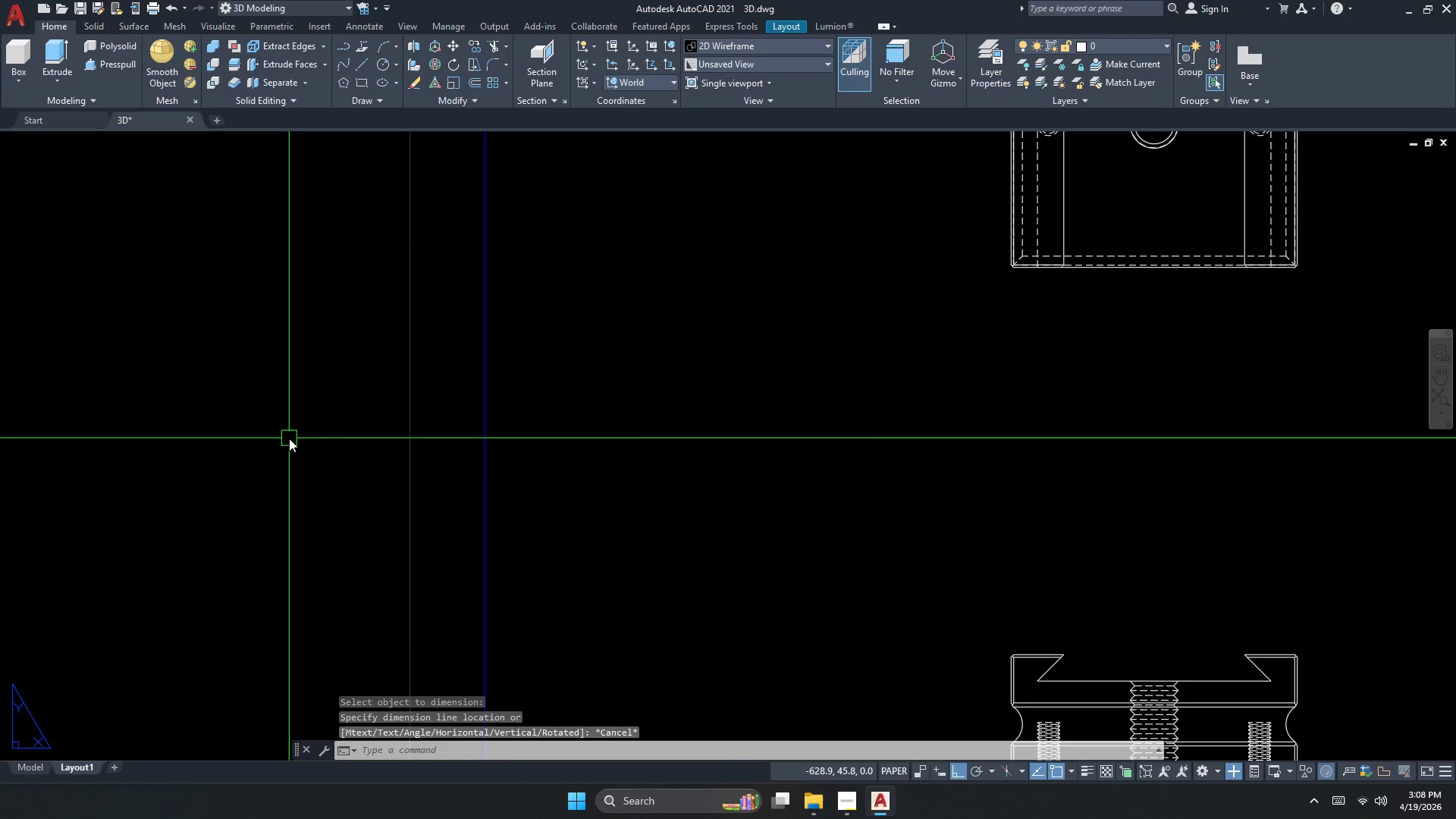 
scroll: coordinate [312, 469], scroll_direction: down, amount: 2.0
 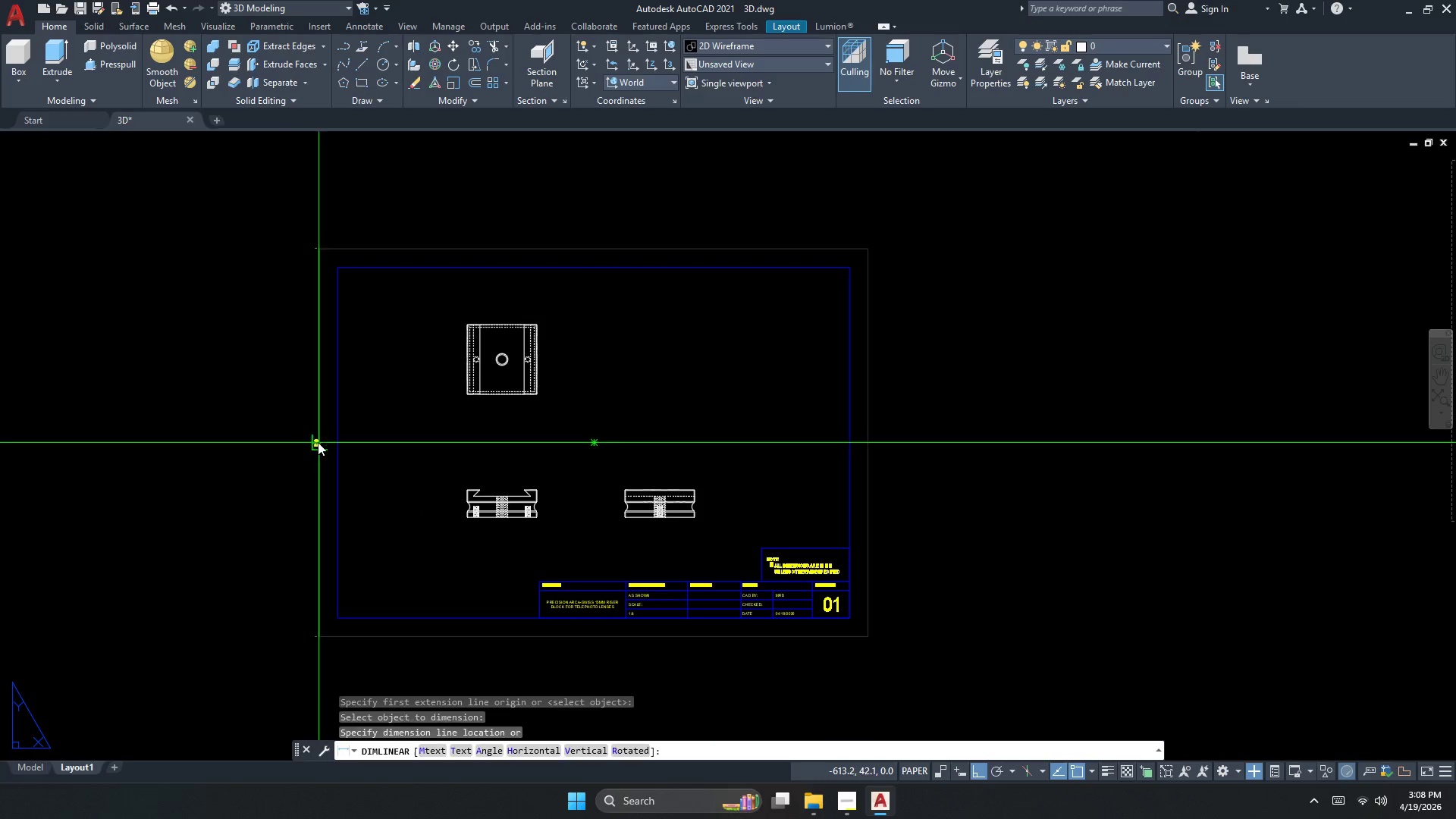 
key(Escape)
 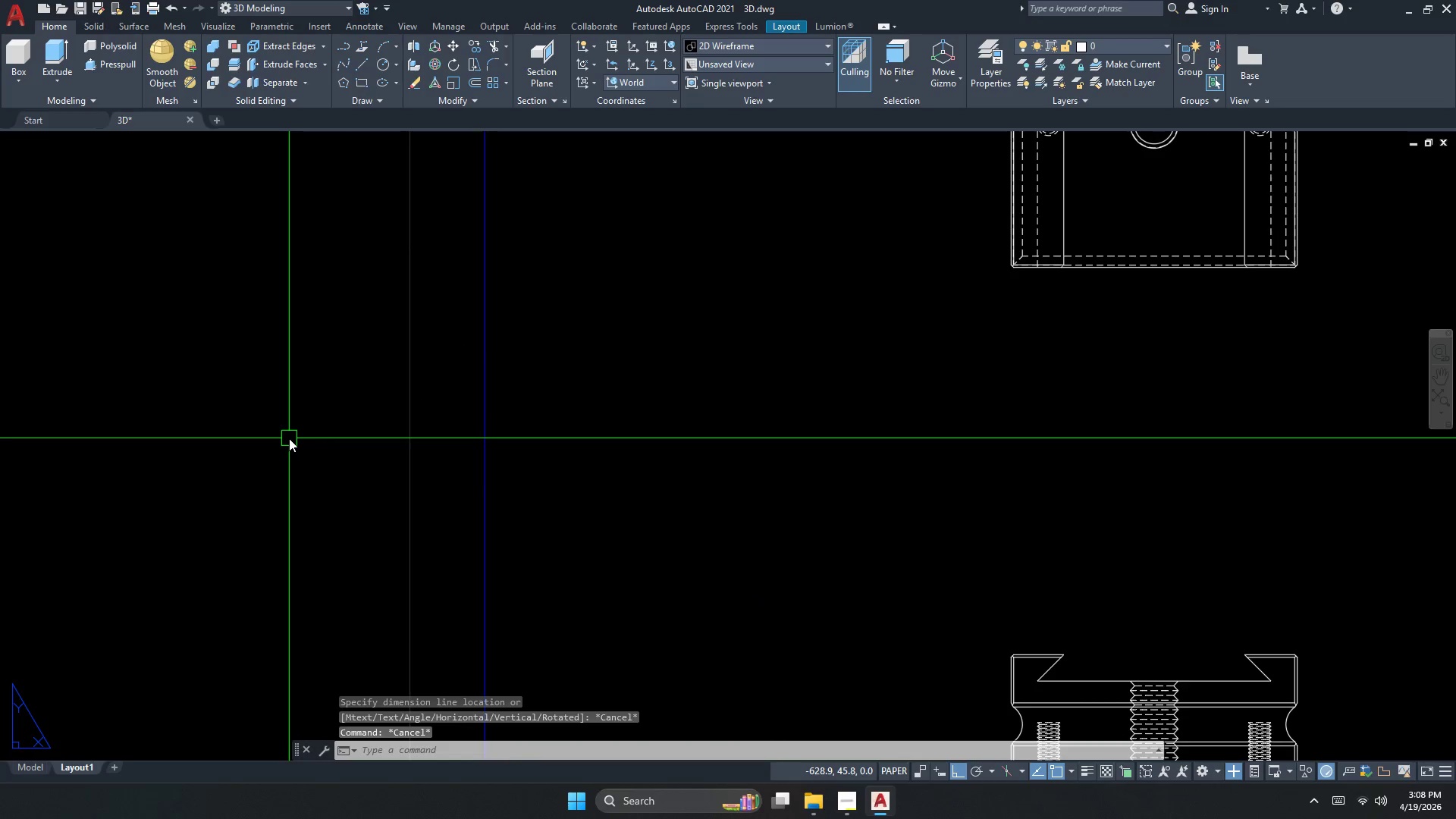 
key(Escape)
 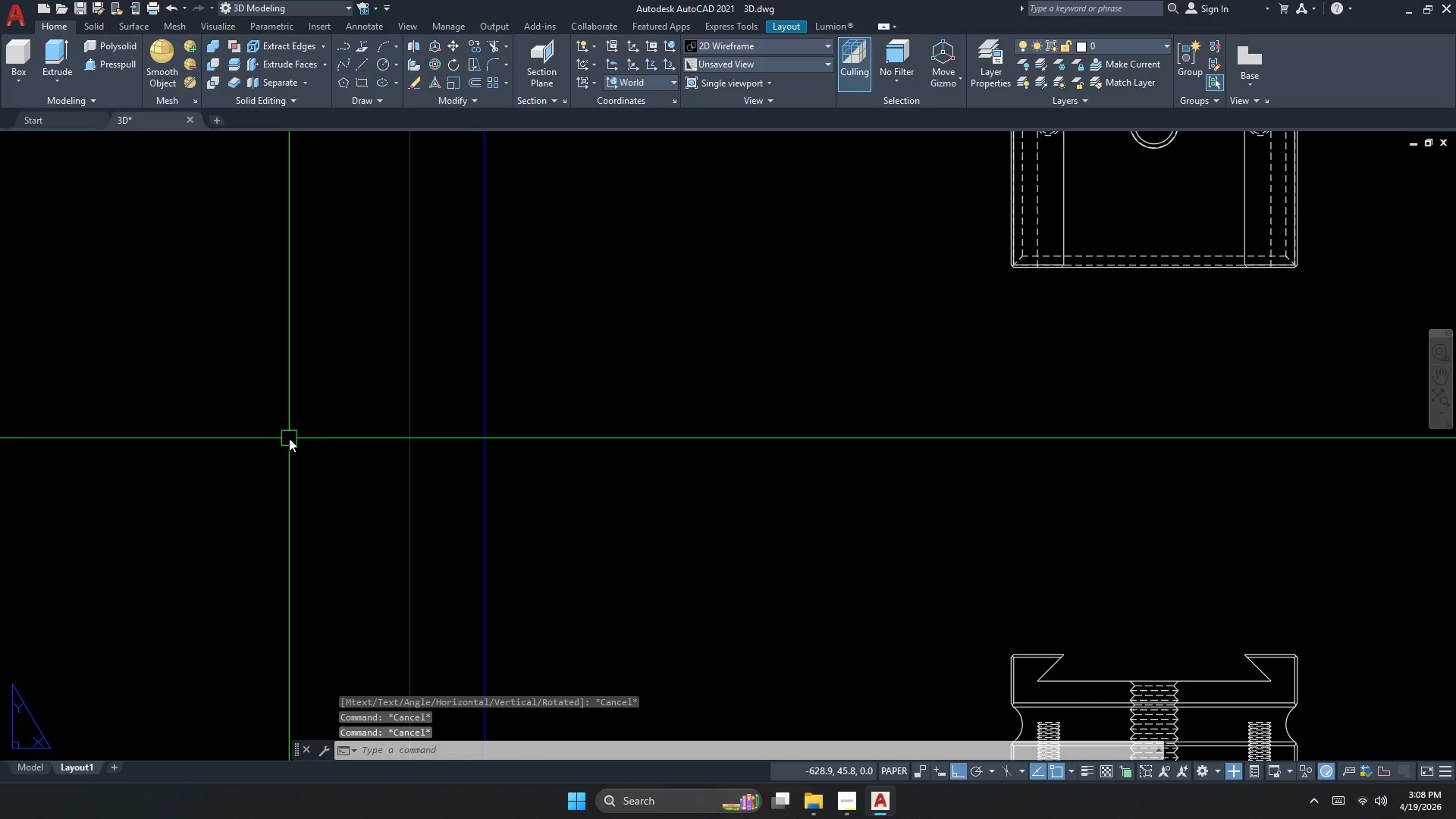 
scroll: coordinate [290, 436], scroll_direction: up, amount: 3.0
 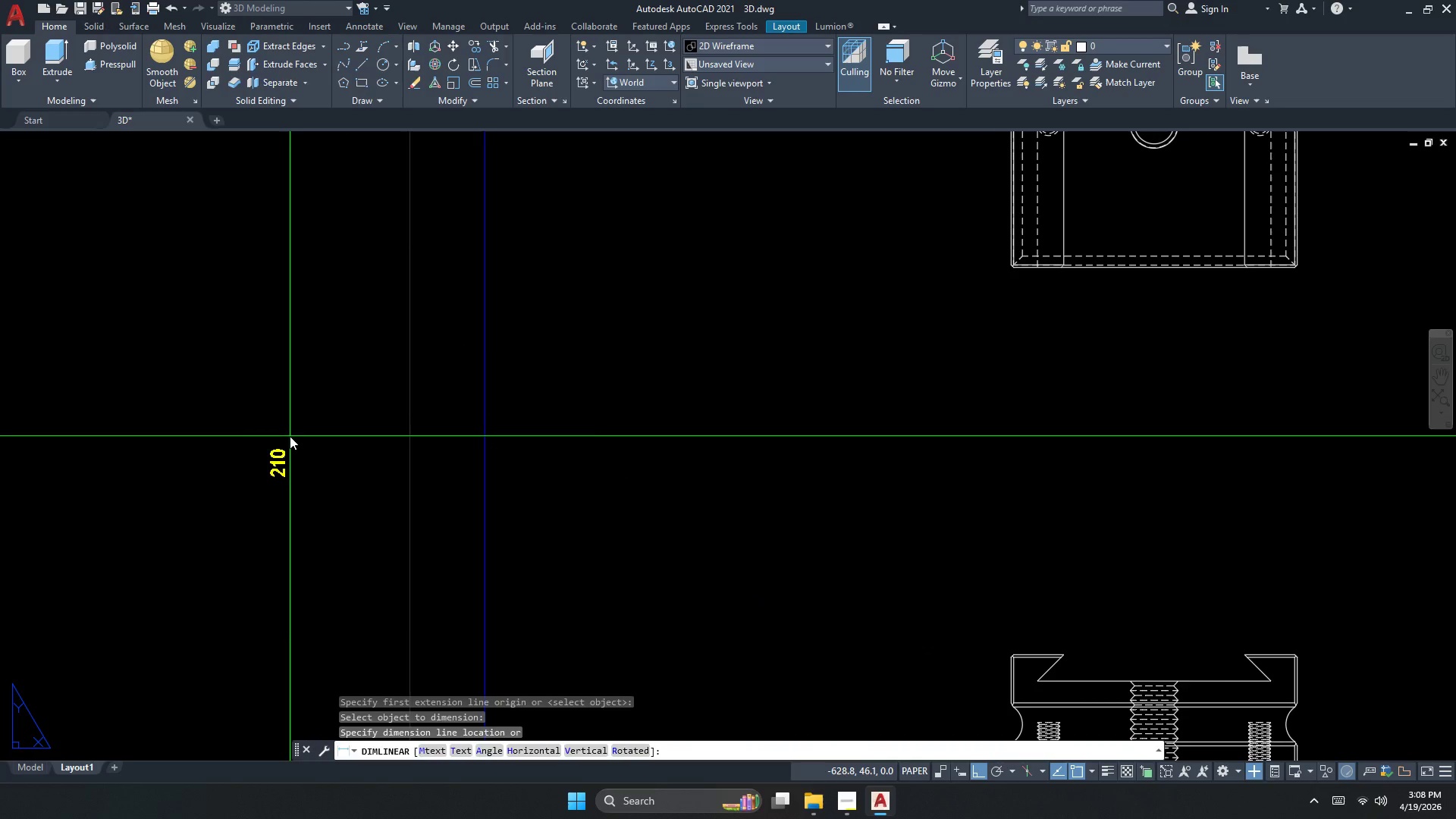 
key(D)
 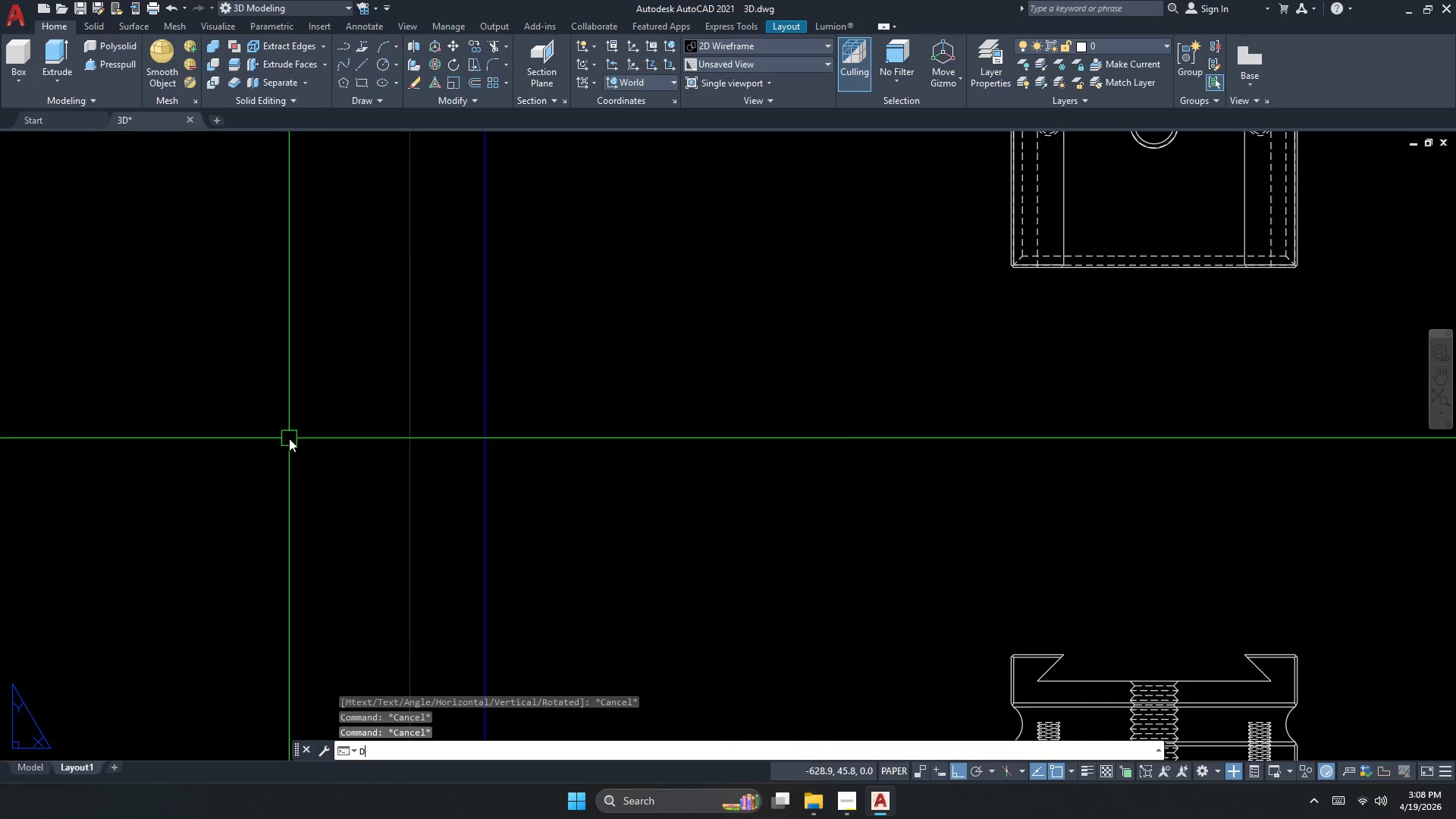 
key(Space)
 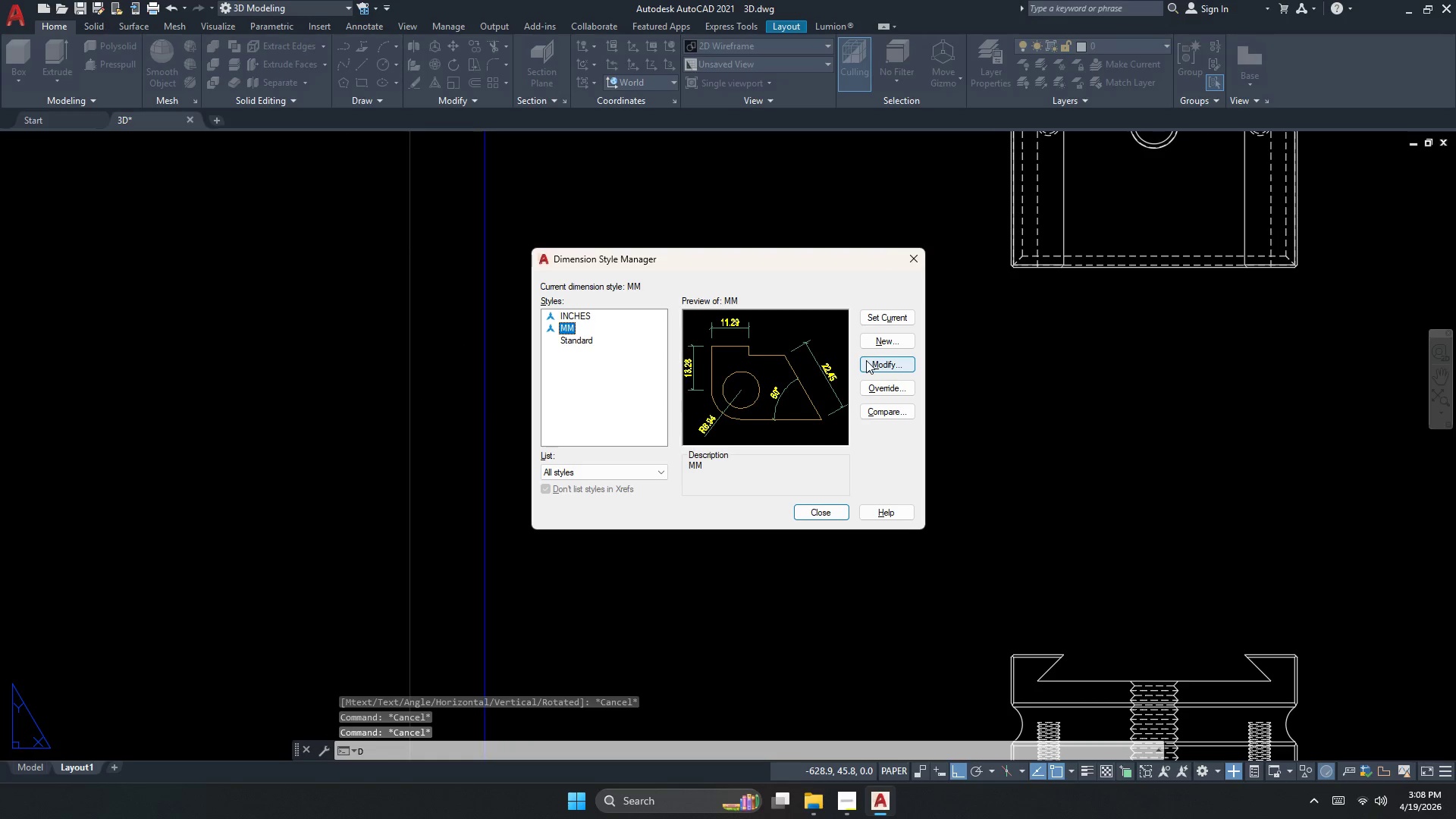 
key(Escape)
key(Escape)
key(Escape)
key(Escape)
type(DLI  )
 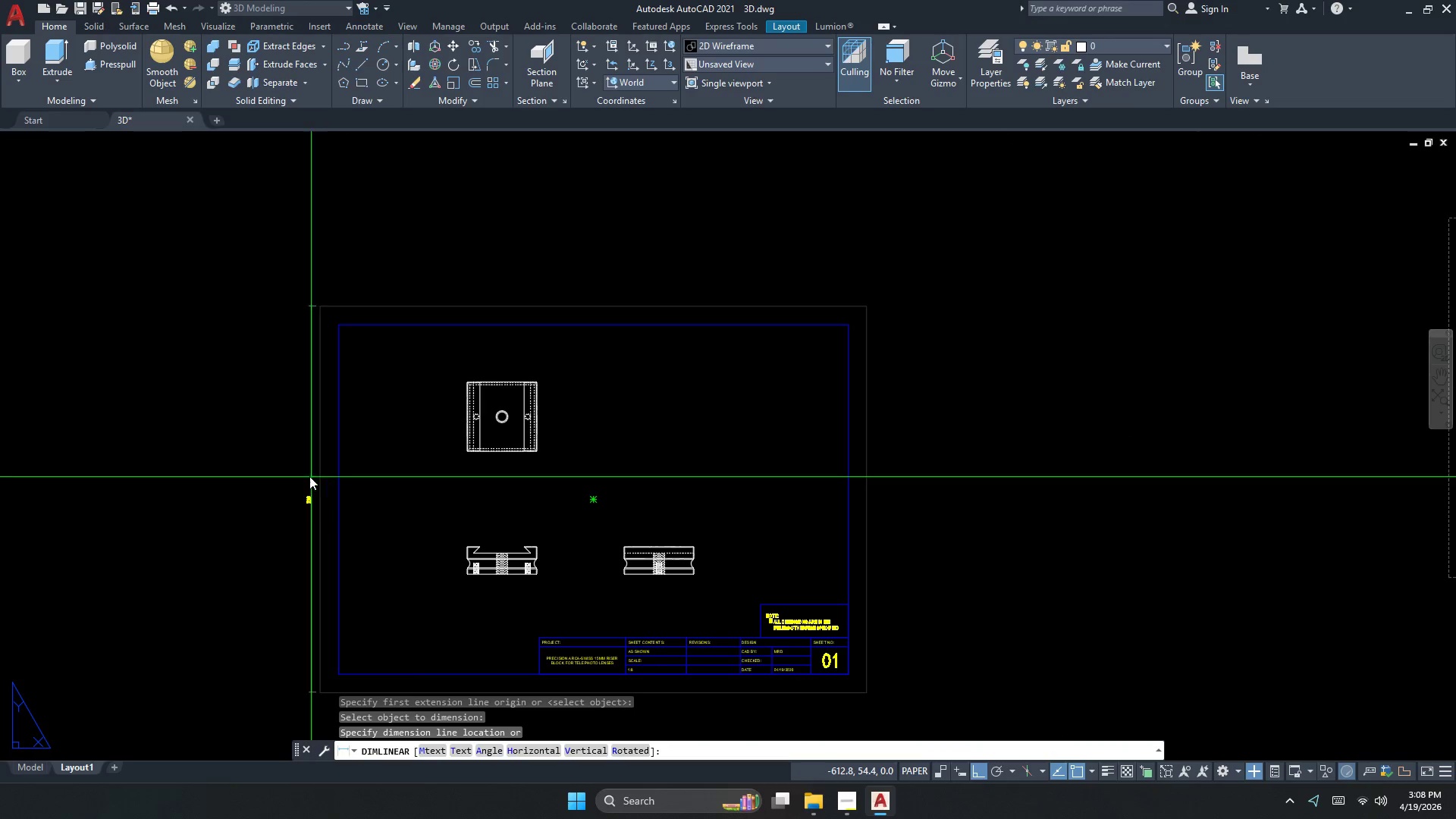 
scroll: coordinate [290, 512], scroll_direction: down, amount: 3.0
 